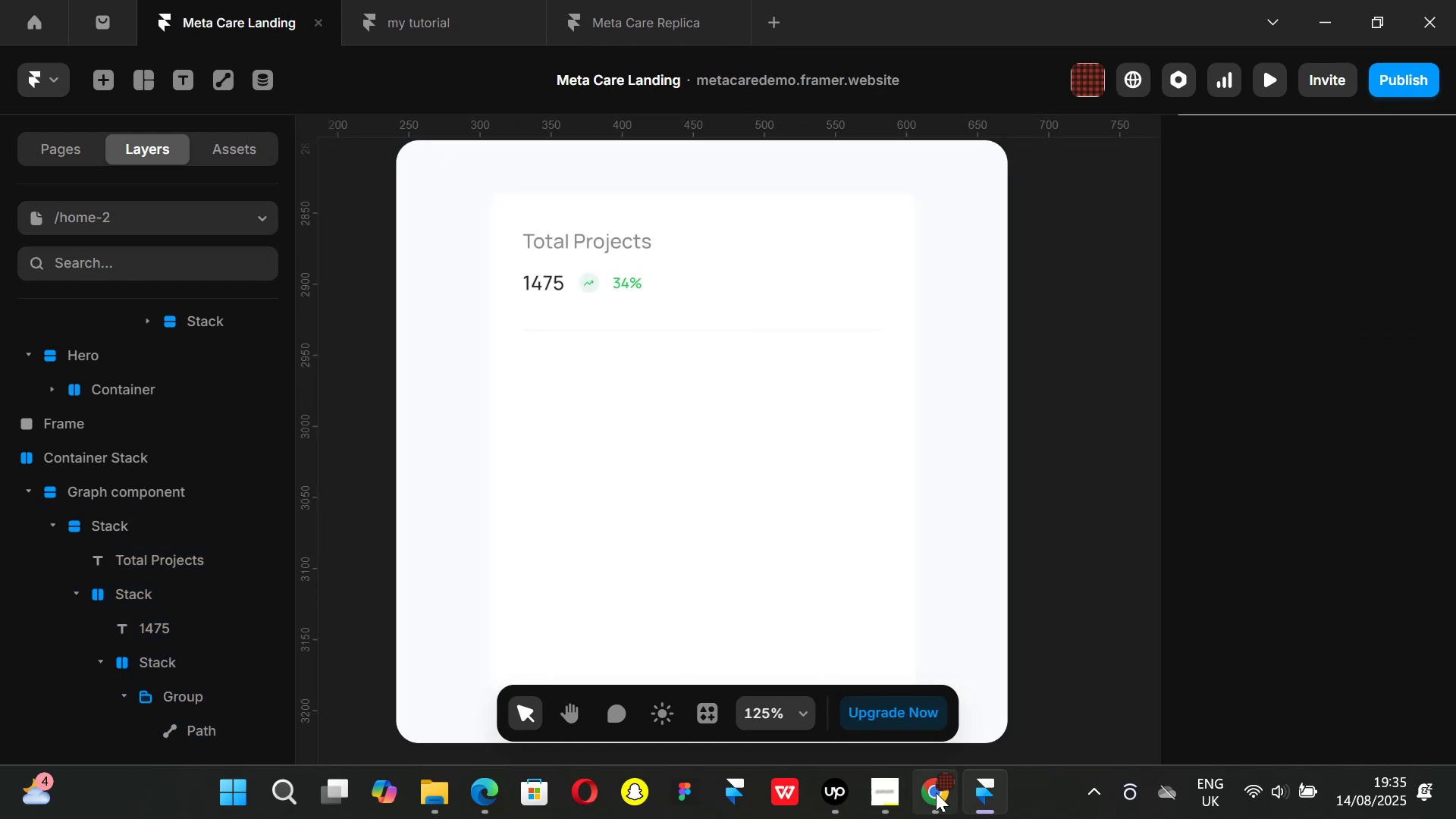 
left_click([936, 792])
 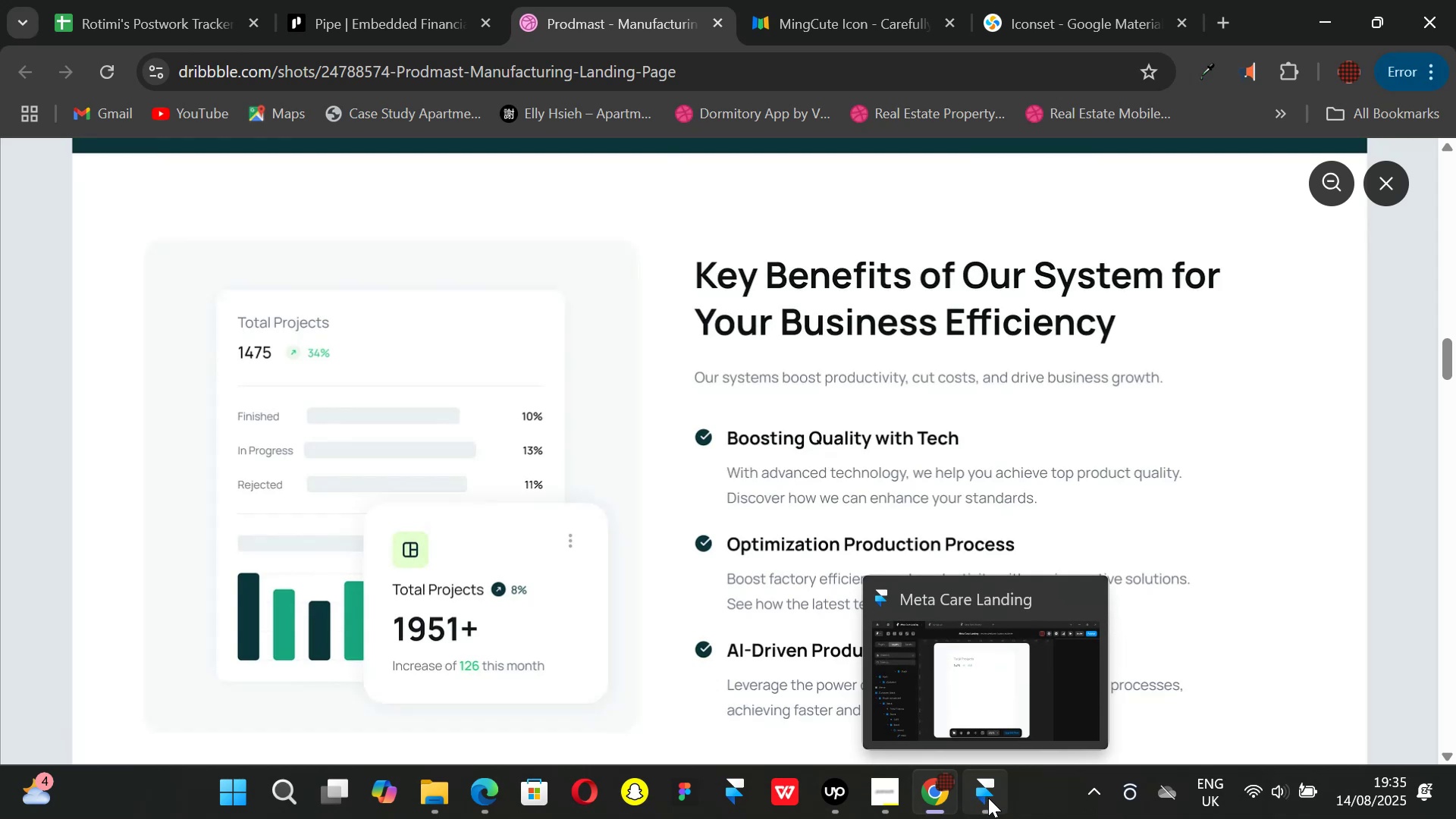 
left_click([988, 798])
 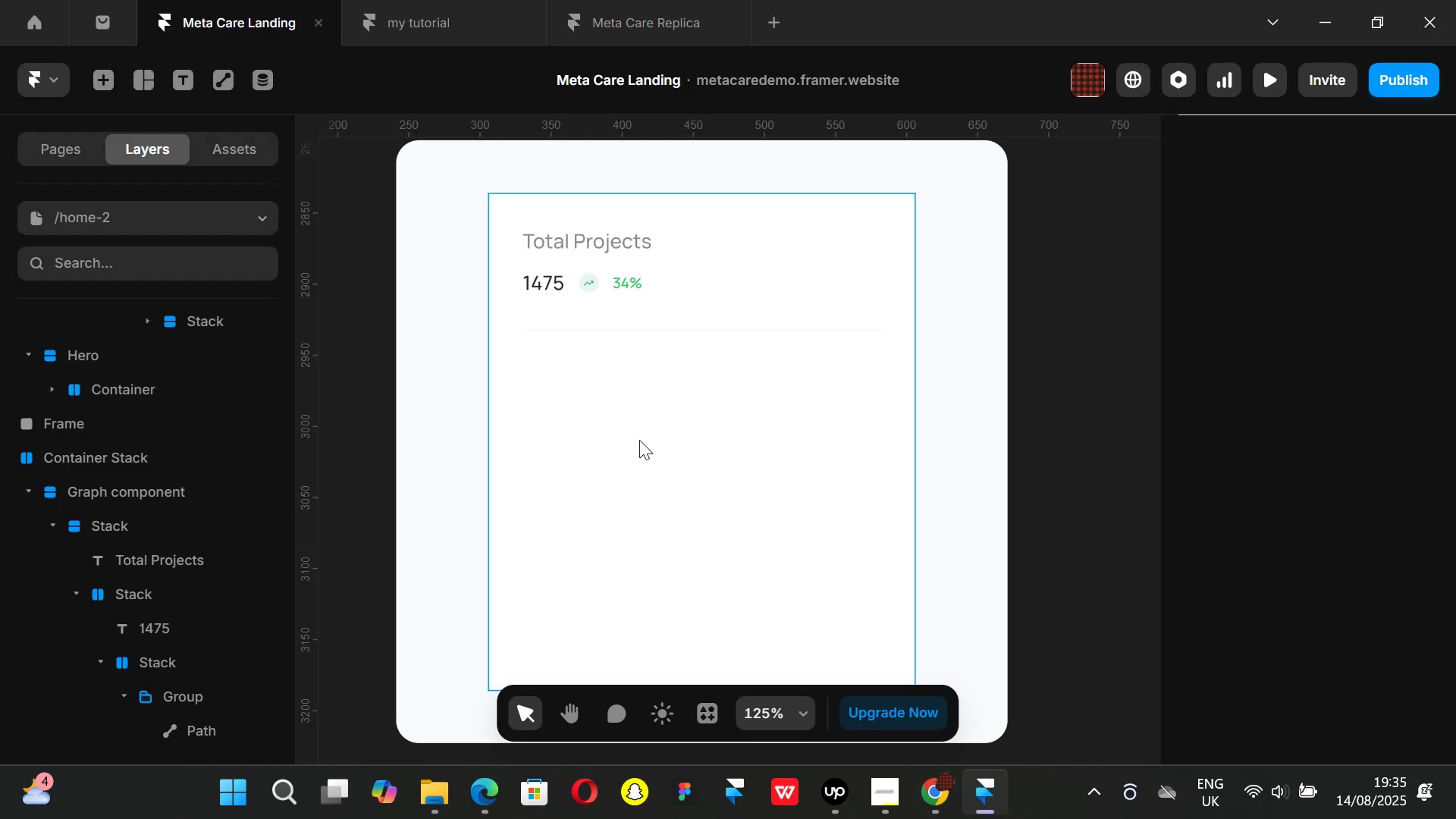 
key(T)
 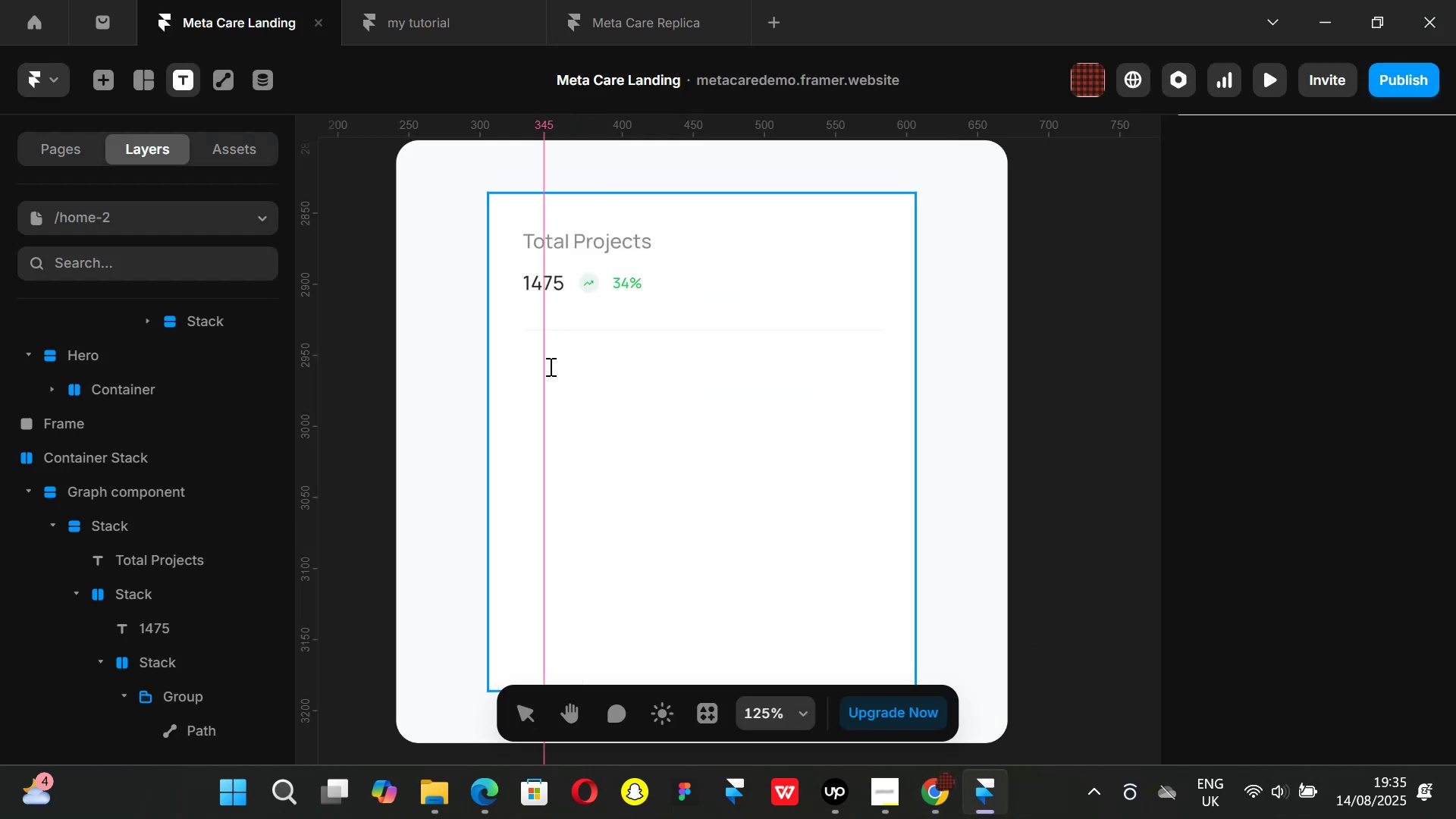 
left_click([549, 366])
 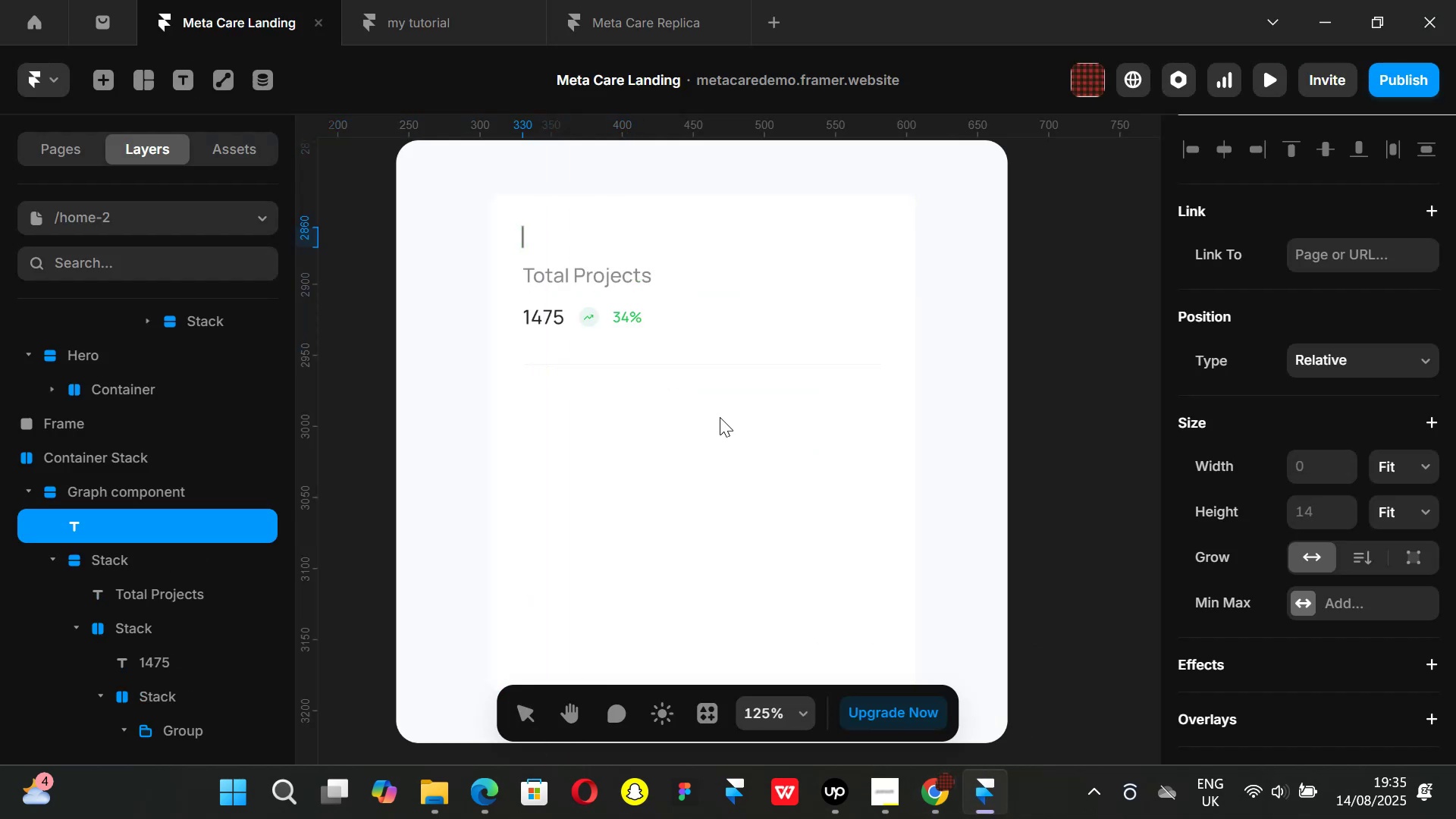 
type(Finihs)
key(Backspace)
key(Backspace)
type(shed)
 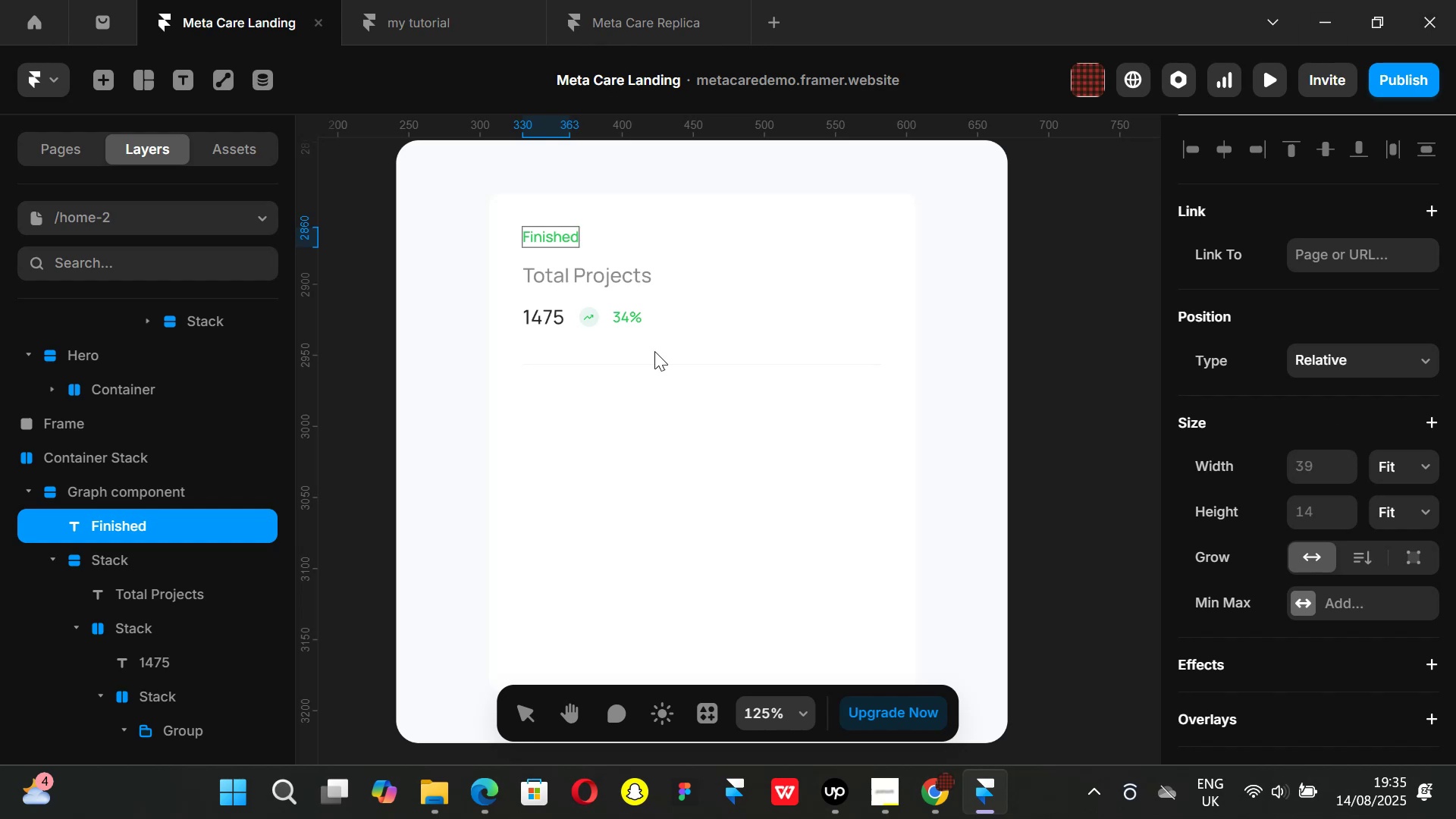 
left_click([369, 338])
 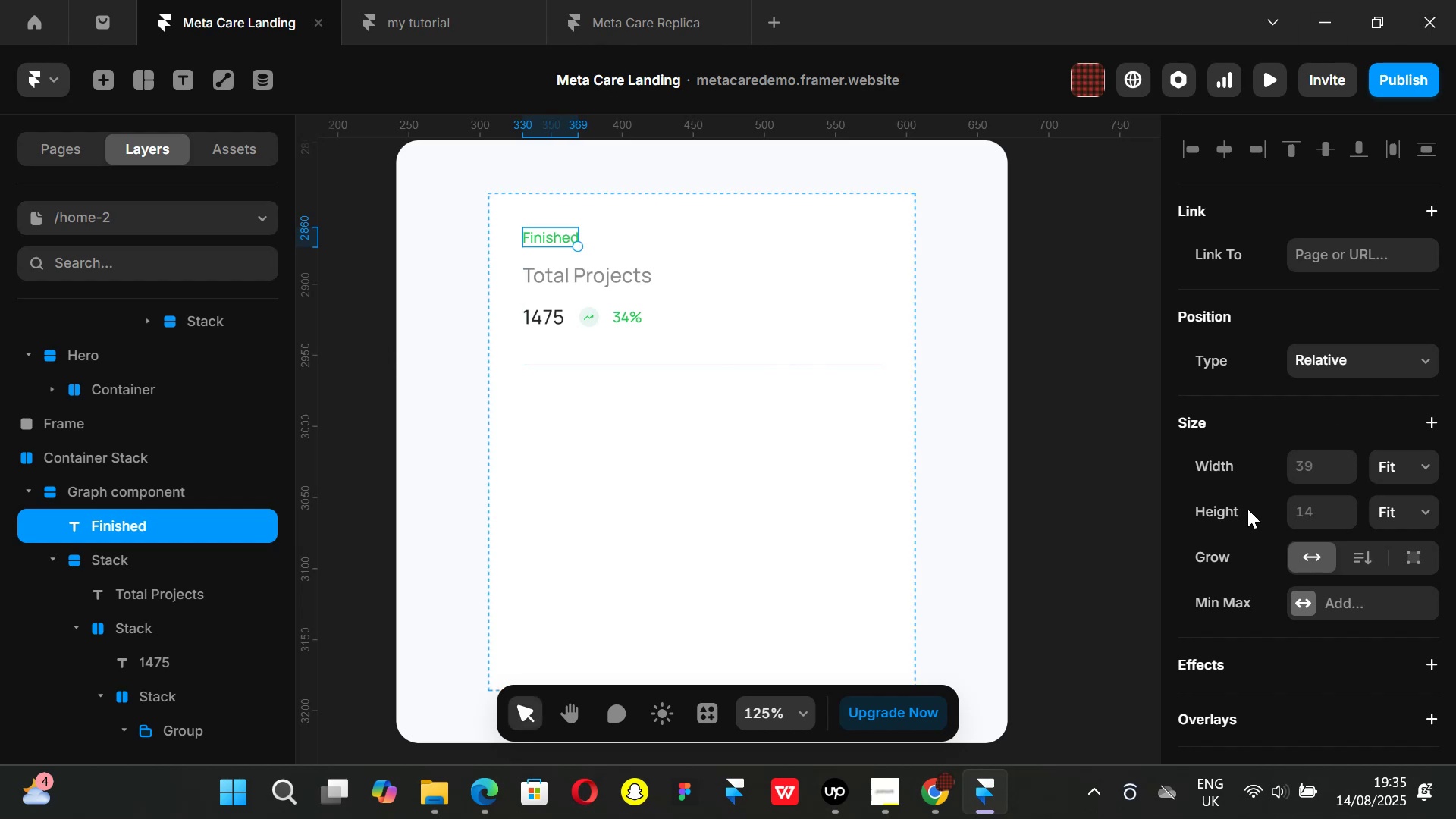 
scroll: coordinate [1249, 515], scroll_direction: down, amount: 2.0
 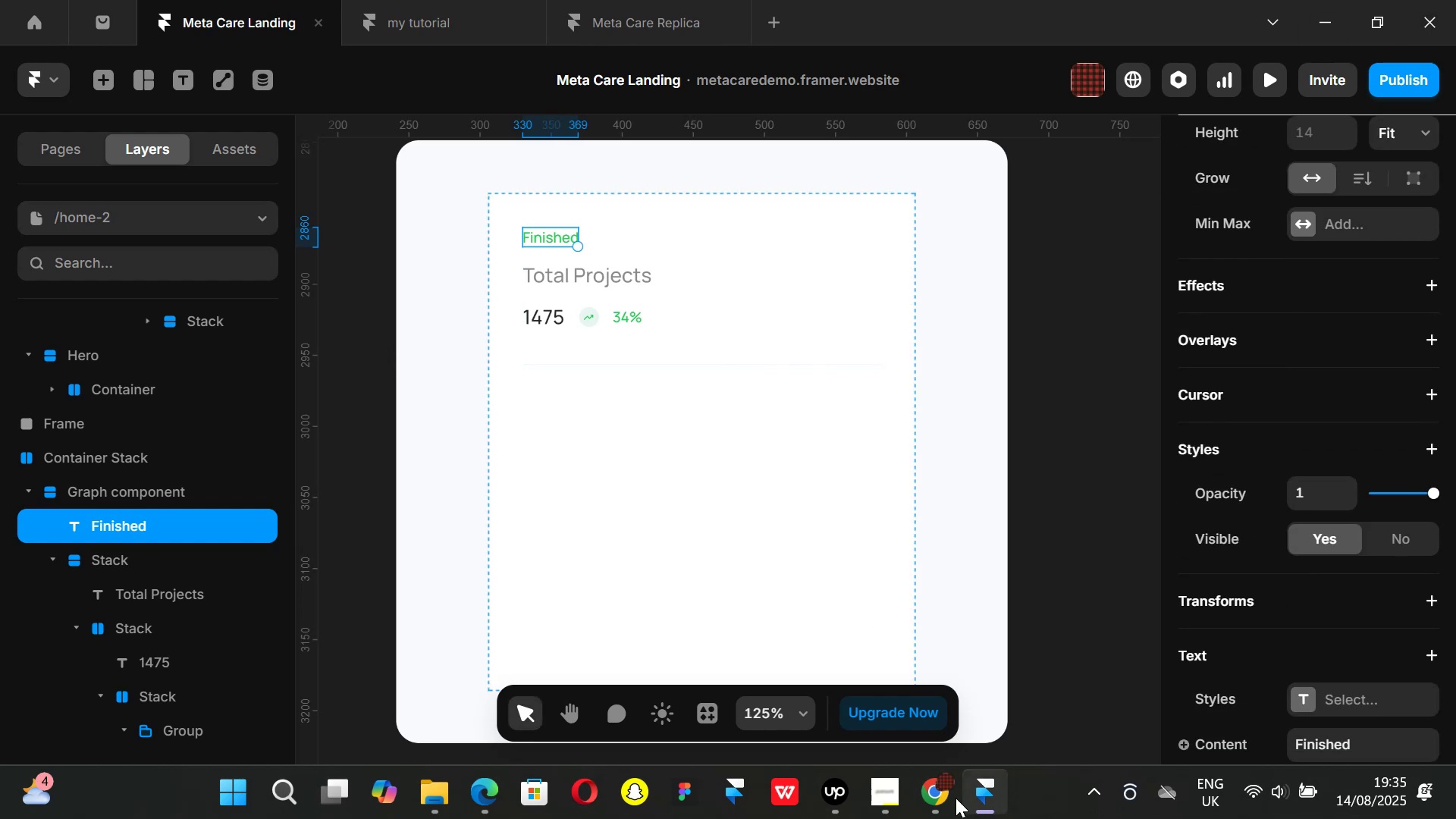 
left_click([950, 797])
 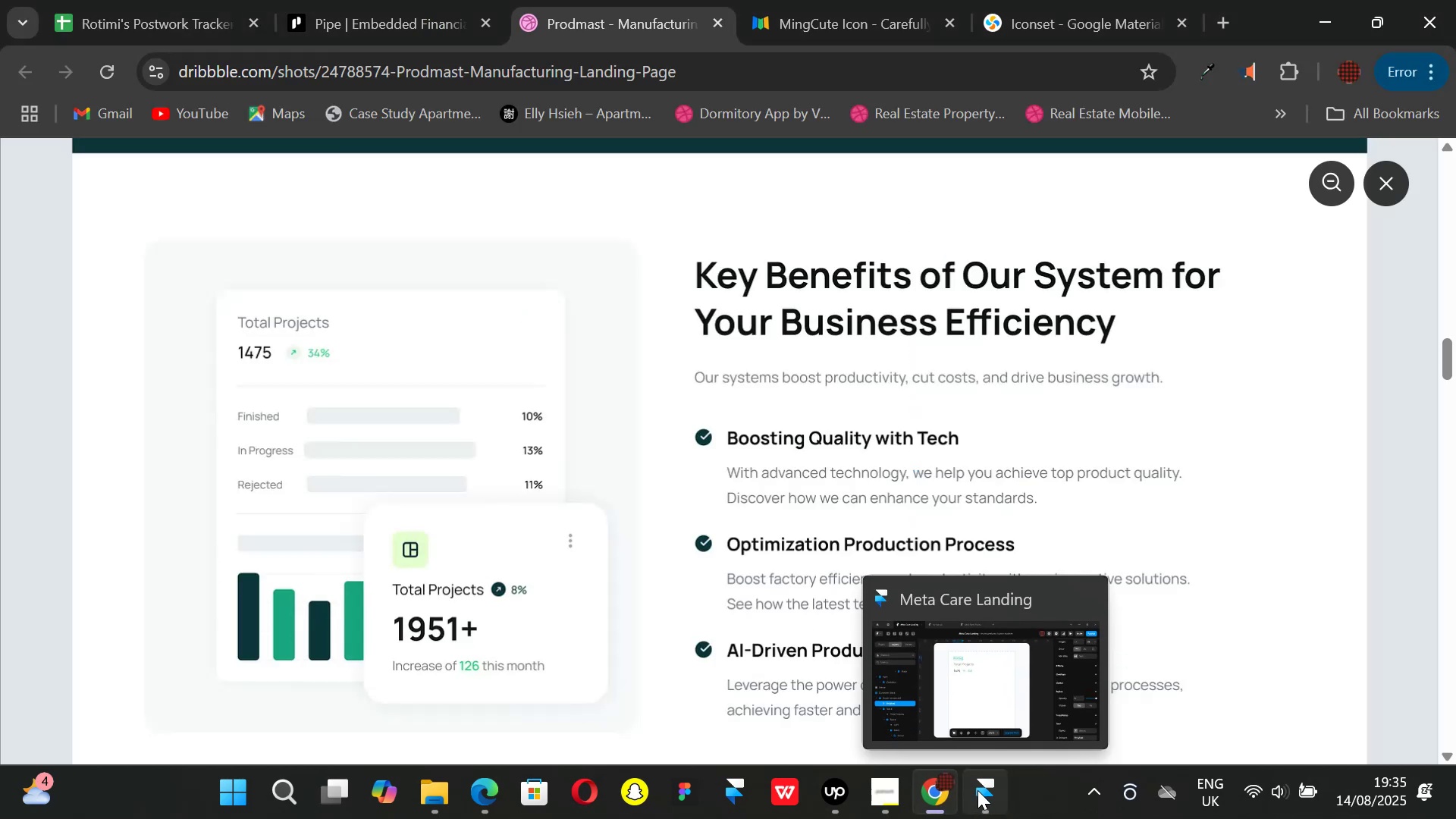 
left_click([977, 790])
 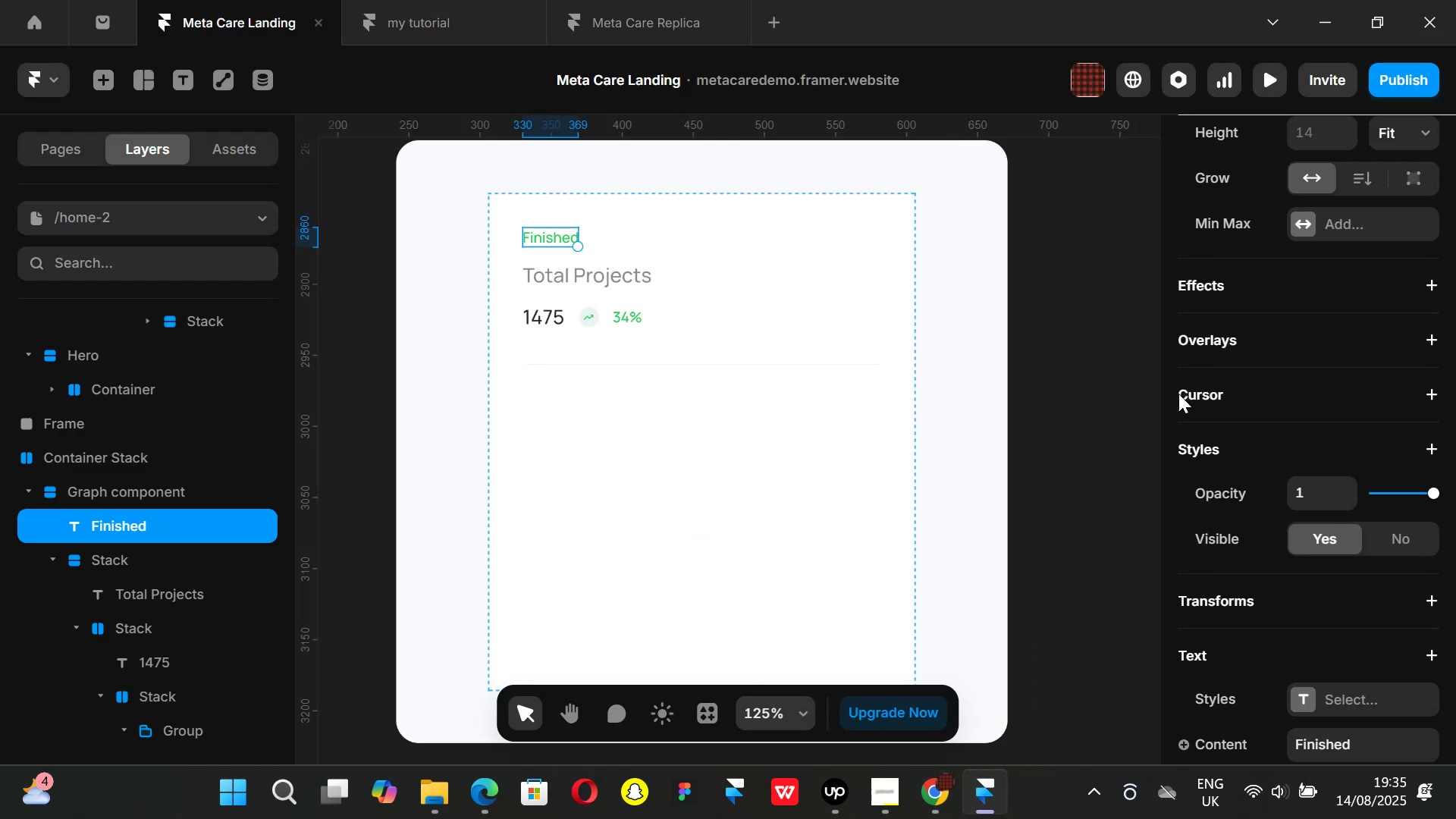 
key(ArrowDown)
 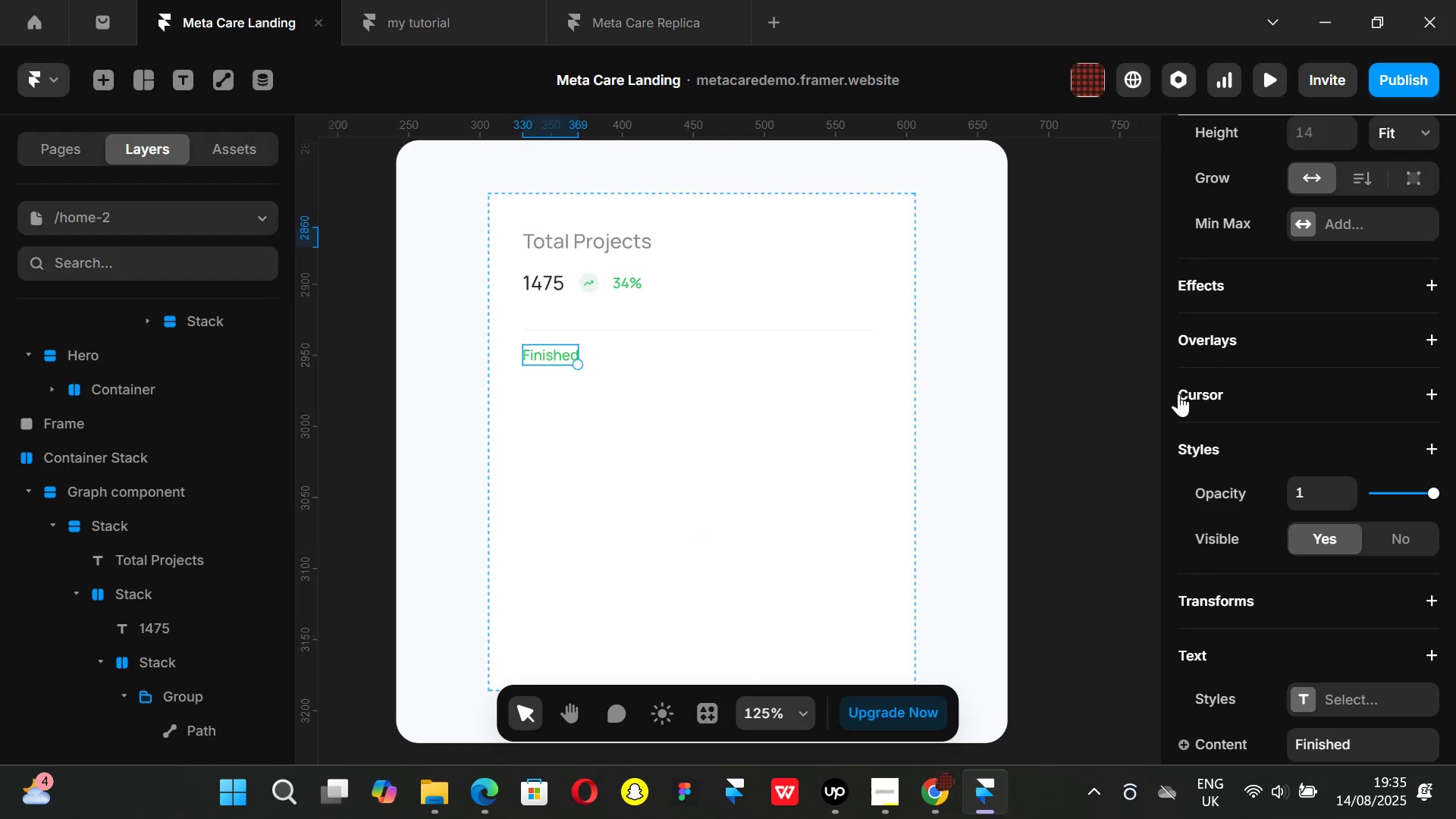 
key(ArrowDown)
 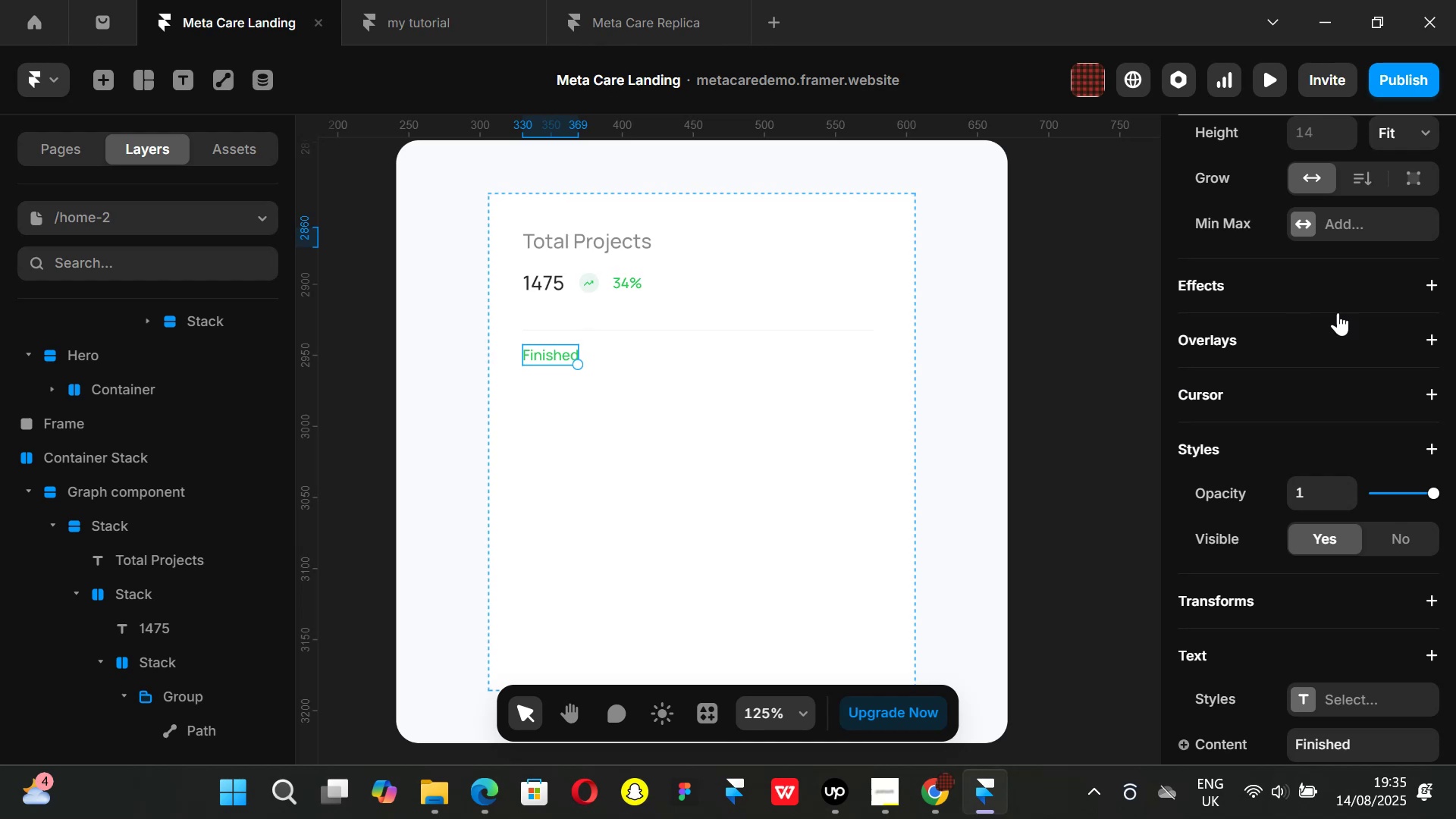 
scroll: coordinate [1308, 318], scroll_direction: up, amount: 1.0
 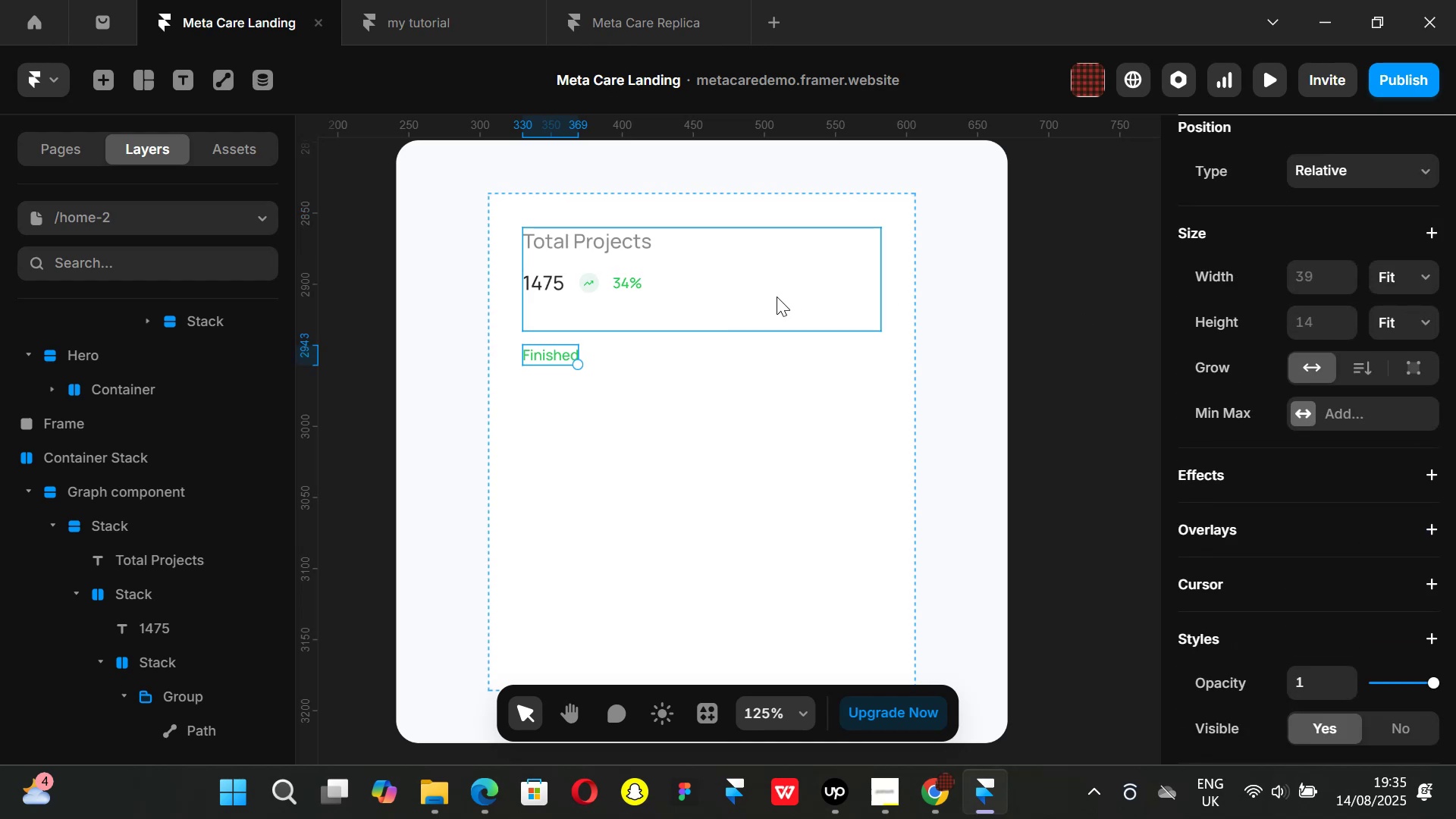 
left_click([777, 297])
 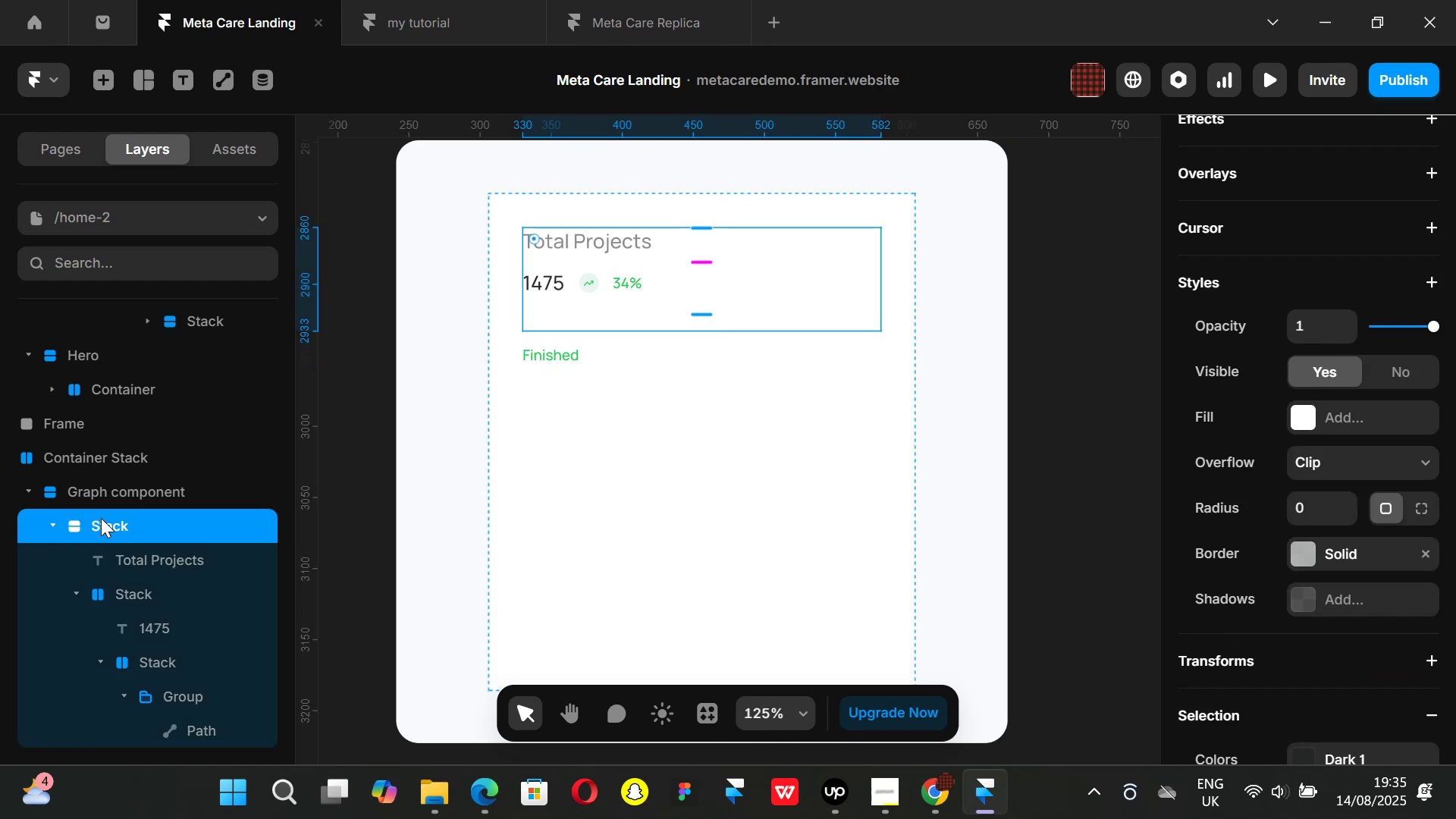 
double_click([101, 518])
 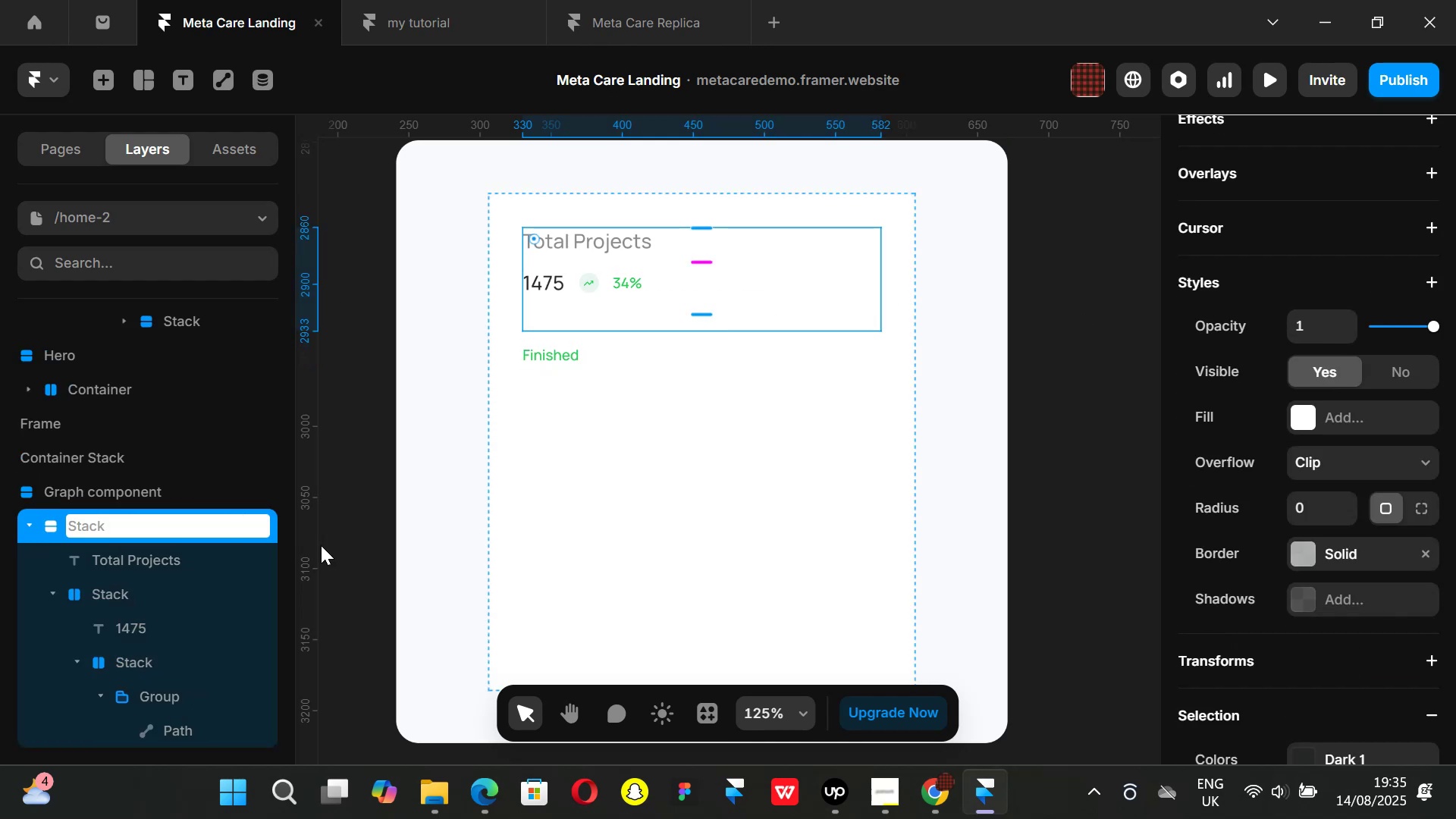 
type(Total Projects)
 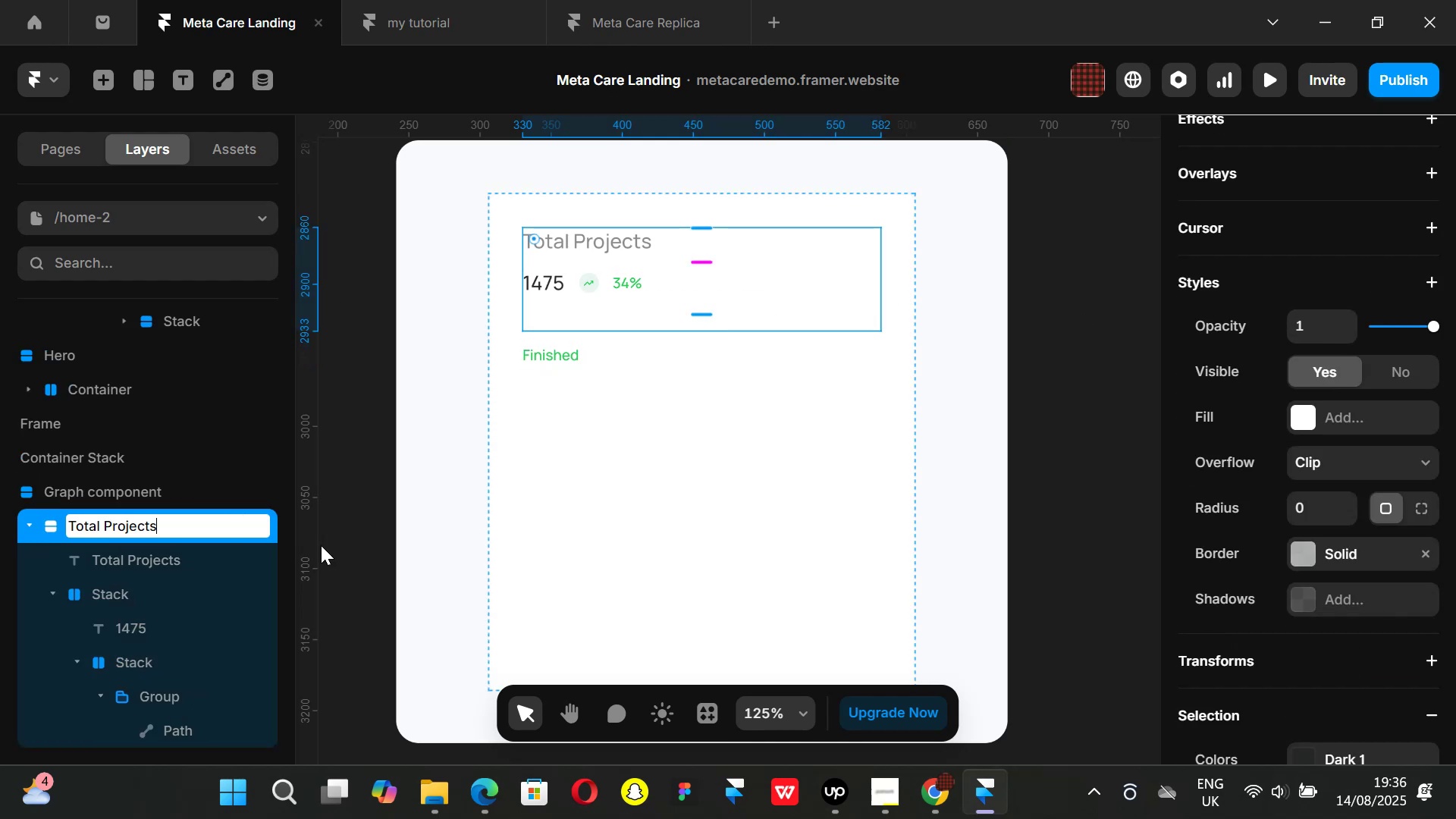 
key(Enter)
 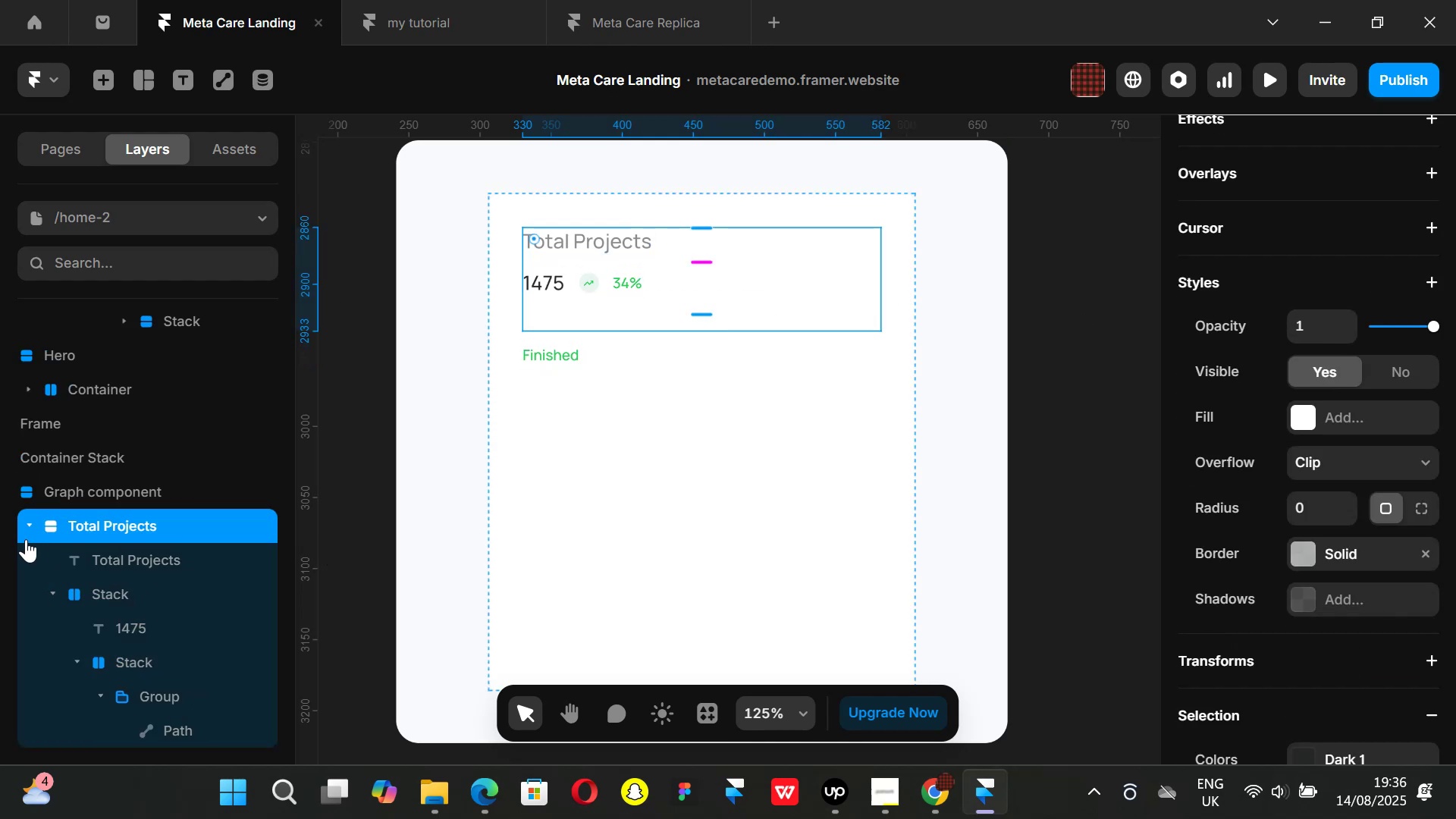 
left_click([23, 533])
 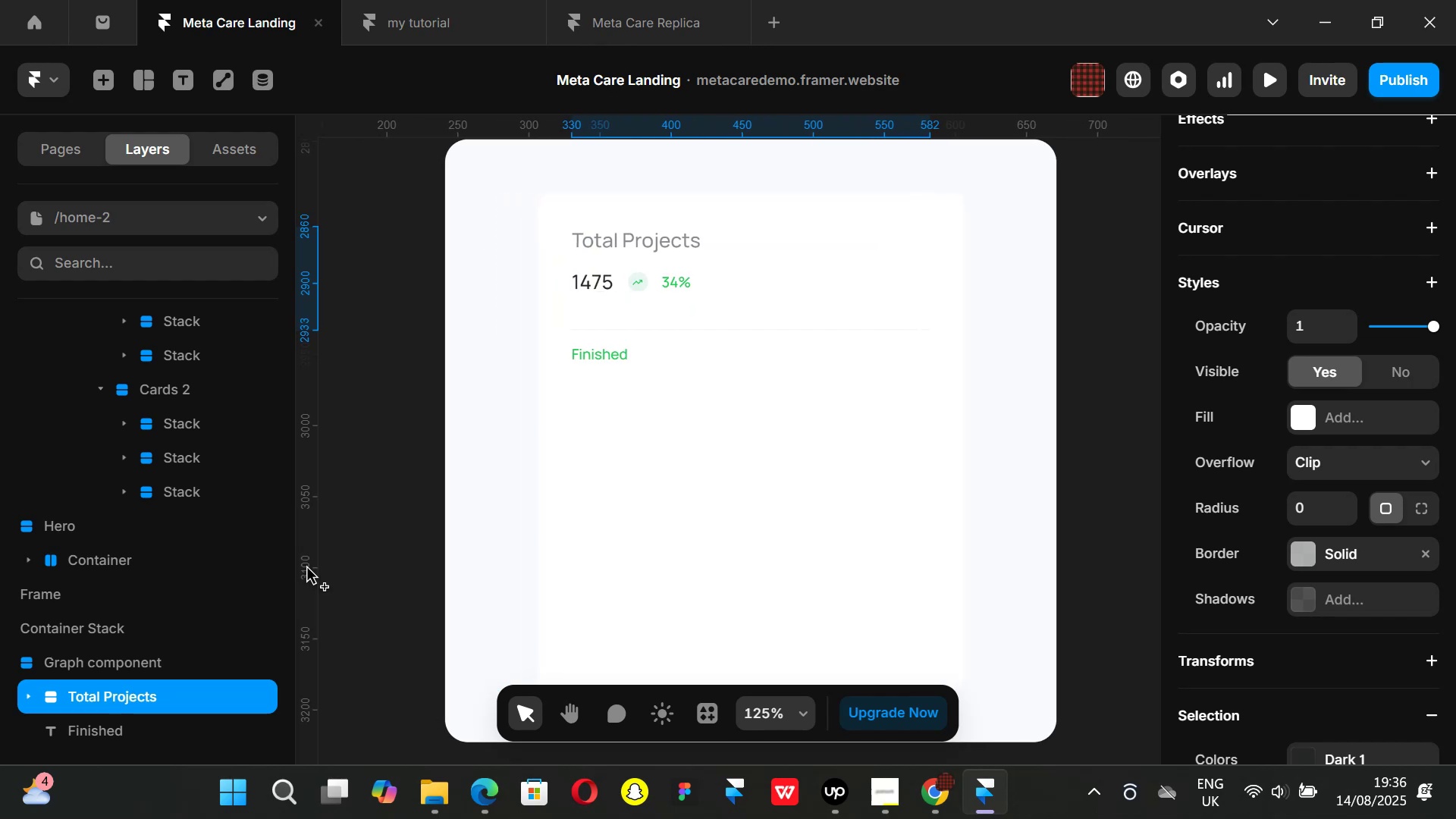 
mouse_move([218, 554])
 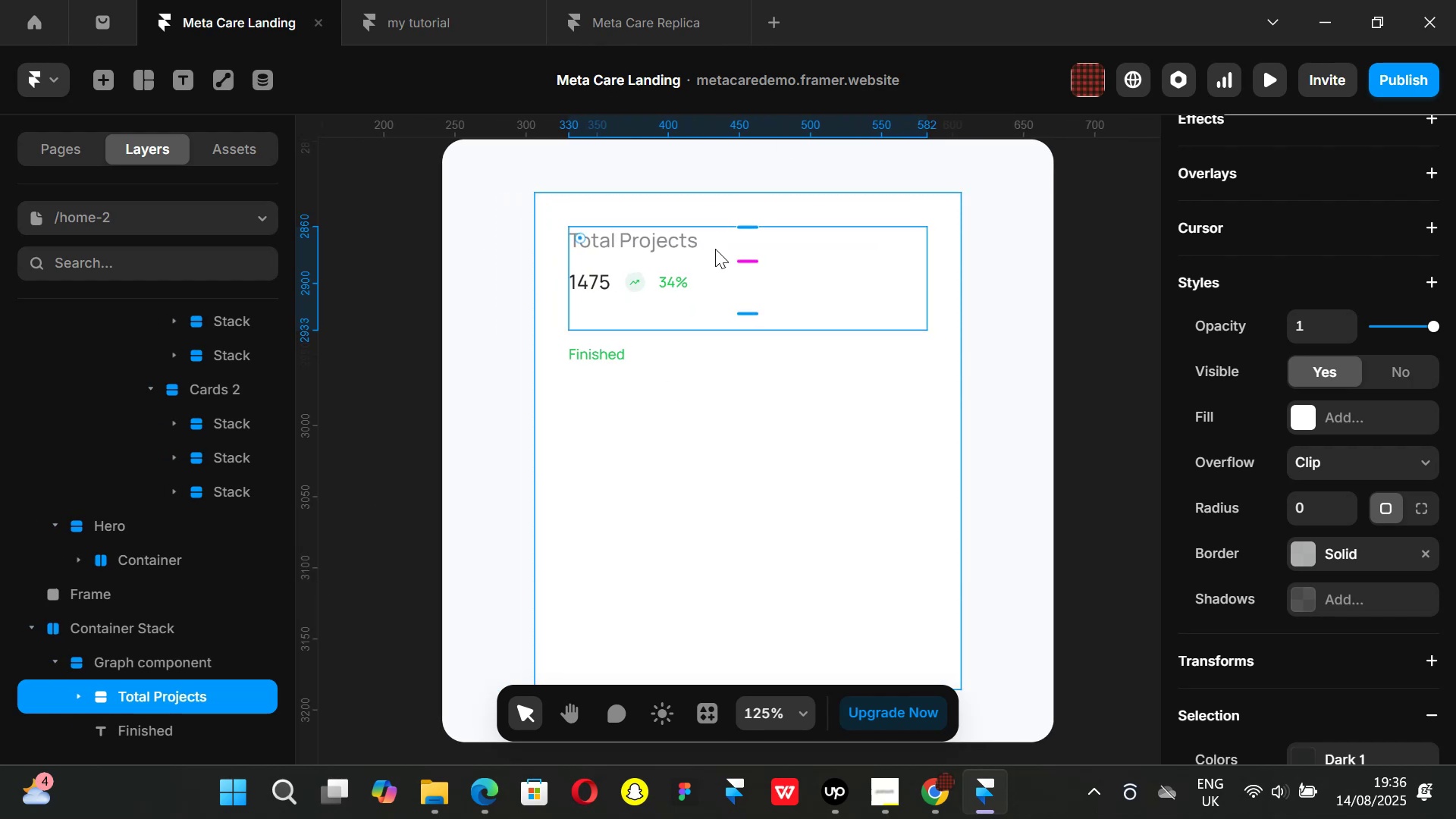 
scroll: coordinate [713, 268], scroll_direction: down, amount: 1.0
 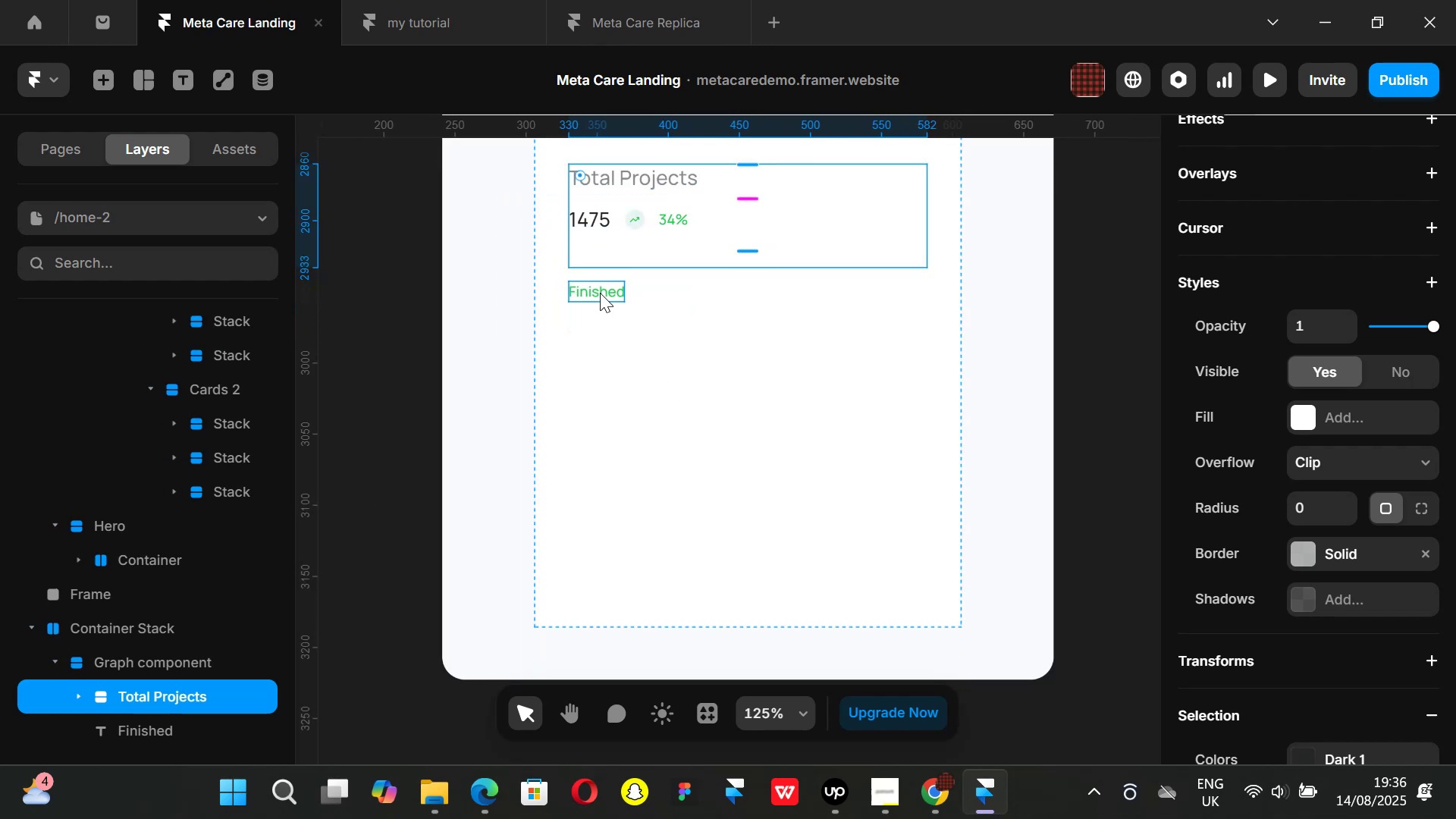 
left_click([600, 293])
 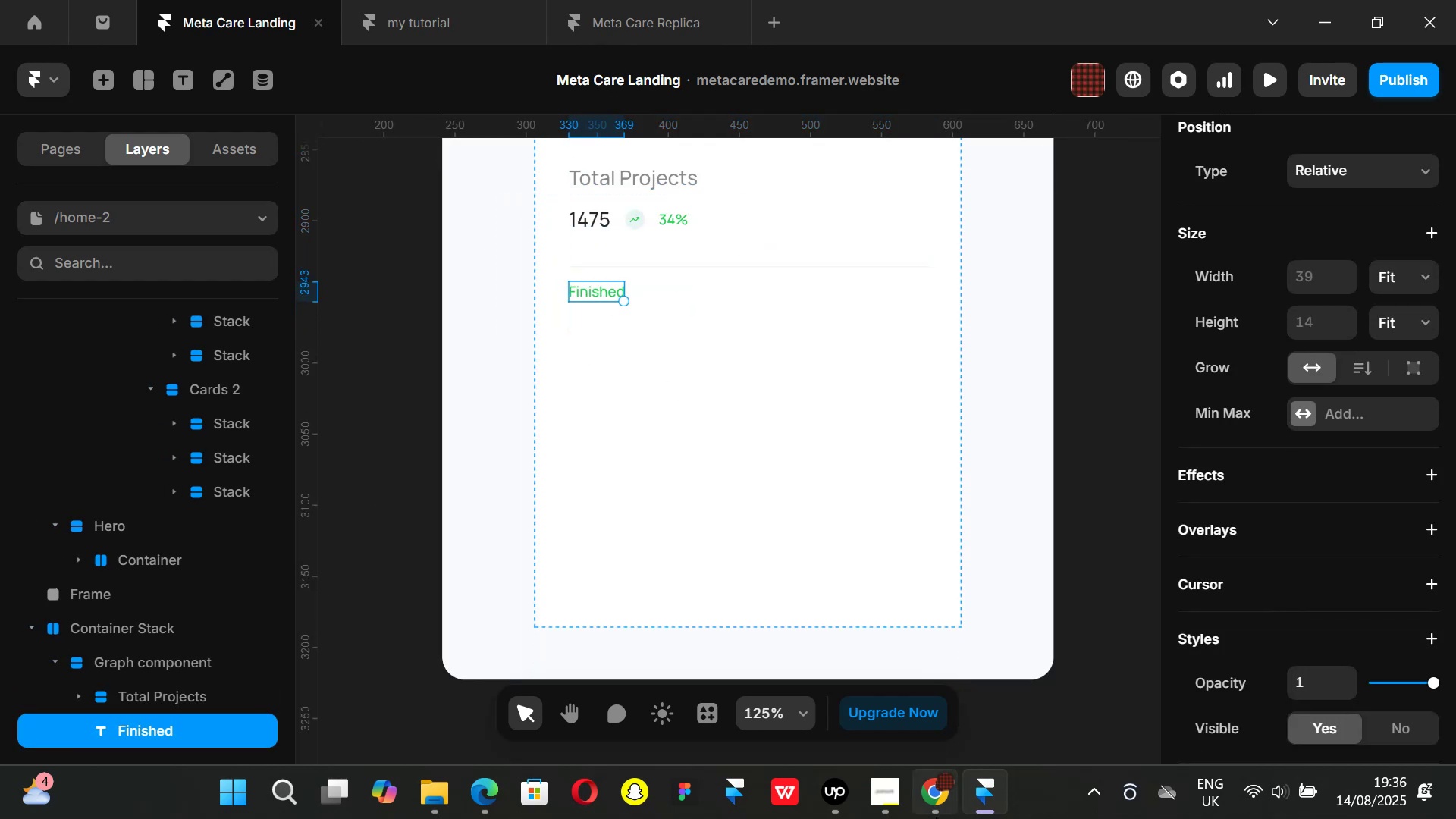 
left_click([937, 816])
 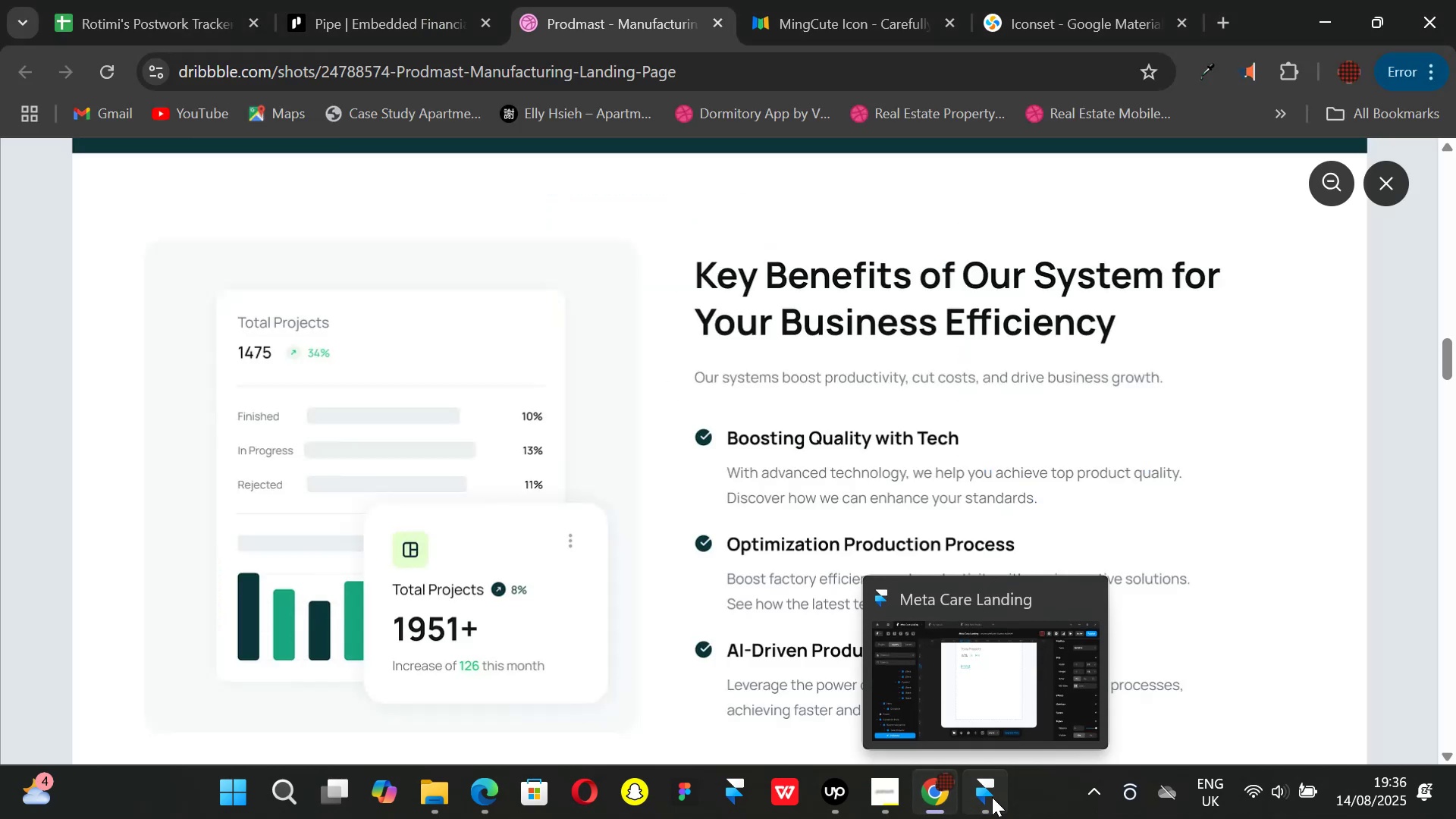 
left_click([992, 797])
 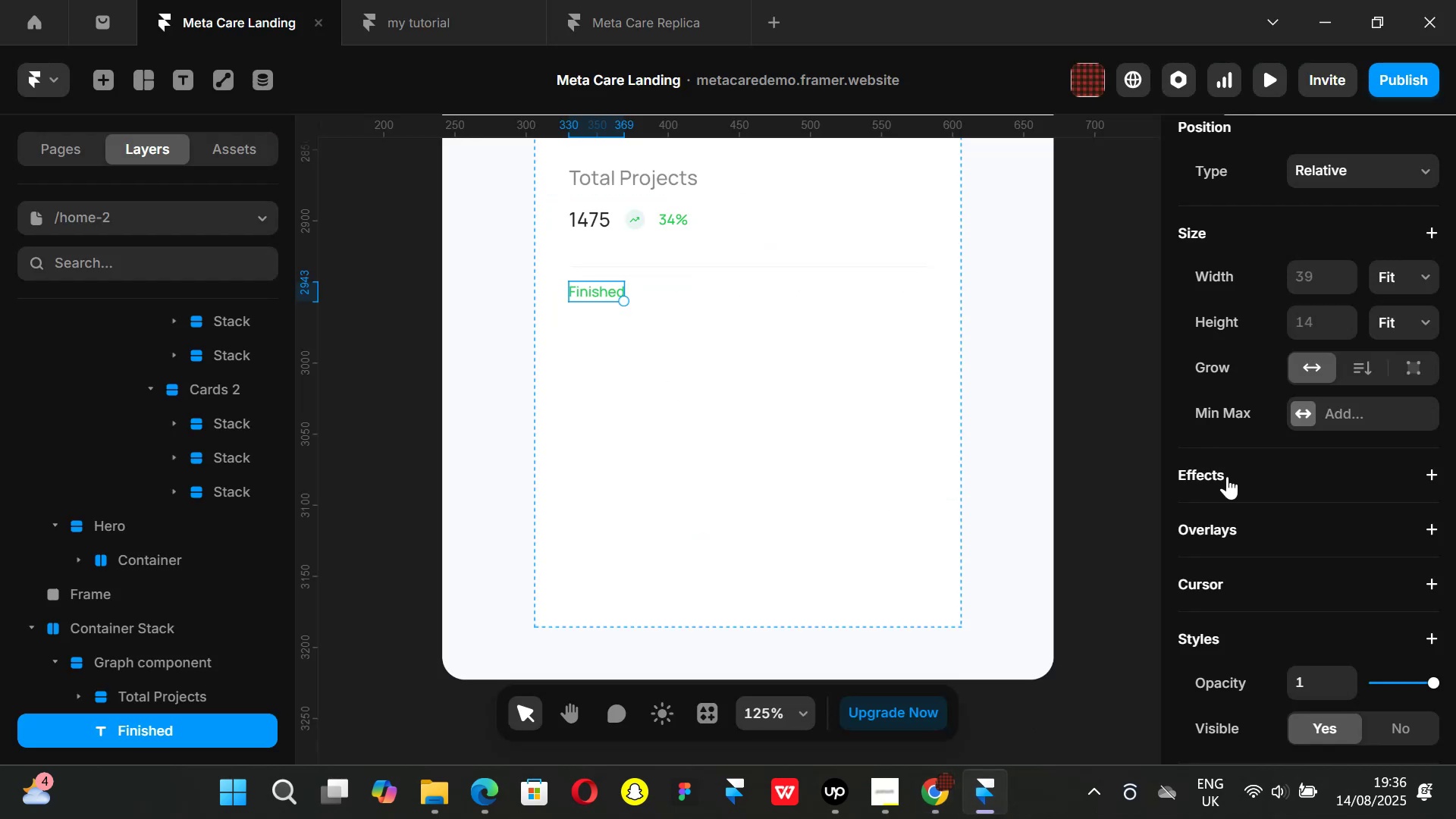 
scroll: coordinate [1278, 484], scroll_direction: down, amount: 2.0
 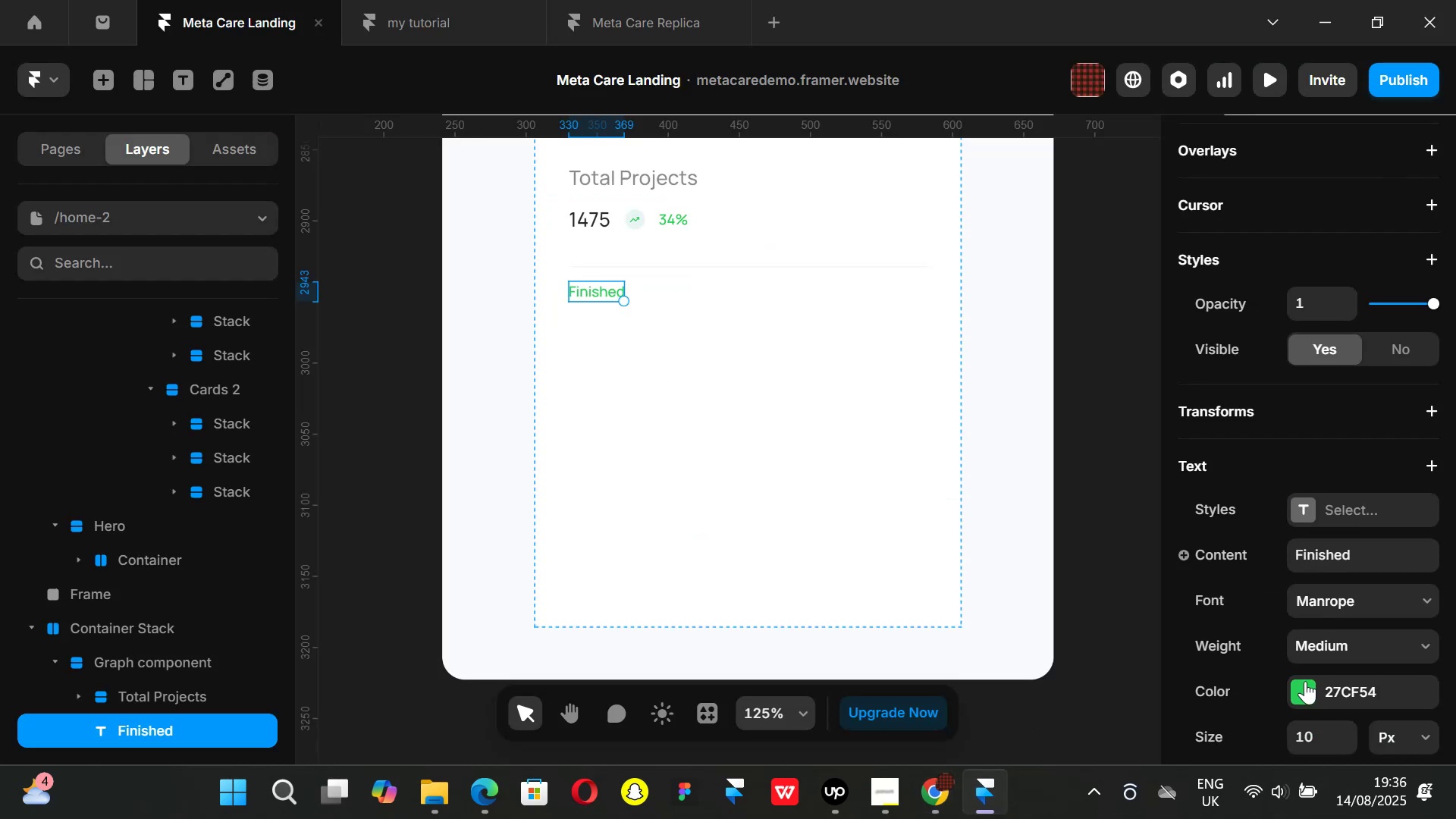 
left_click([1302, 685])
 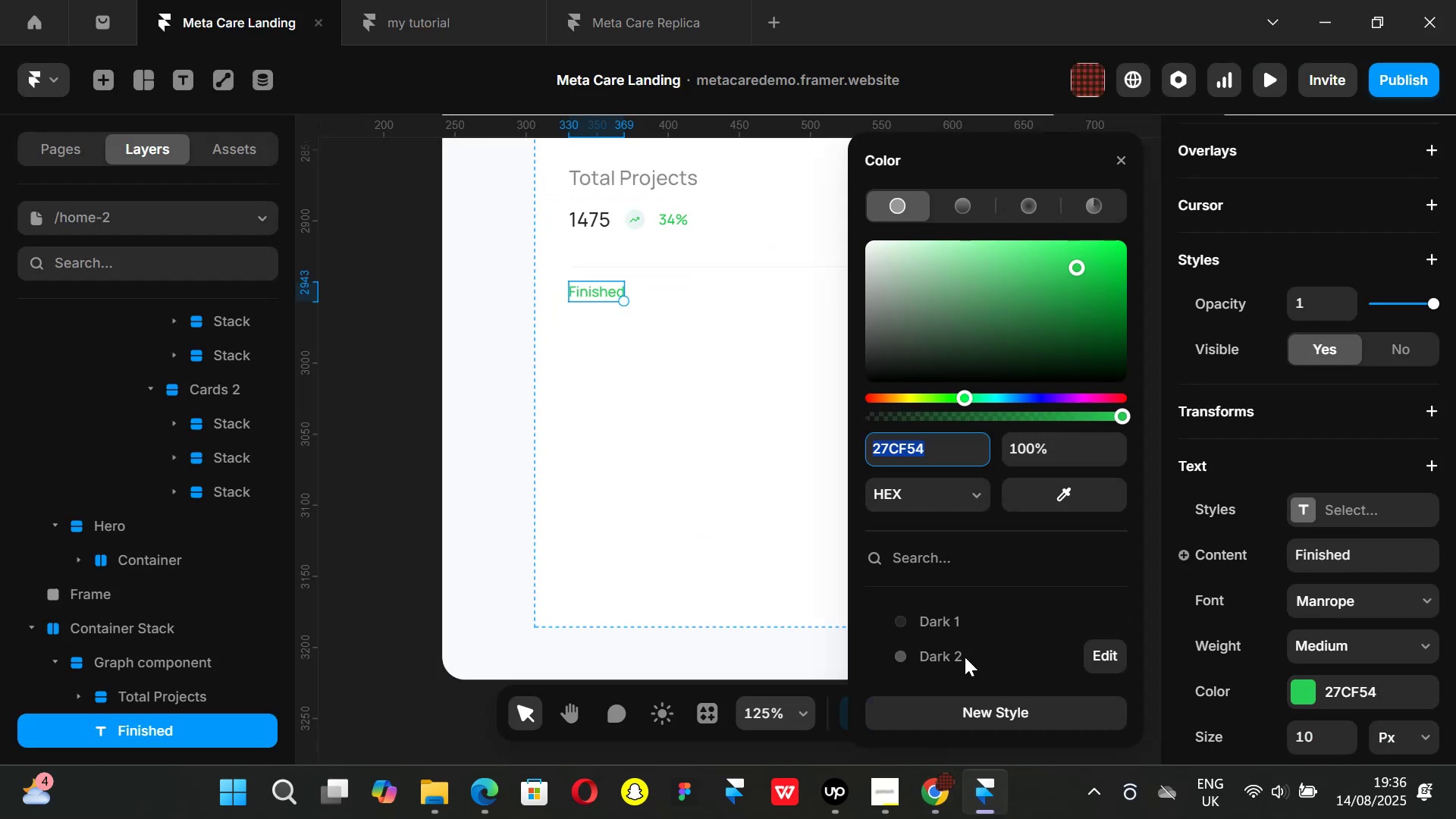 
left_click([965, 657])
 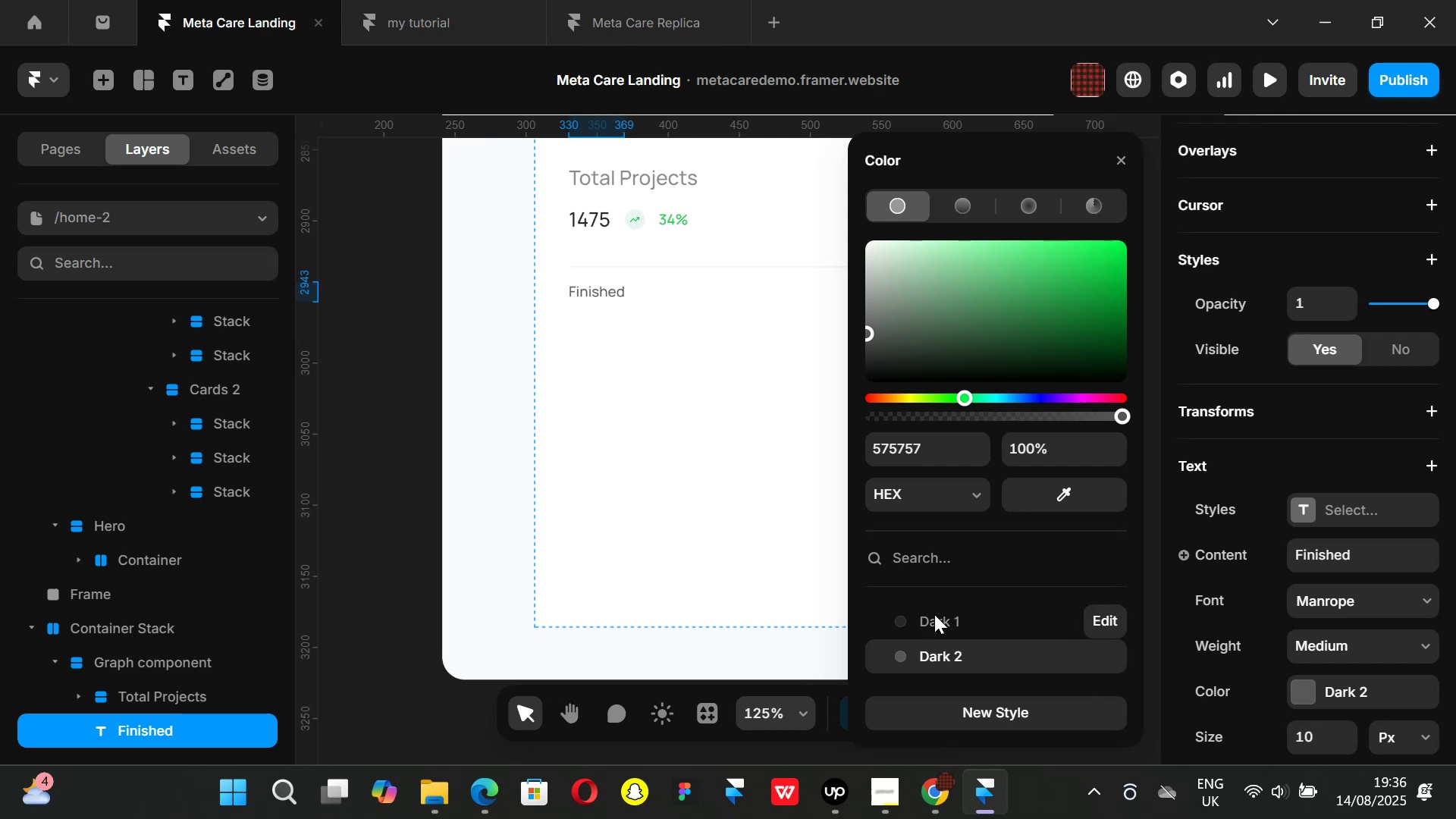 
scroll: coordinate [959, 576], scroll_direction: down, amount: 2.0
 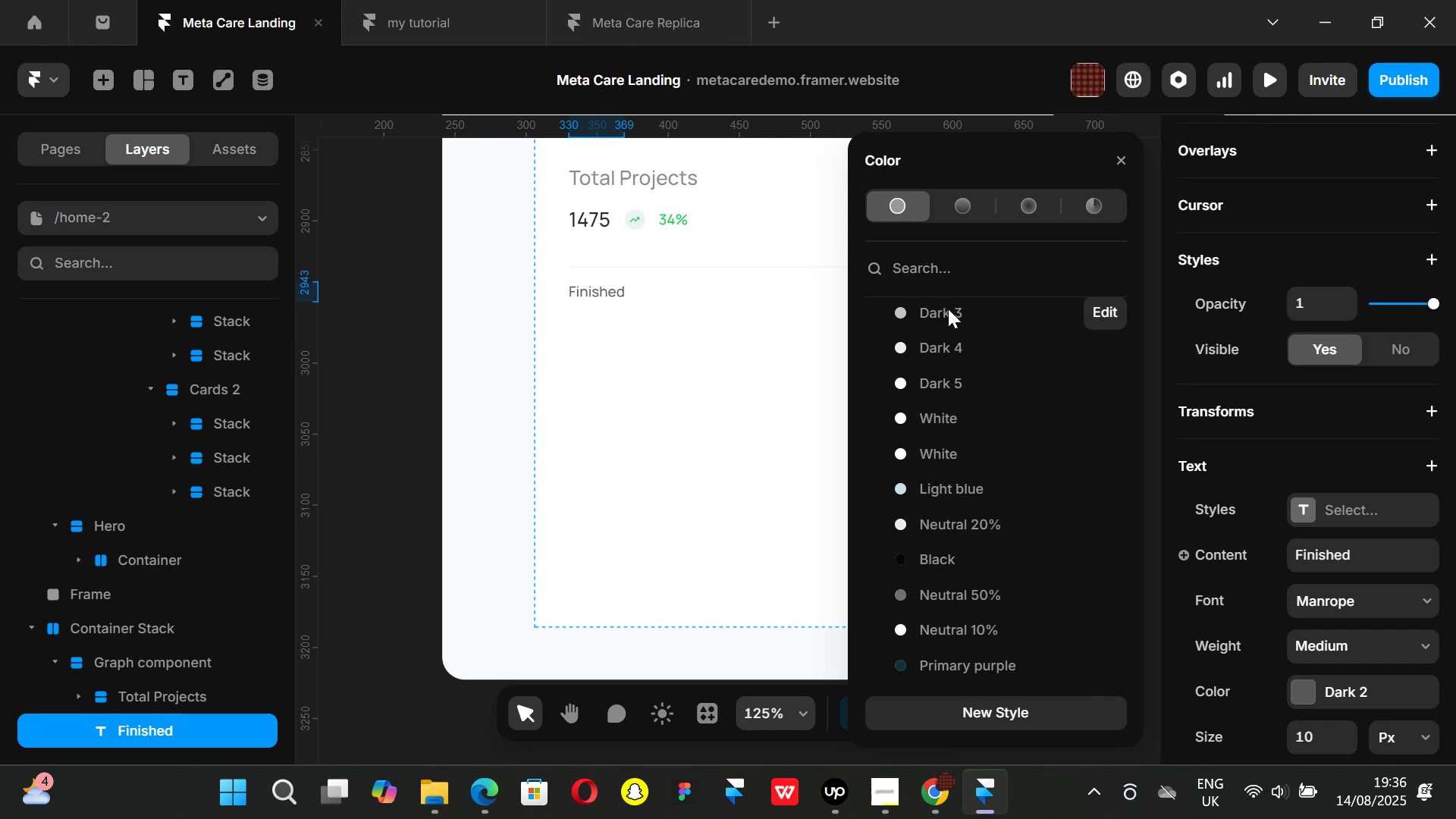 
left_click([948, 309])
 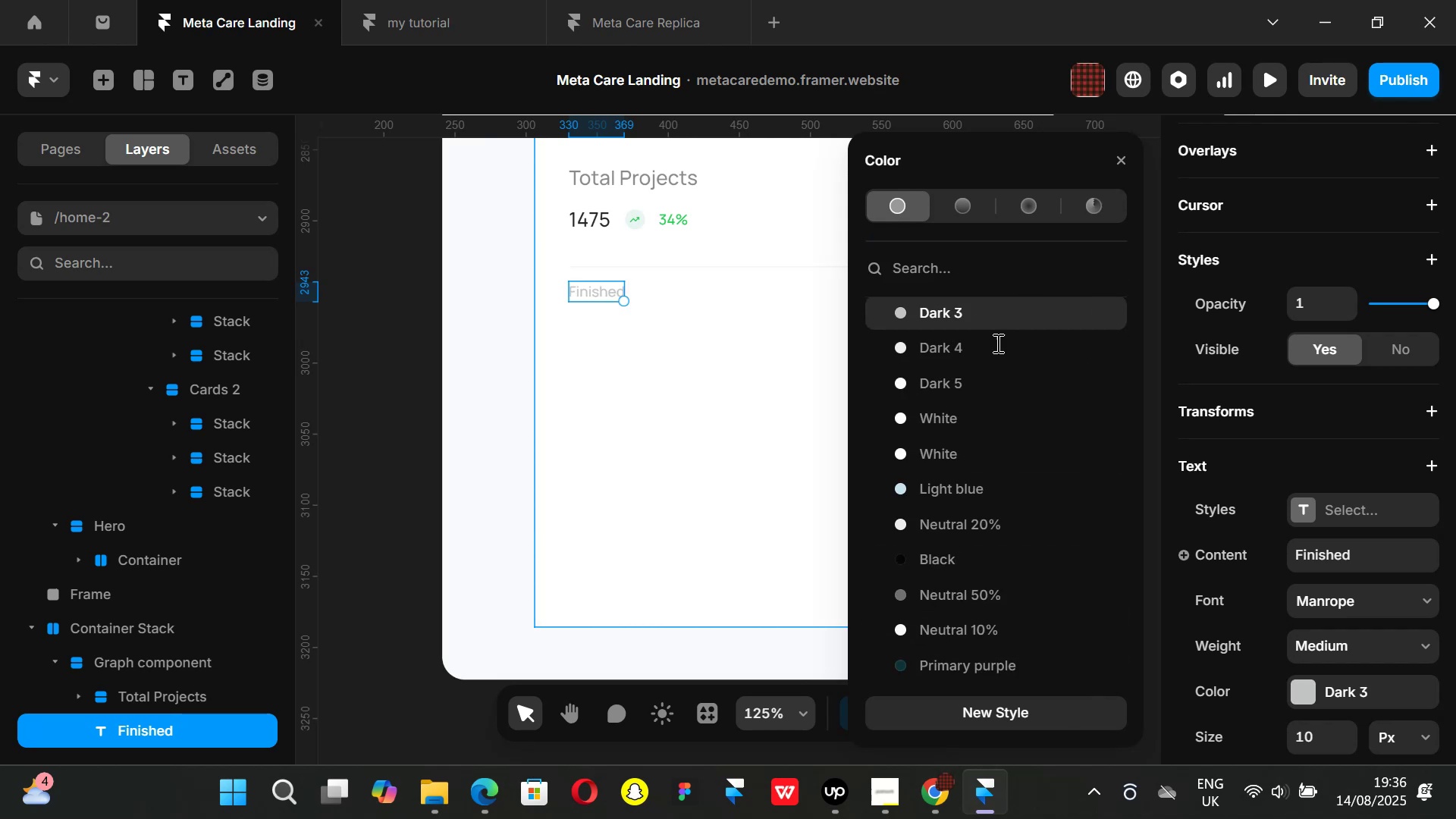 
scroll: coordinate [955, 448], scroll_direction: up, amount: 1.0
 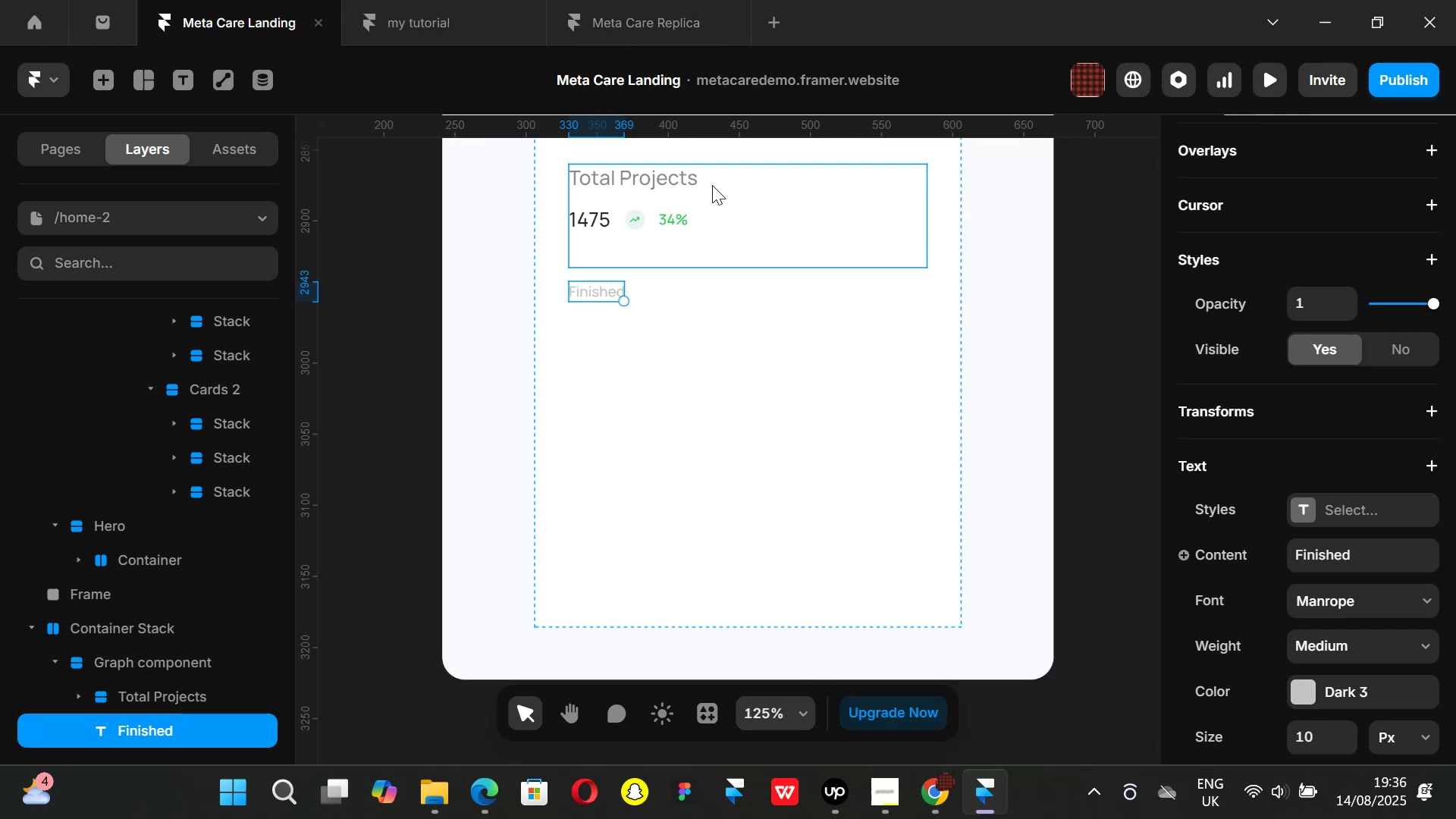 
left_click([658, 176])
 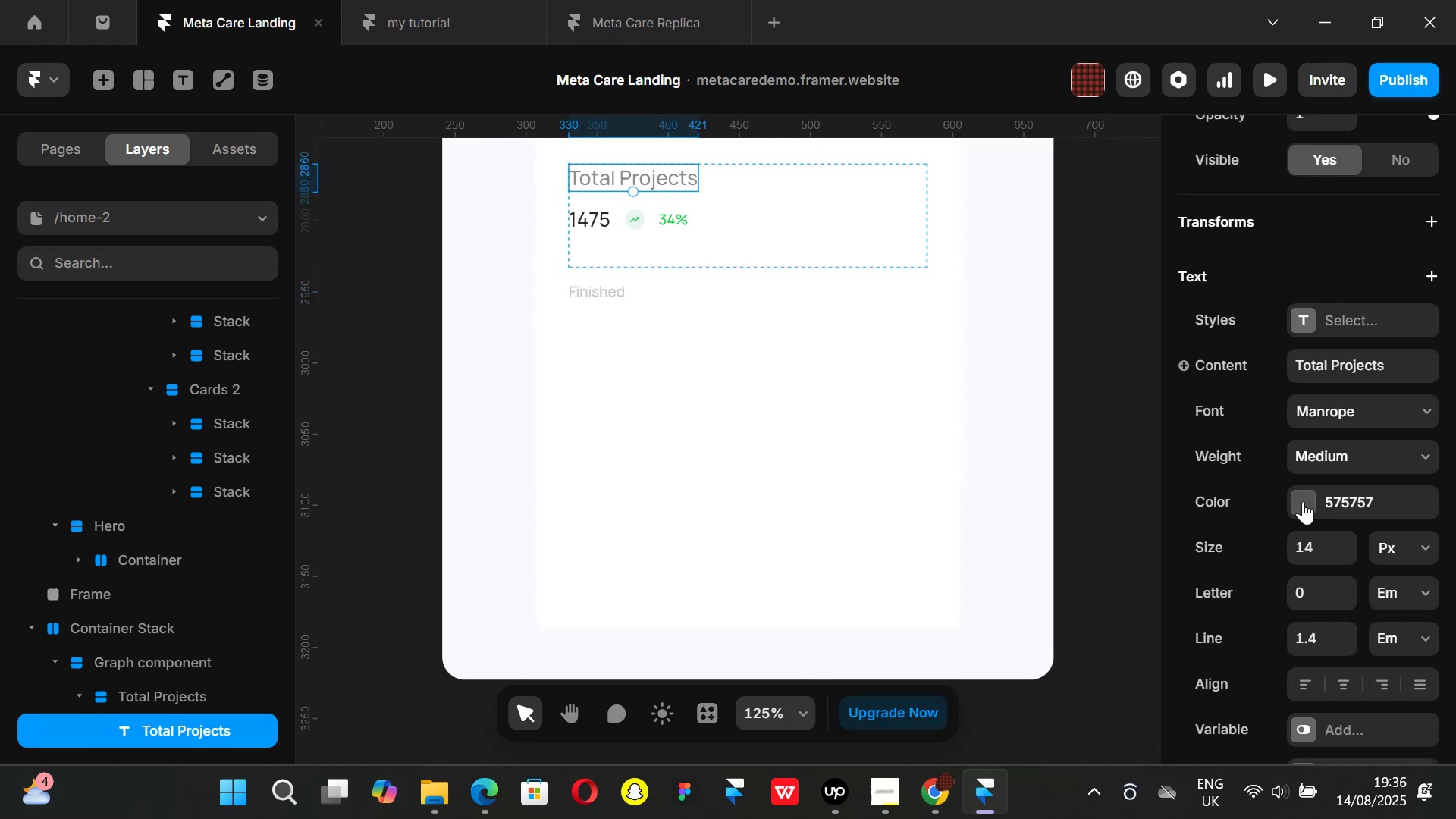 
left_click([1303, 501])
 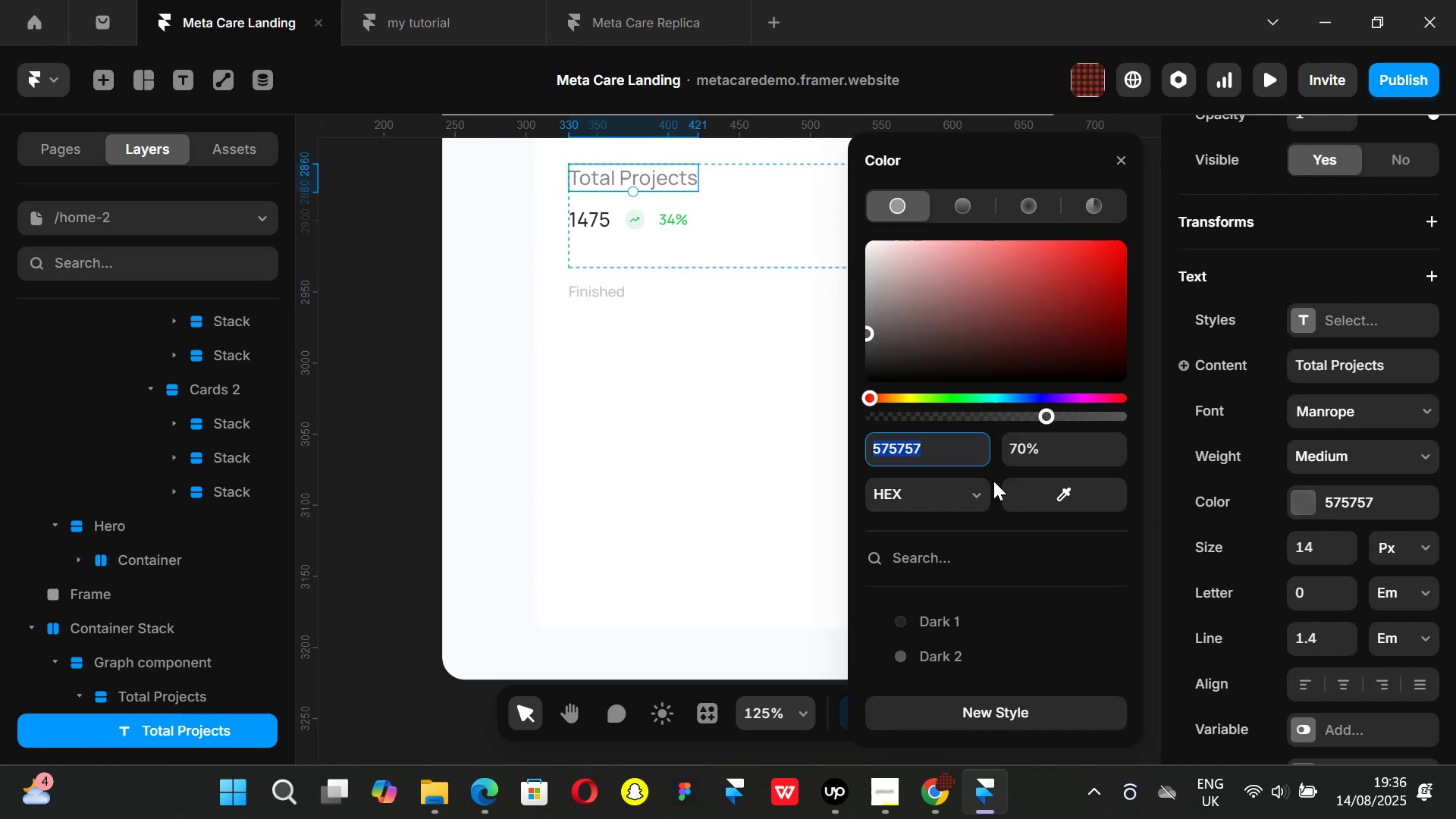 
key(Control+ControlLeft)
 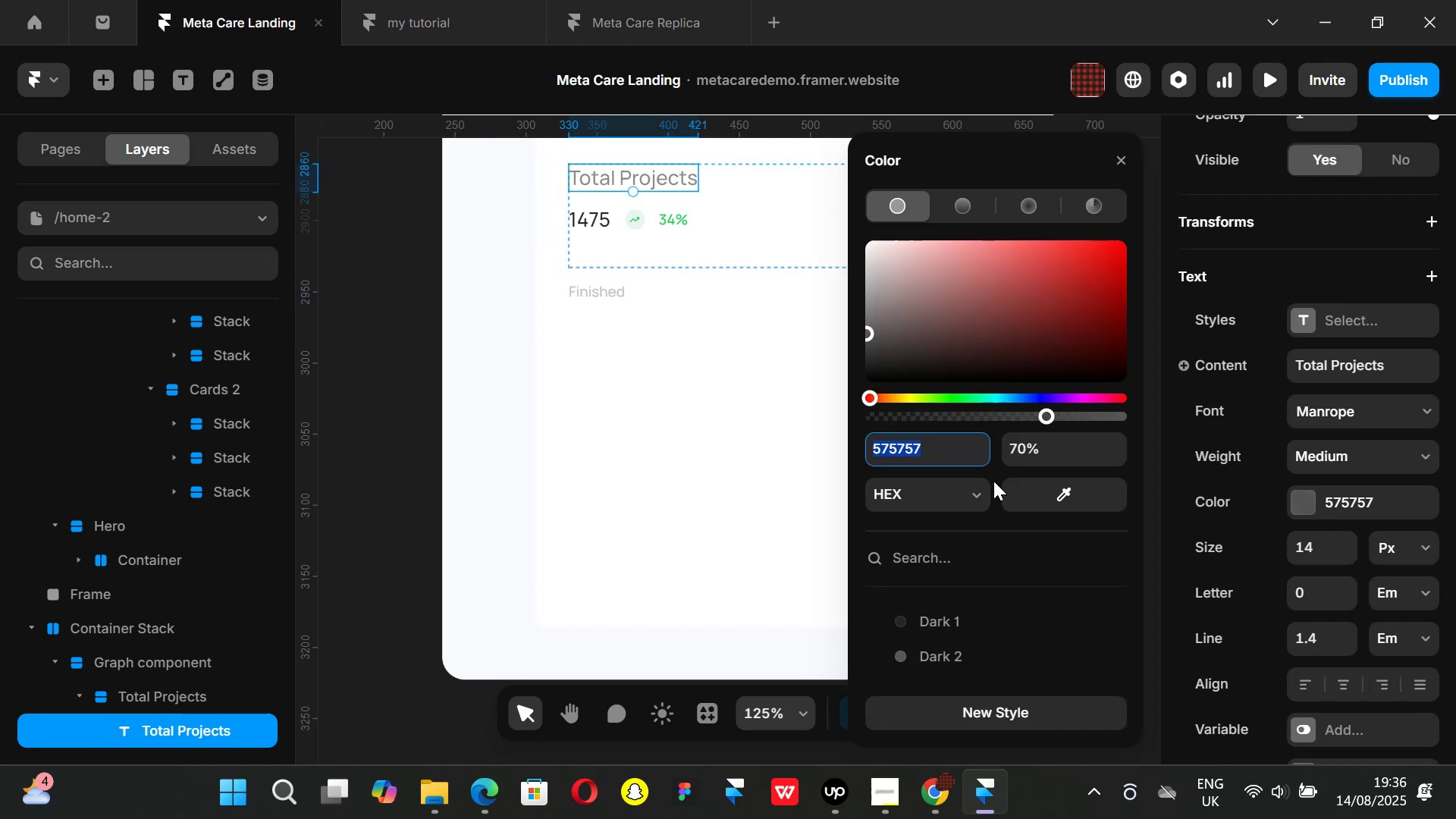 
key(Control+C)
 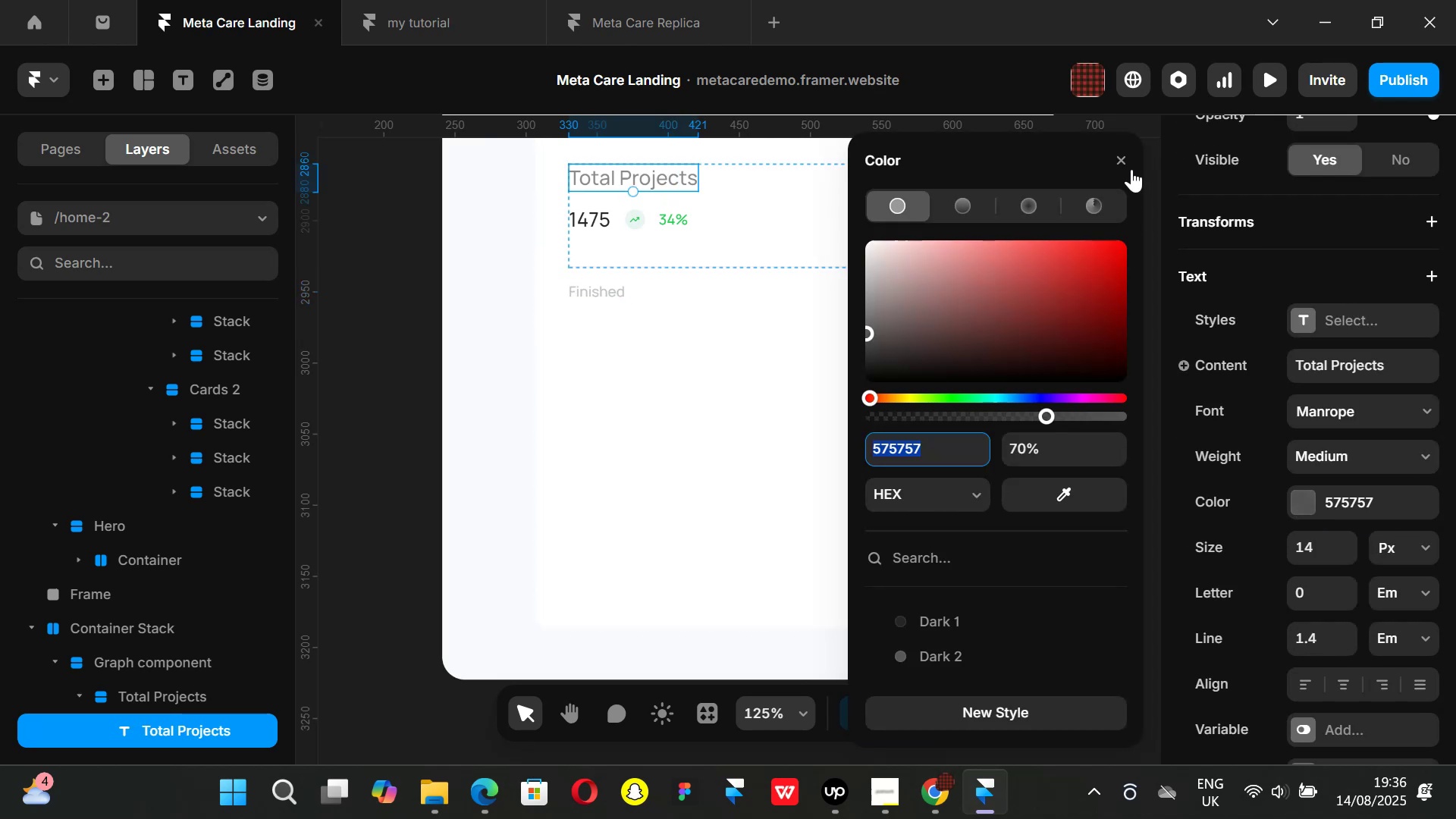 
left_click([1123, 158])
 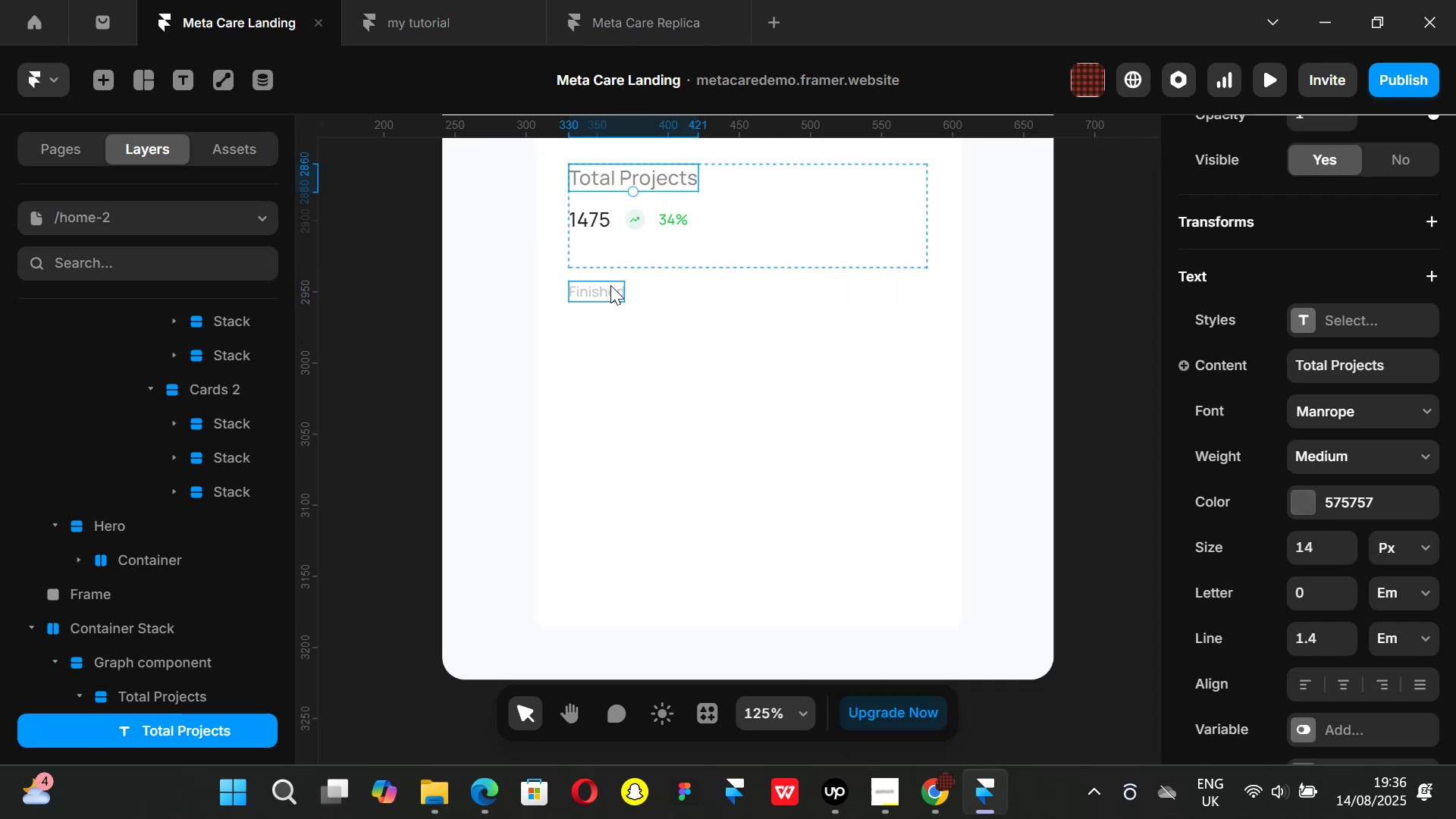 
left_click([610, 285])
 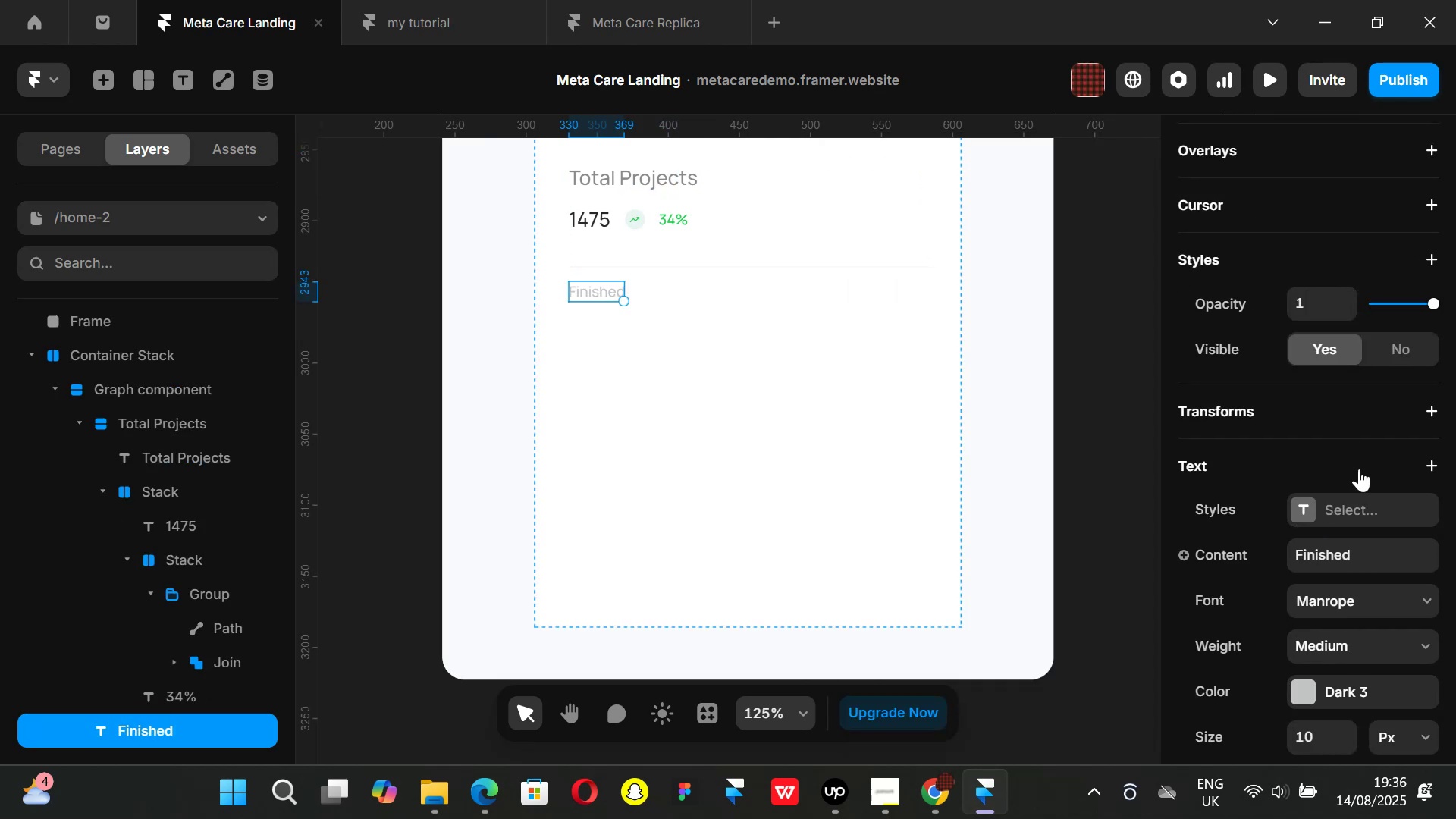 
scroll: coordinate [1352, 492], scroll_direction: down, amount: 1.0
 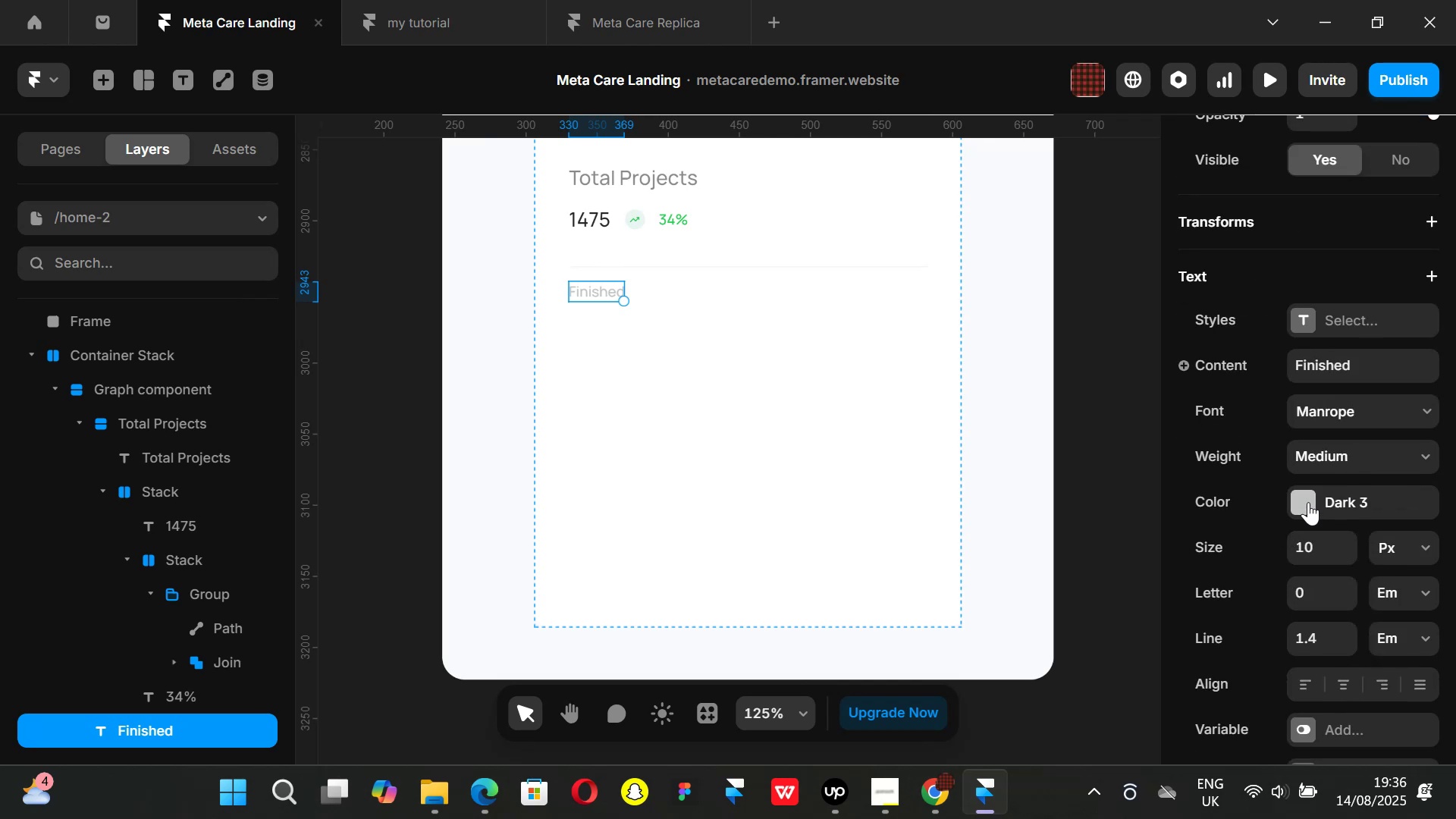 
left_click([1308, 502])
 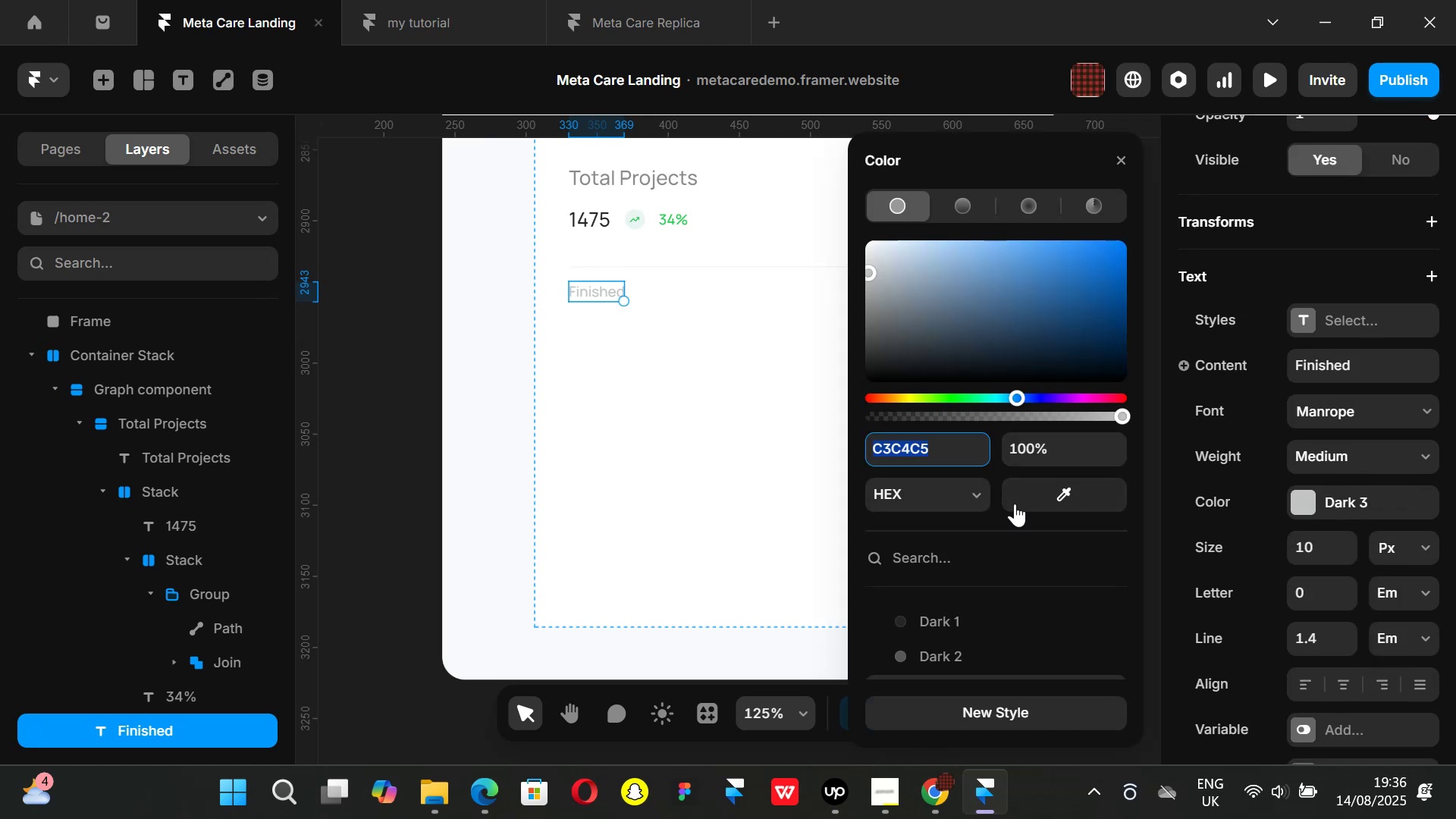 
key(Control+ControlLeft)
 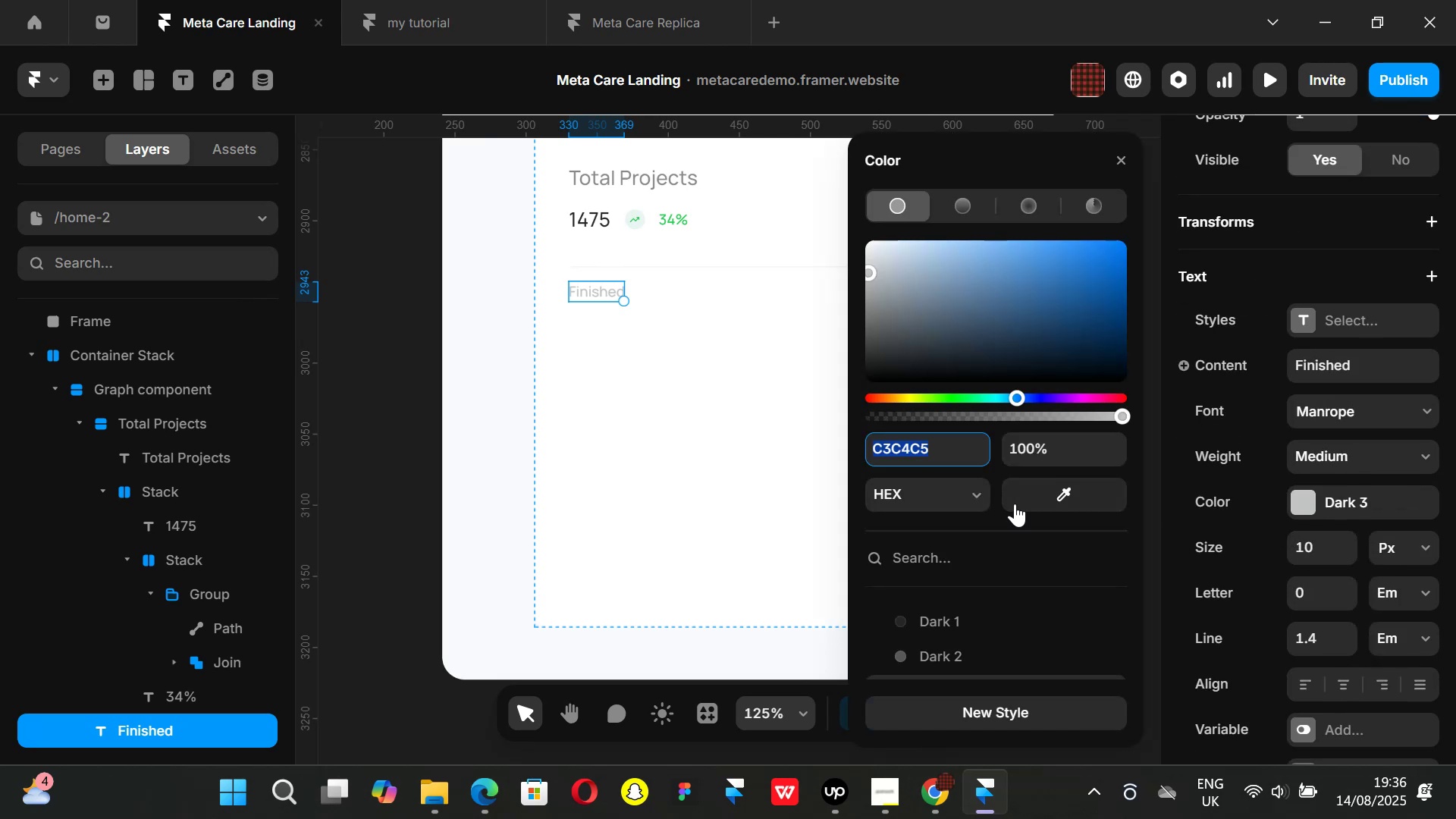 
key(Control+V)
 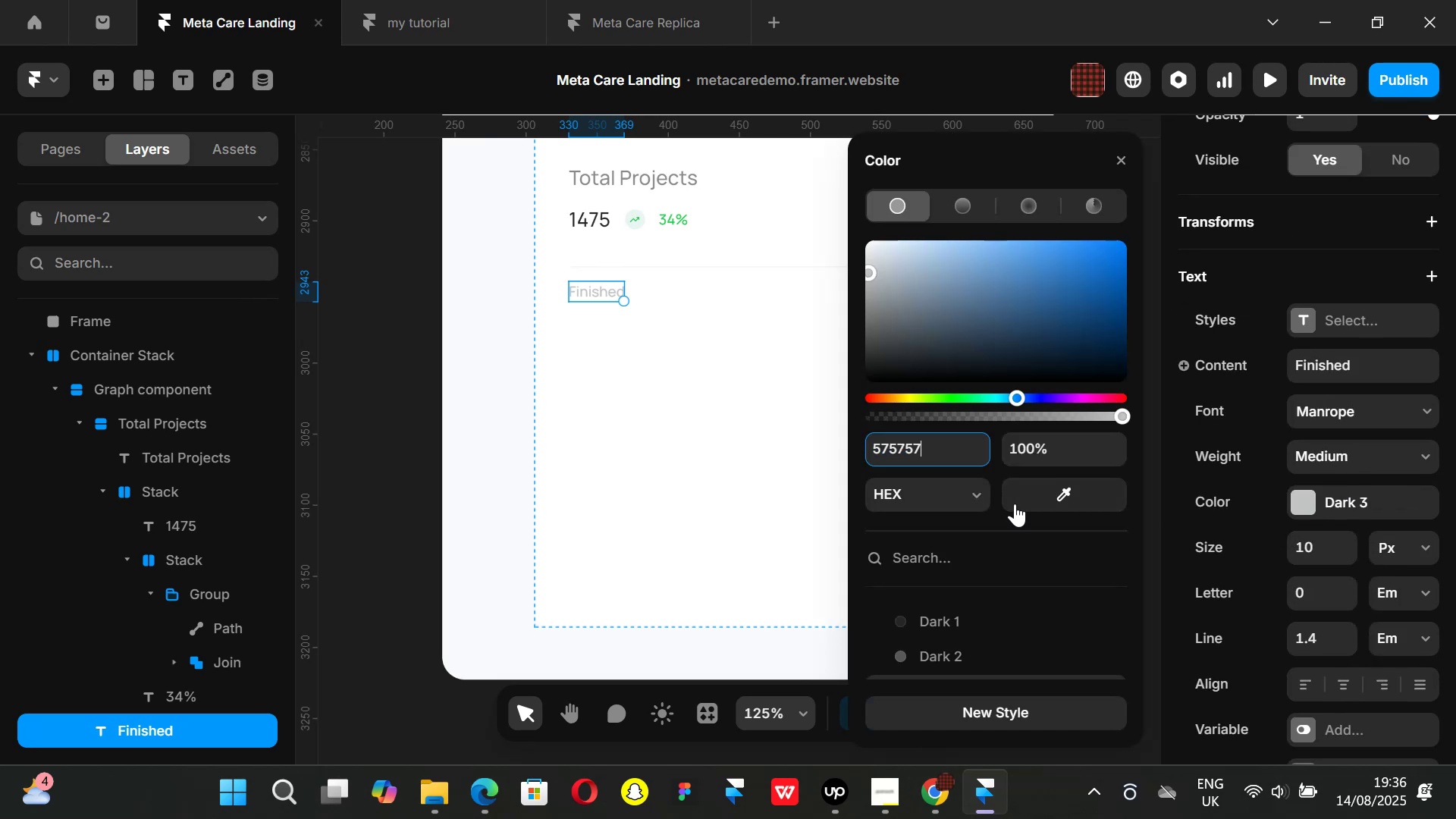 
key(Enter)
 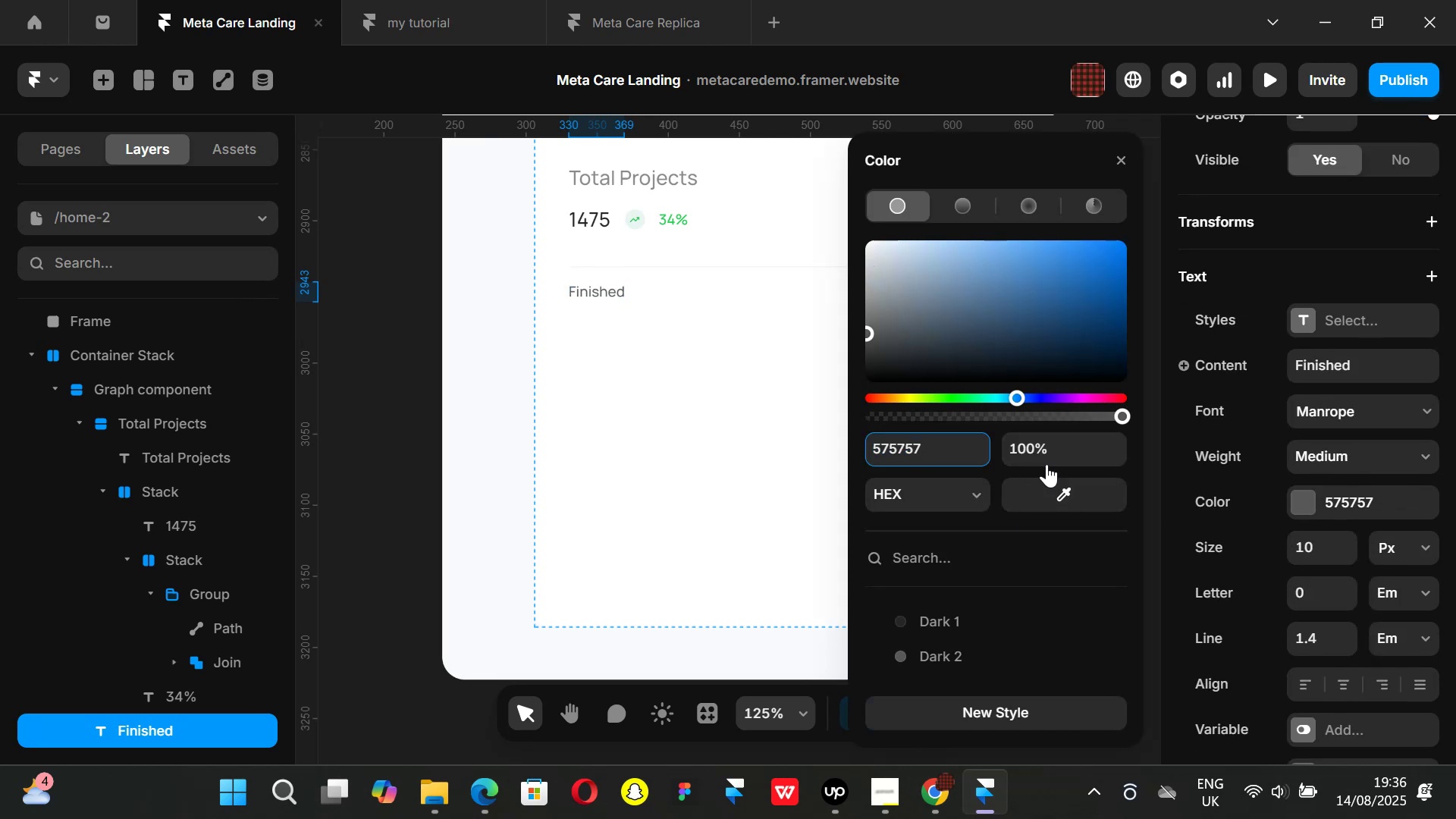 
scroll: coordinate [960, 608], scroll_direction: down, amount: 2.0
 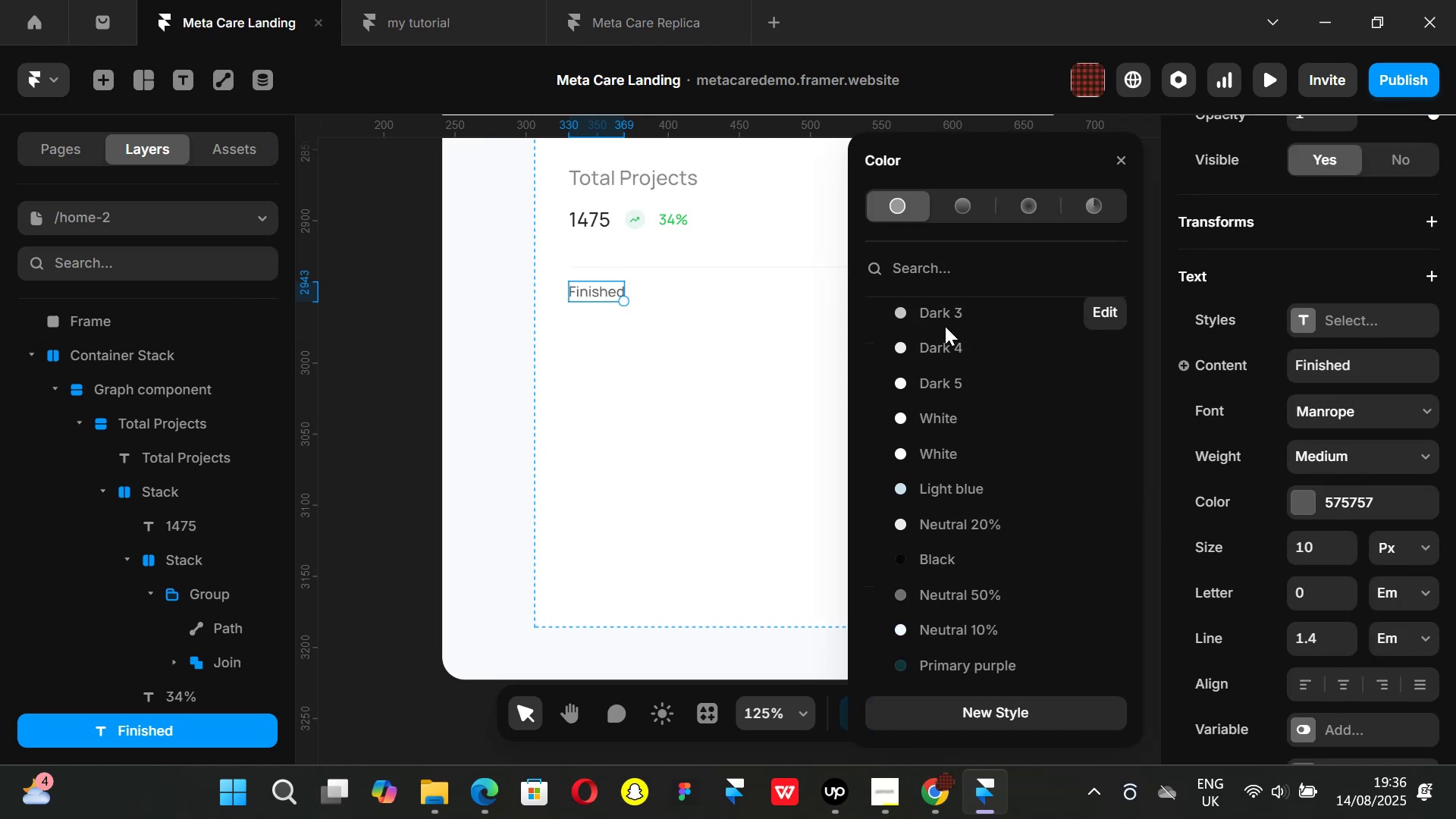 
left_click([945, 319])
 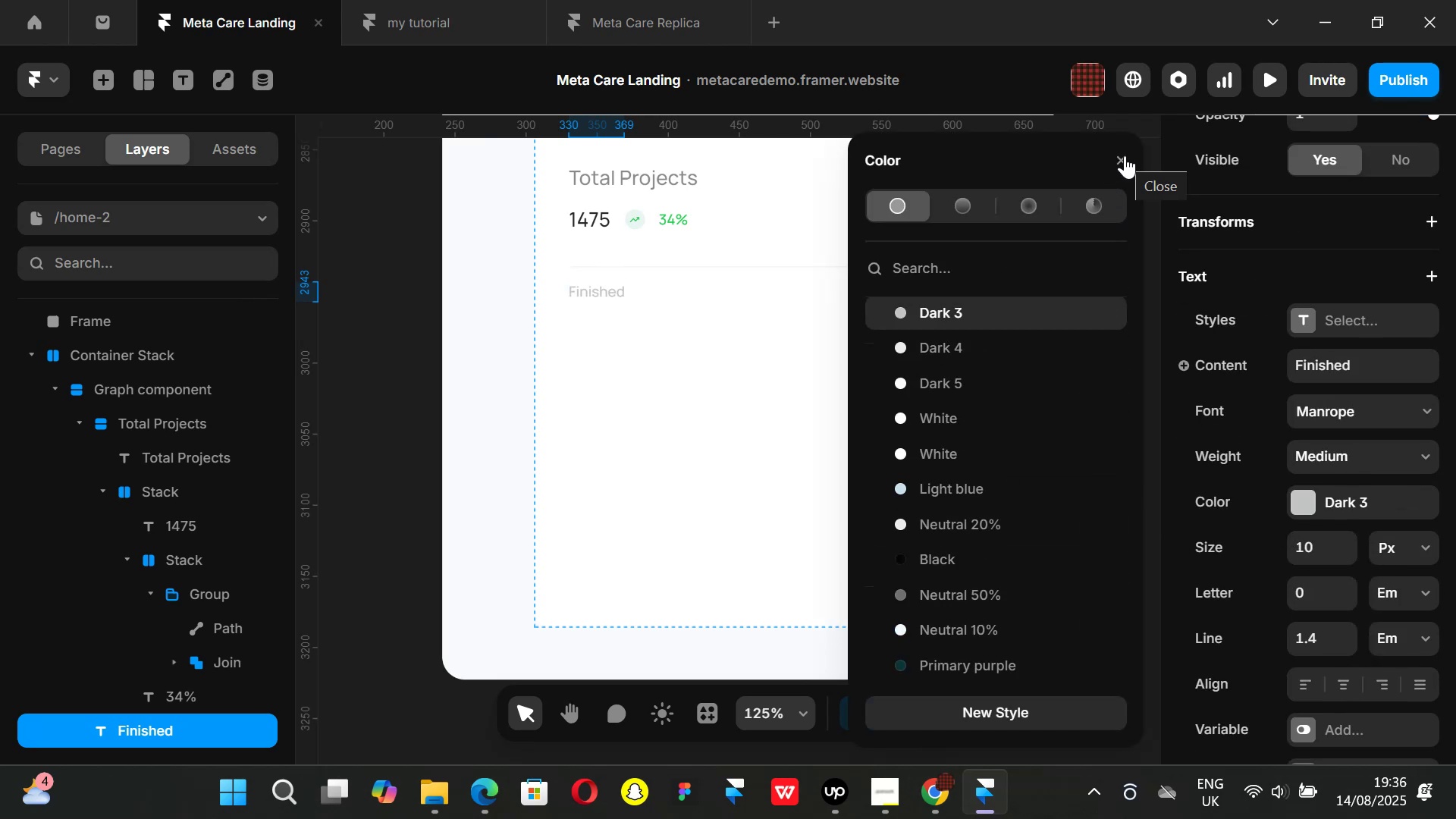 
scroll: coordinate [940, 450], scroll_direction: up, amount: 1.0
 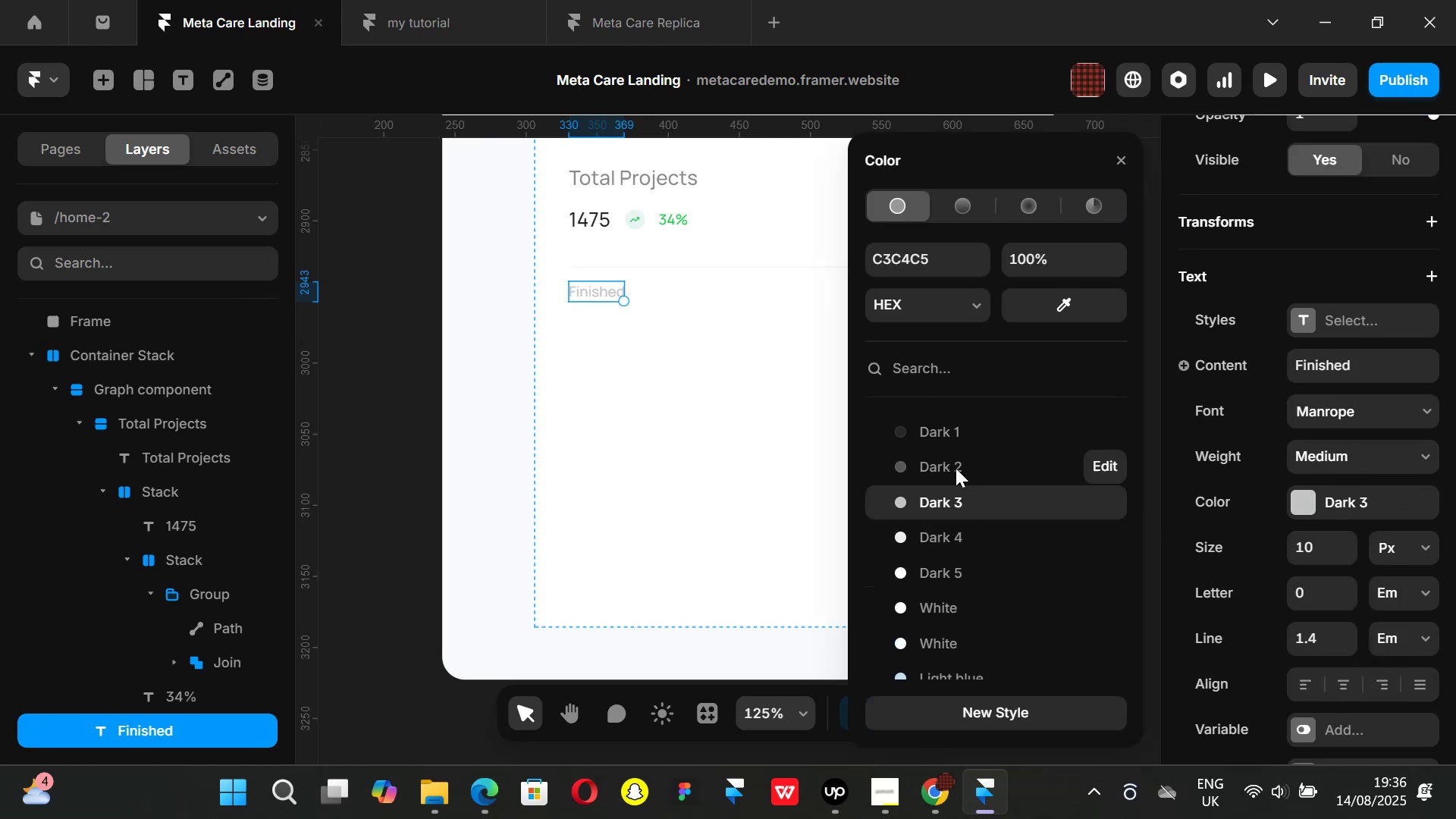 
left_click([956, 466])
 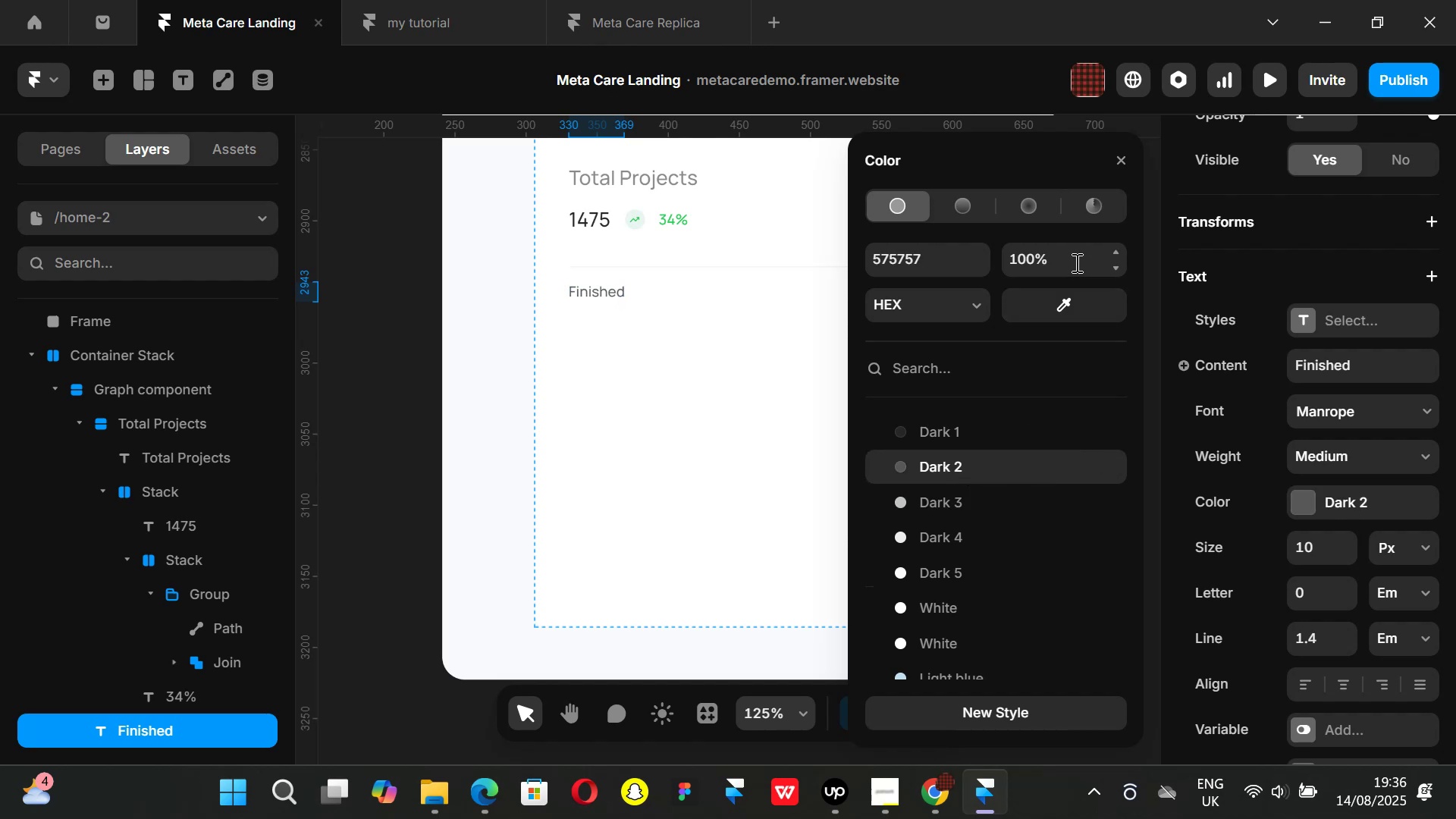 
left_click([1075, 262])
 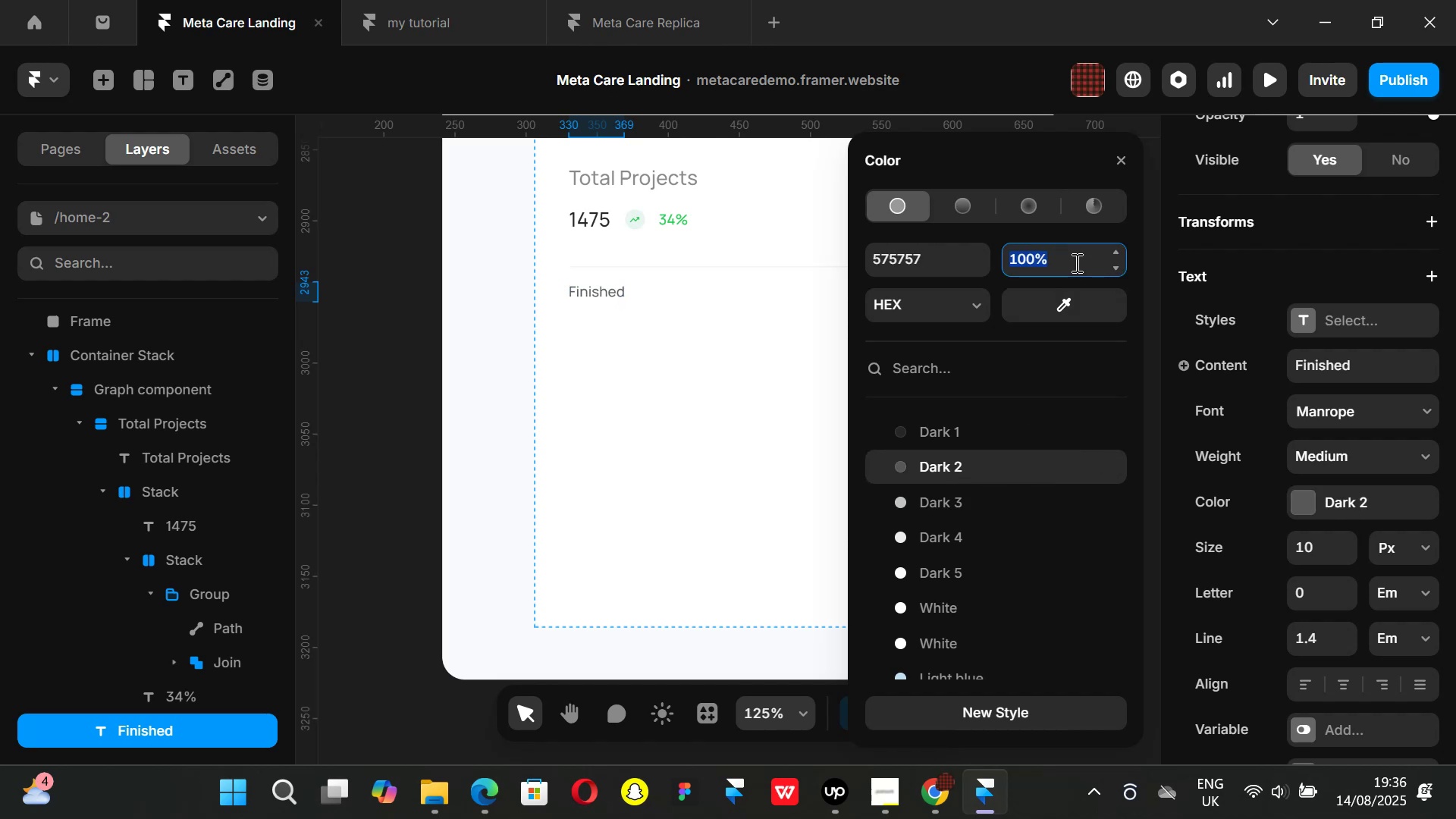 
type(70)
 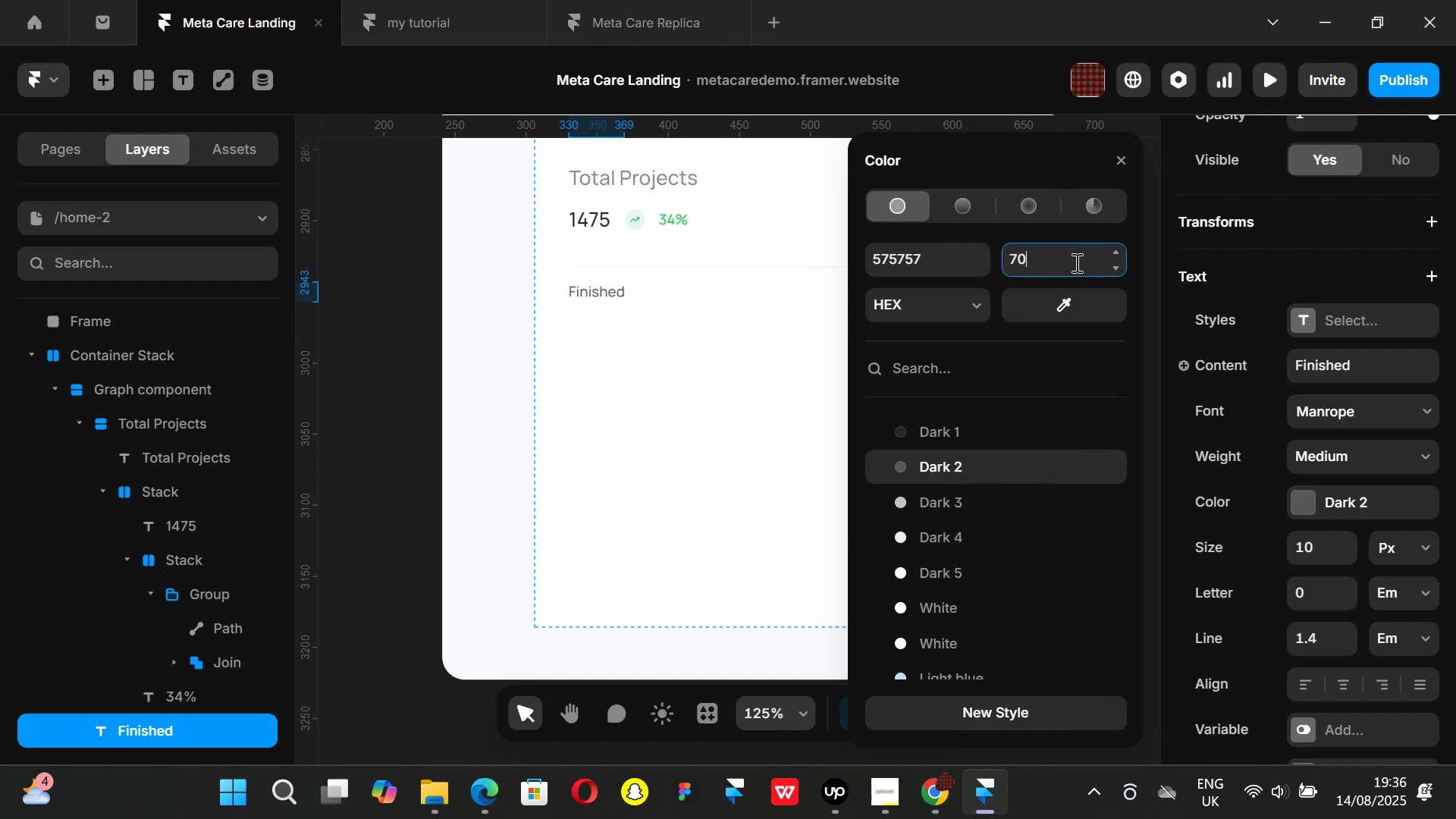 
key(Enter)
 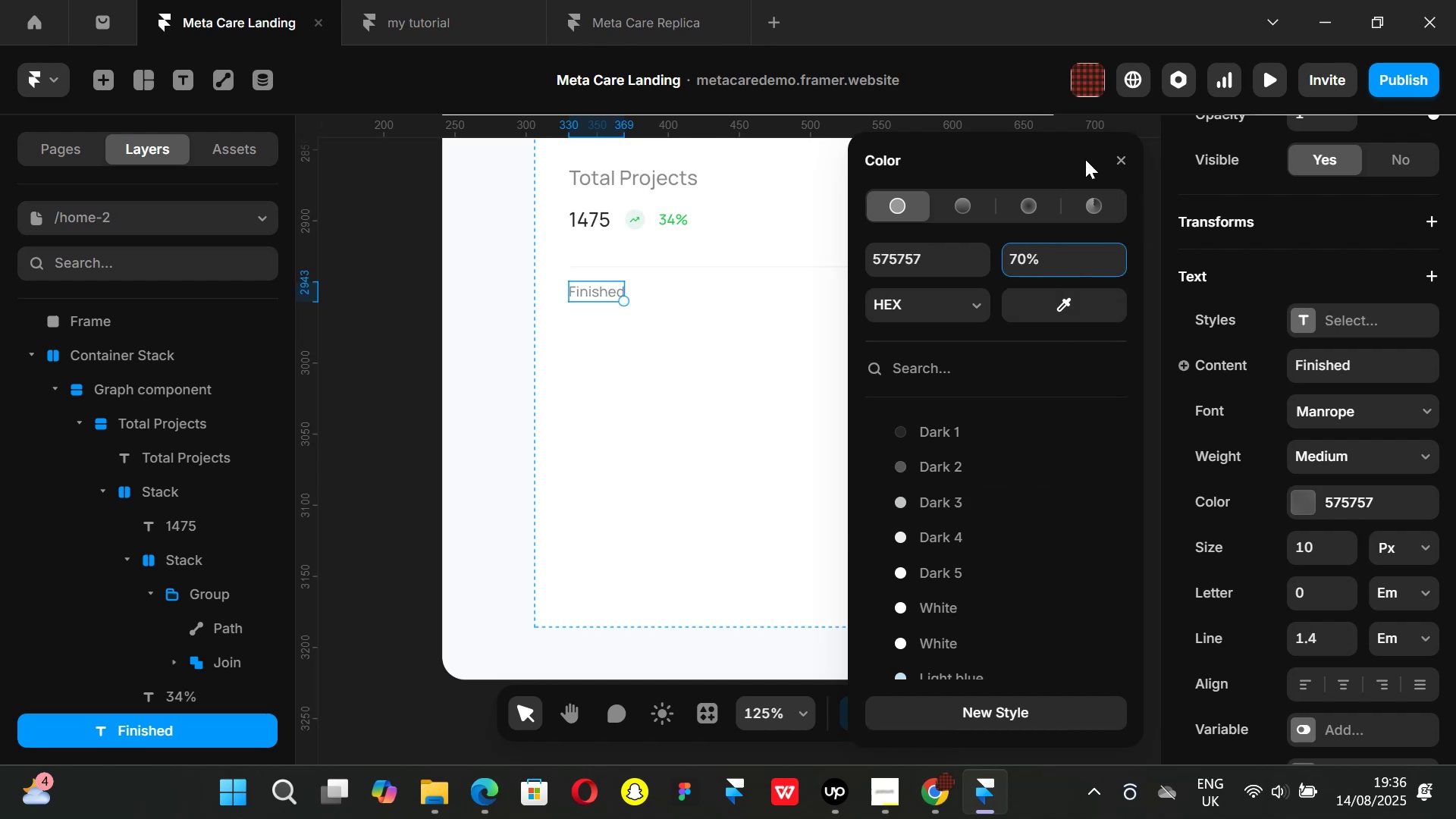 
left_click([636, 168])
 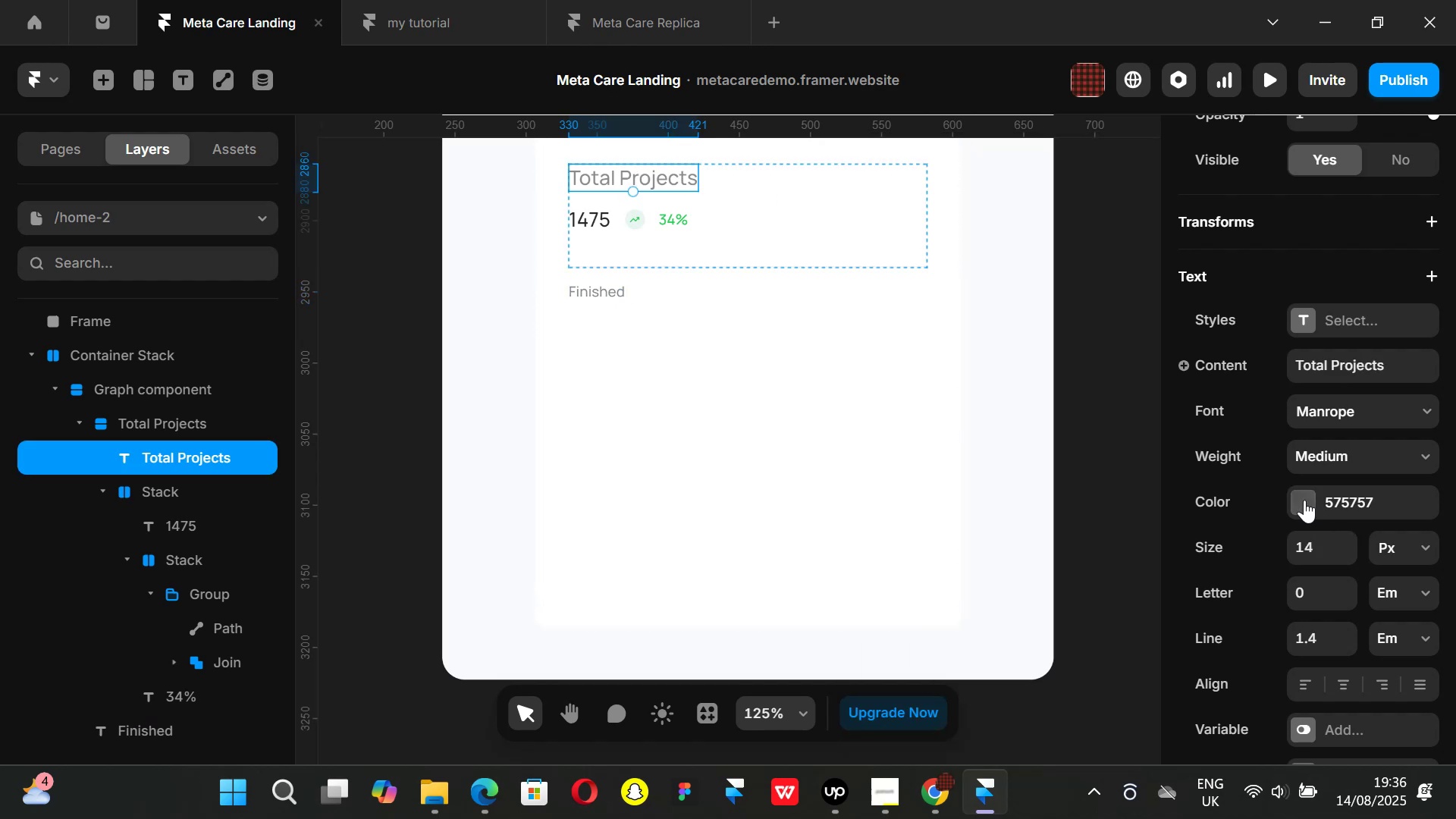 
left_click([1304, 499])
 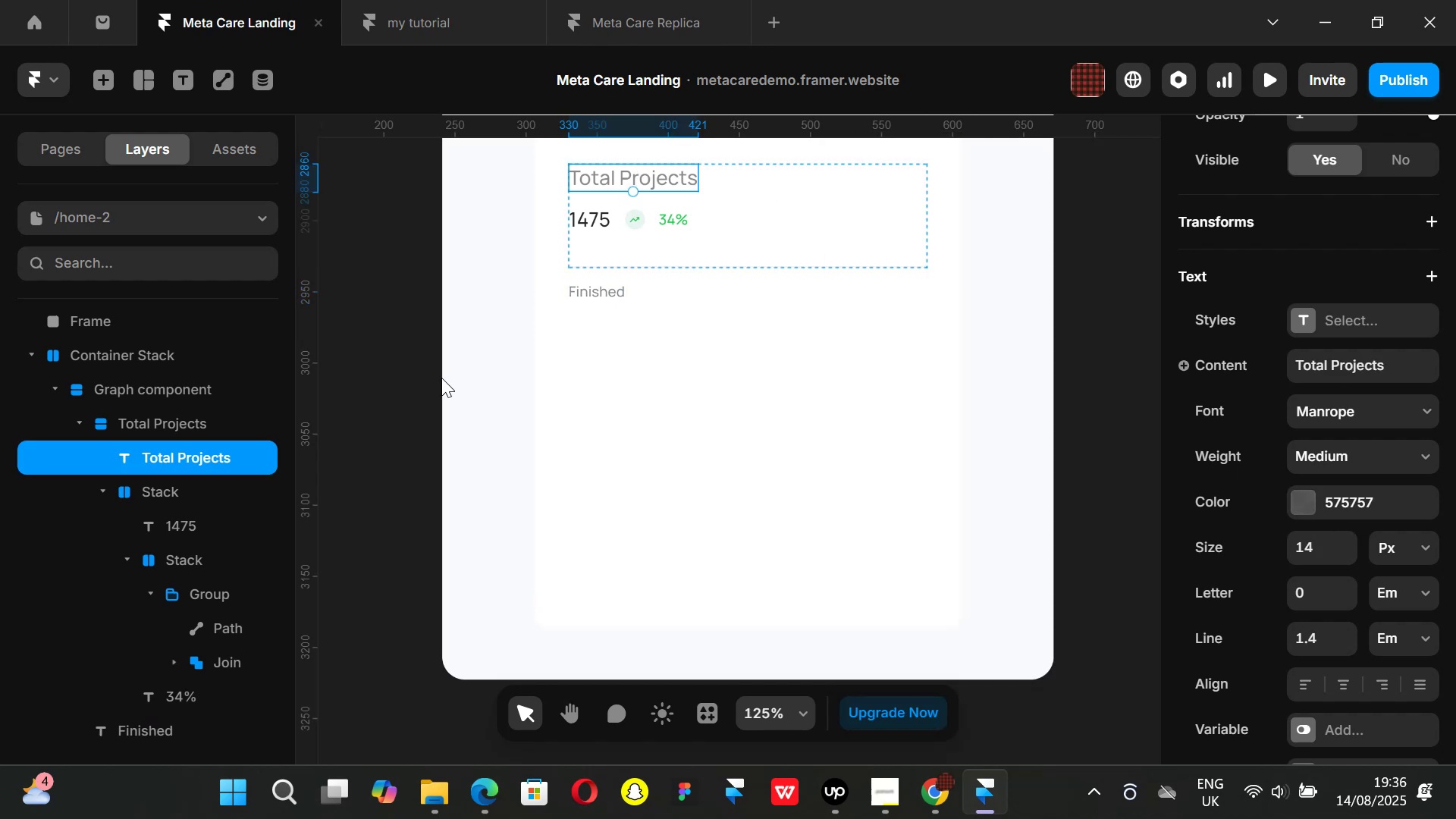 
left_click([422, 373])
 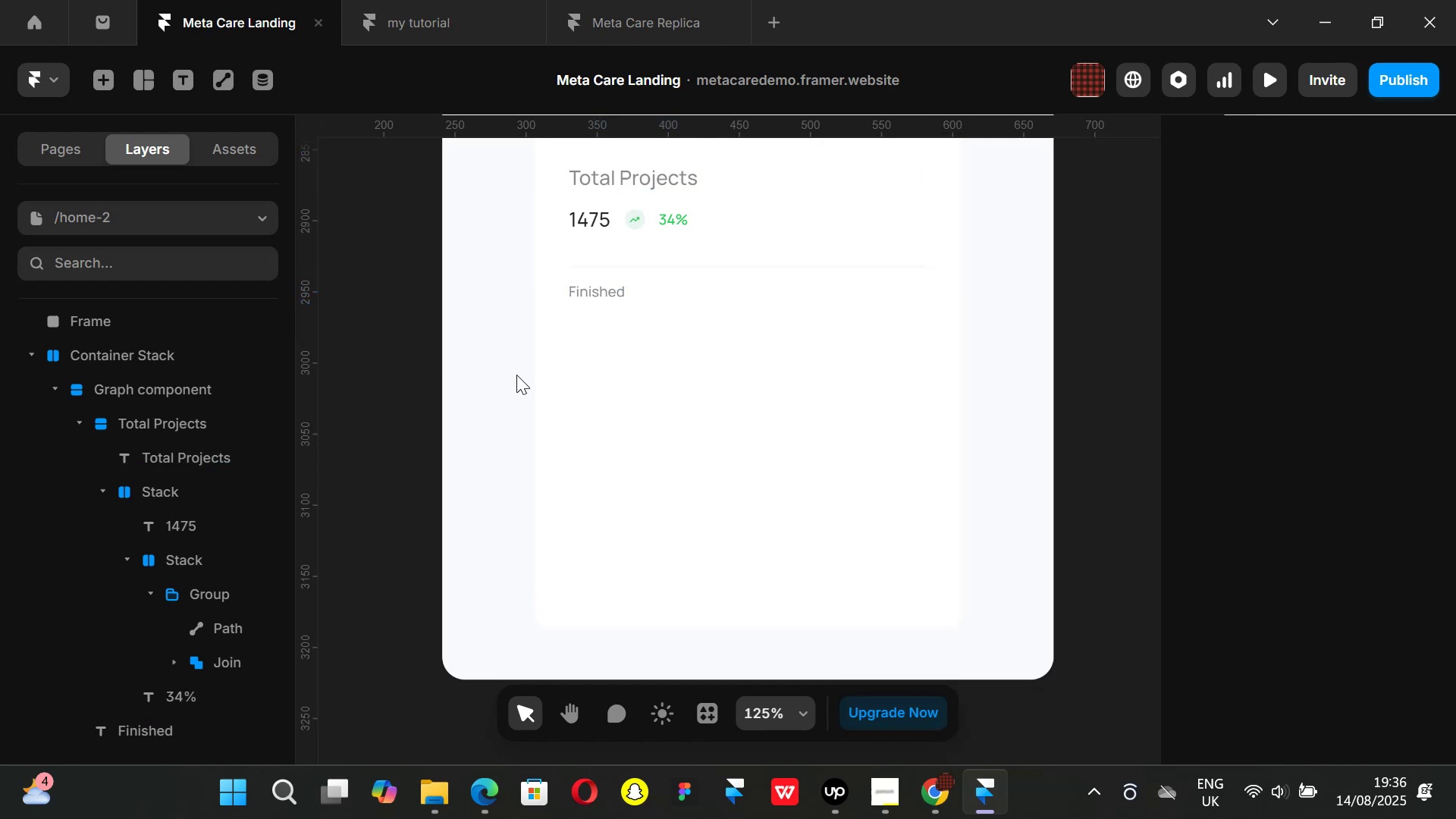 
hold_key(key=ShiftLeft, duration=0.71)
scroll: coordinate [529, 390], scroll_direction: down, amount: 3.0
 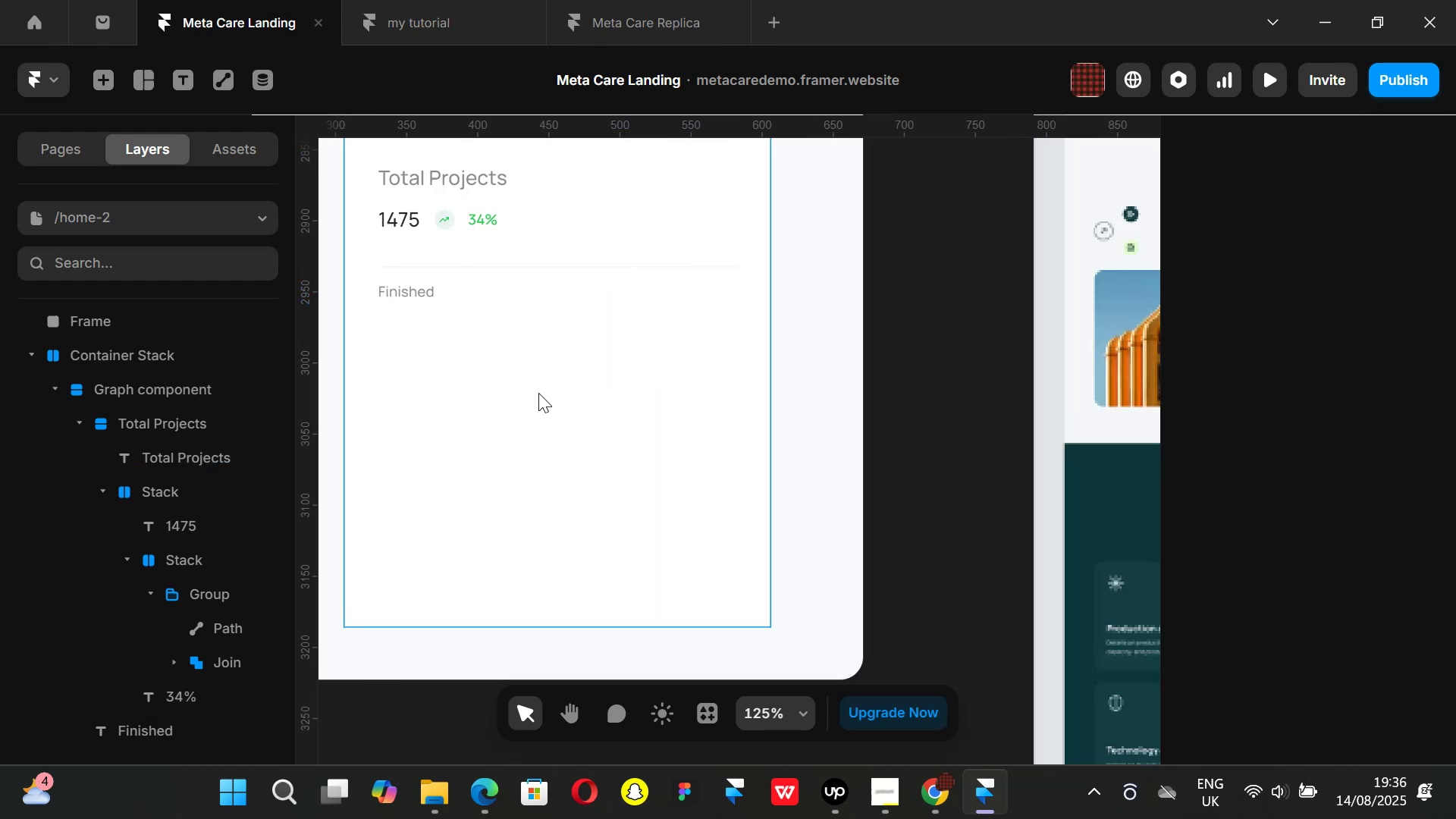 
scroll: coordinate [504, 393], scroll_direction: up, amount: 1.0
 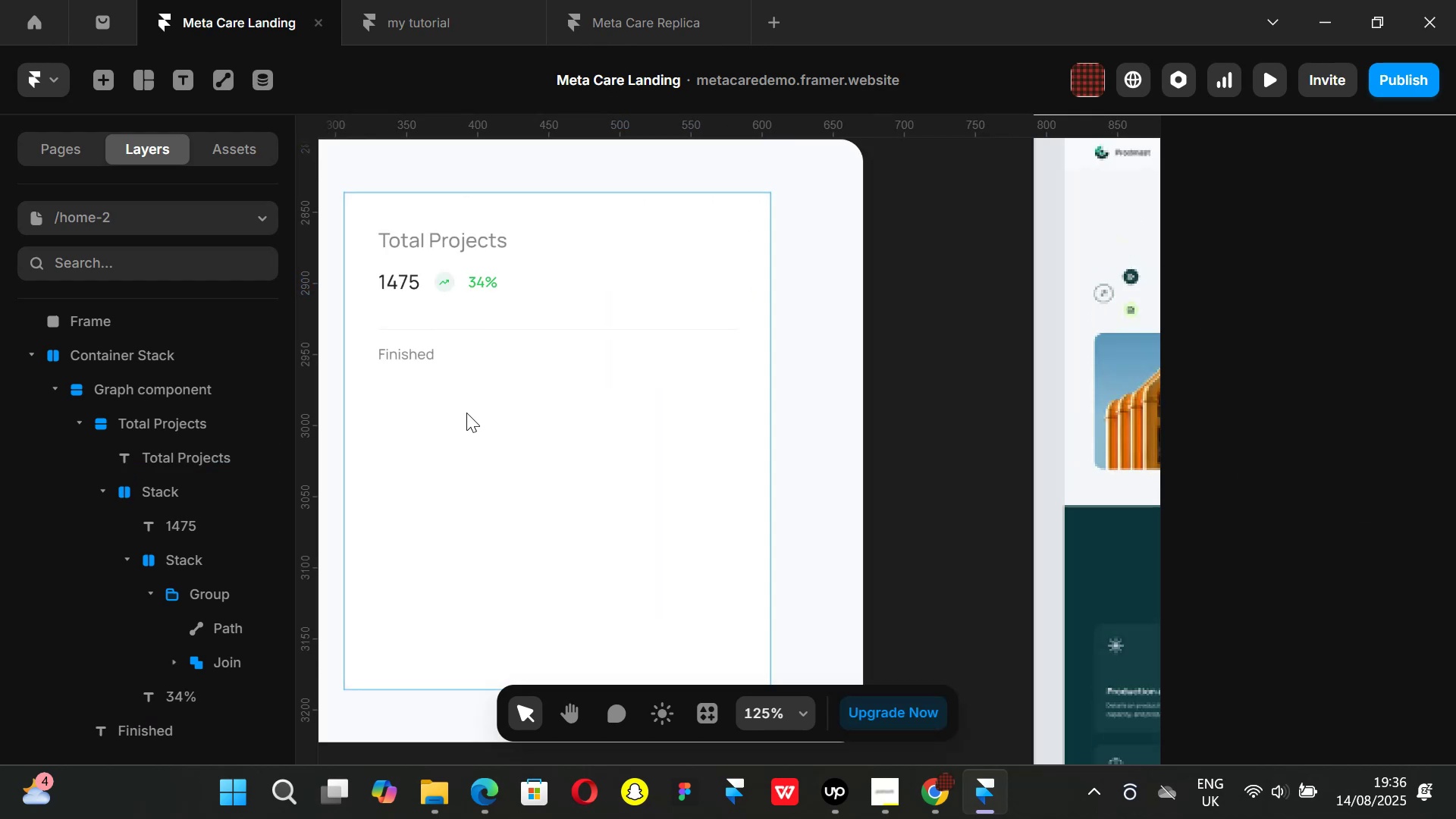 
hold_key(key=ShiftLeft, duration=0.44)
scroll: coordinate [441, 412], scroll_direction: up, amount: 1.0
 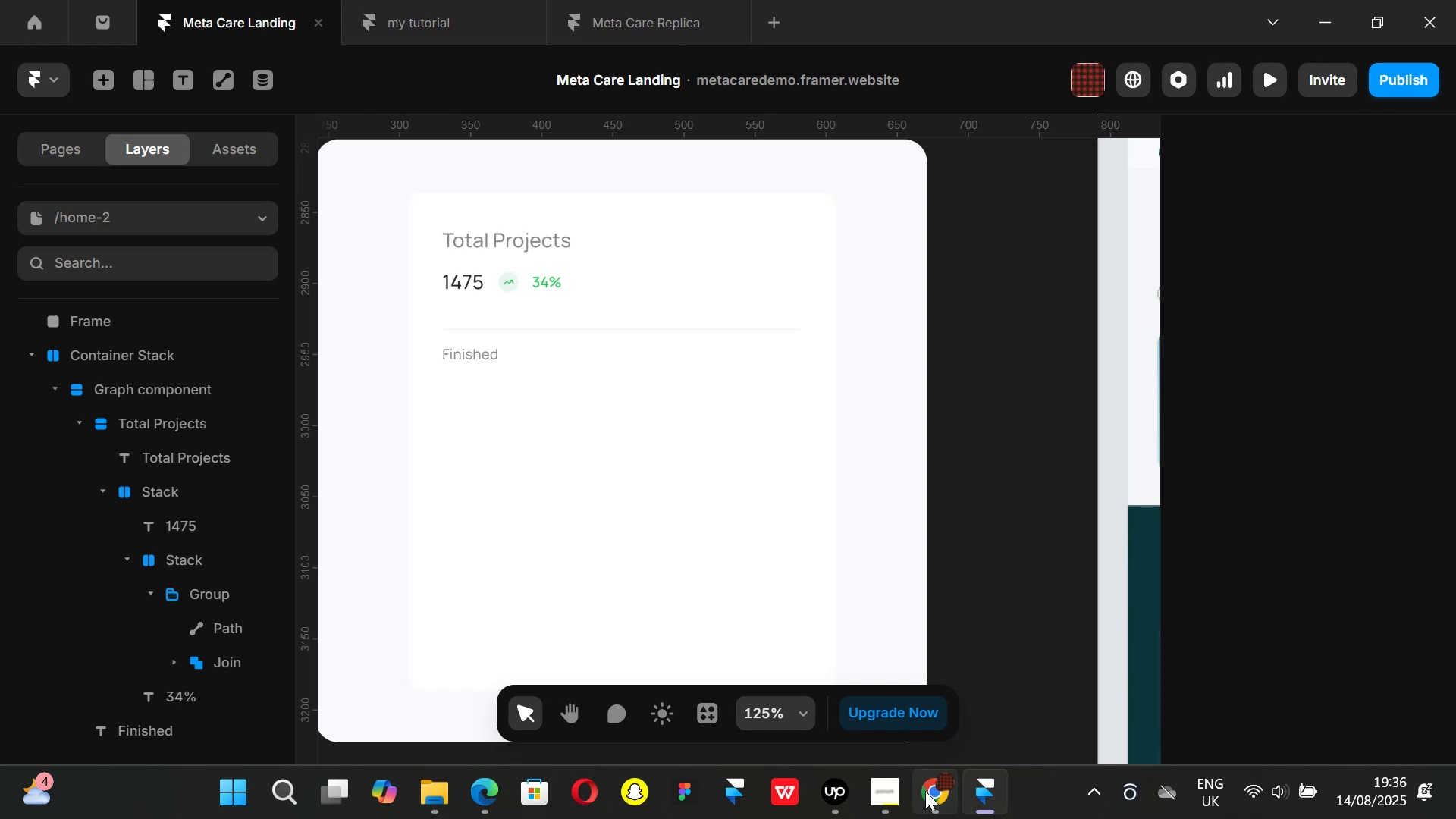 
left_click([925, 791])
 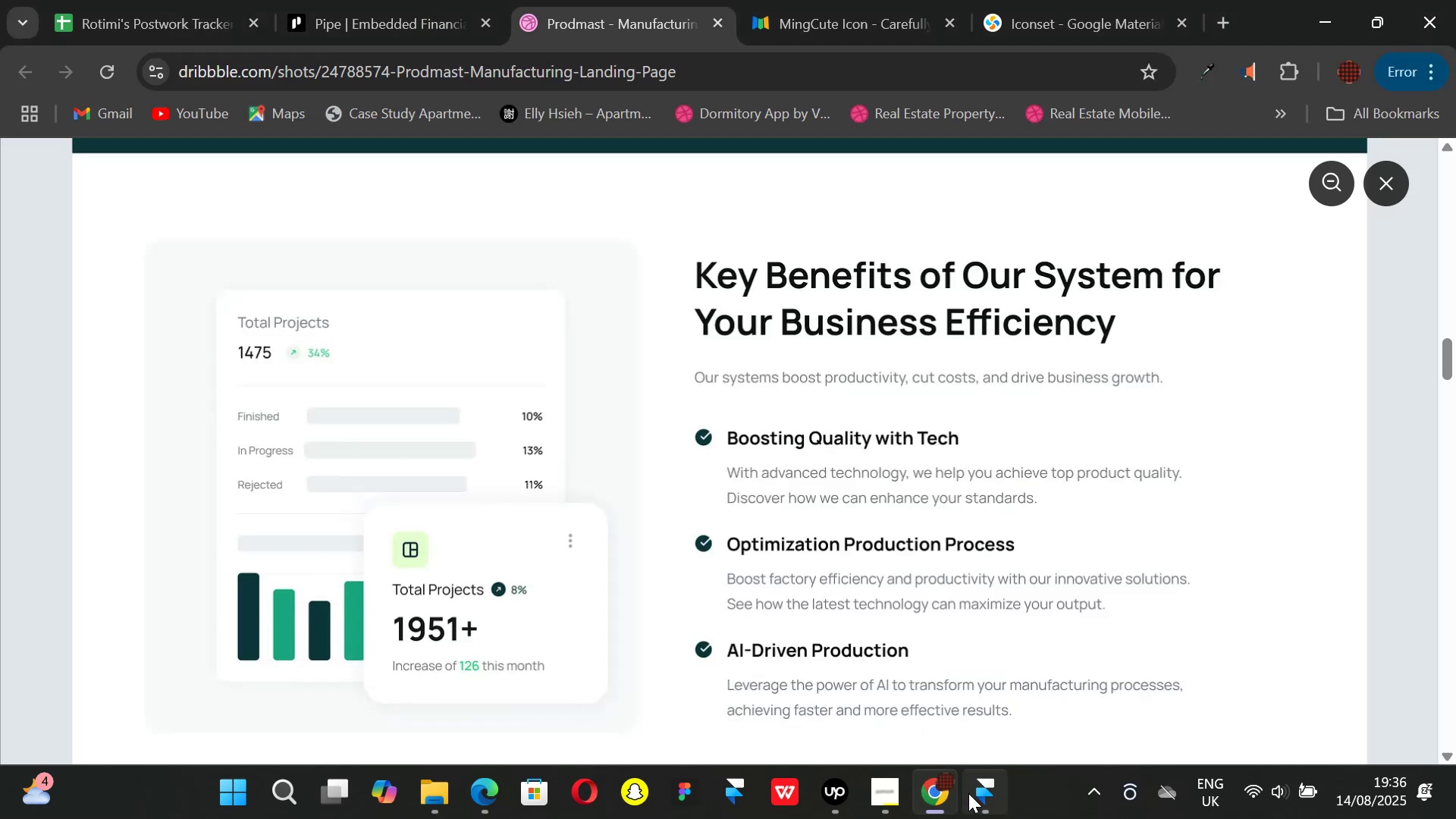 
left_click([968, 793])
 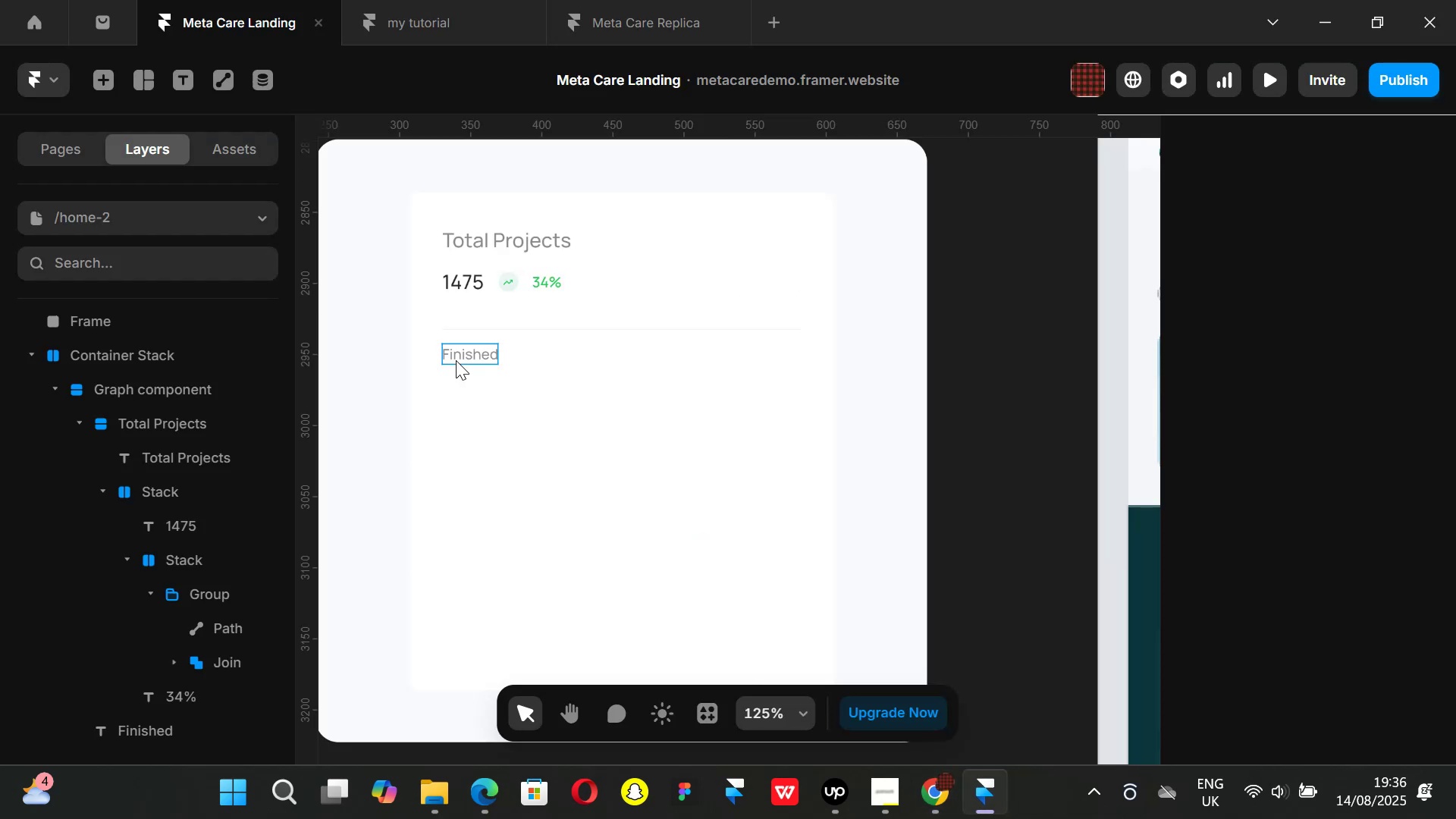 
left_click([456, 360])
 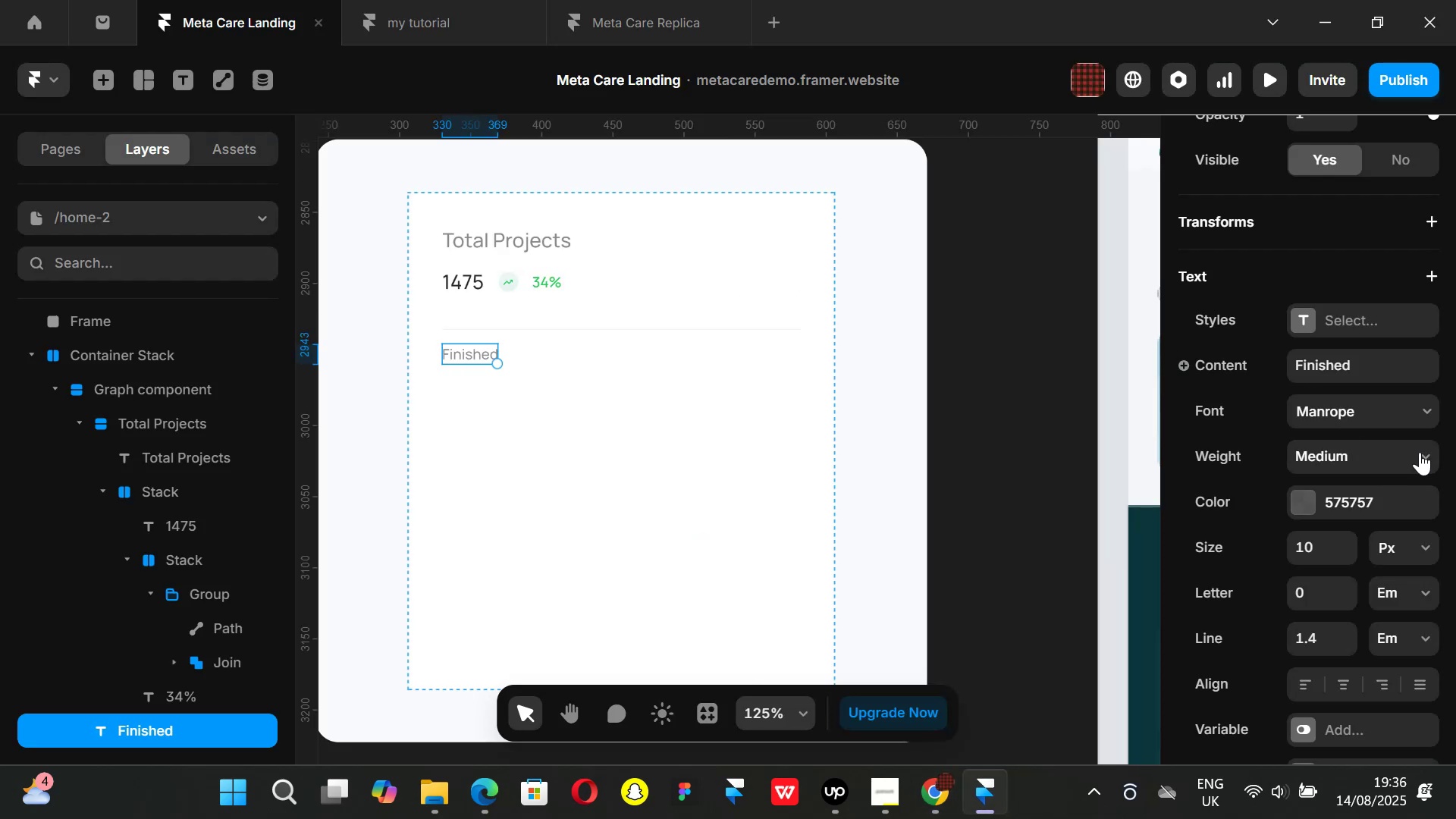 
left_click([1420, 452])
 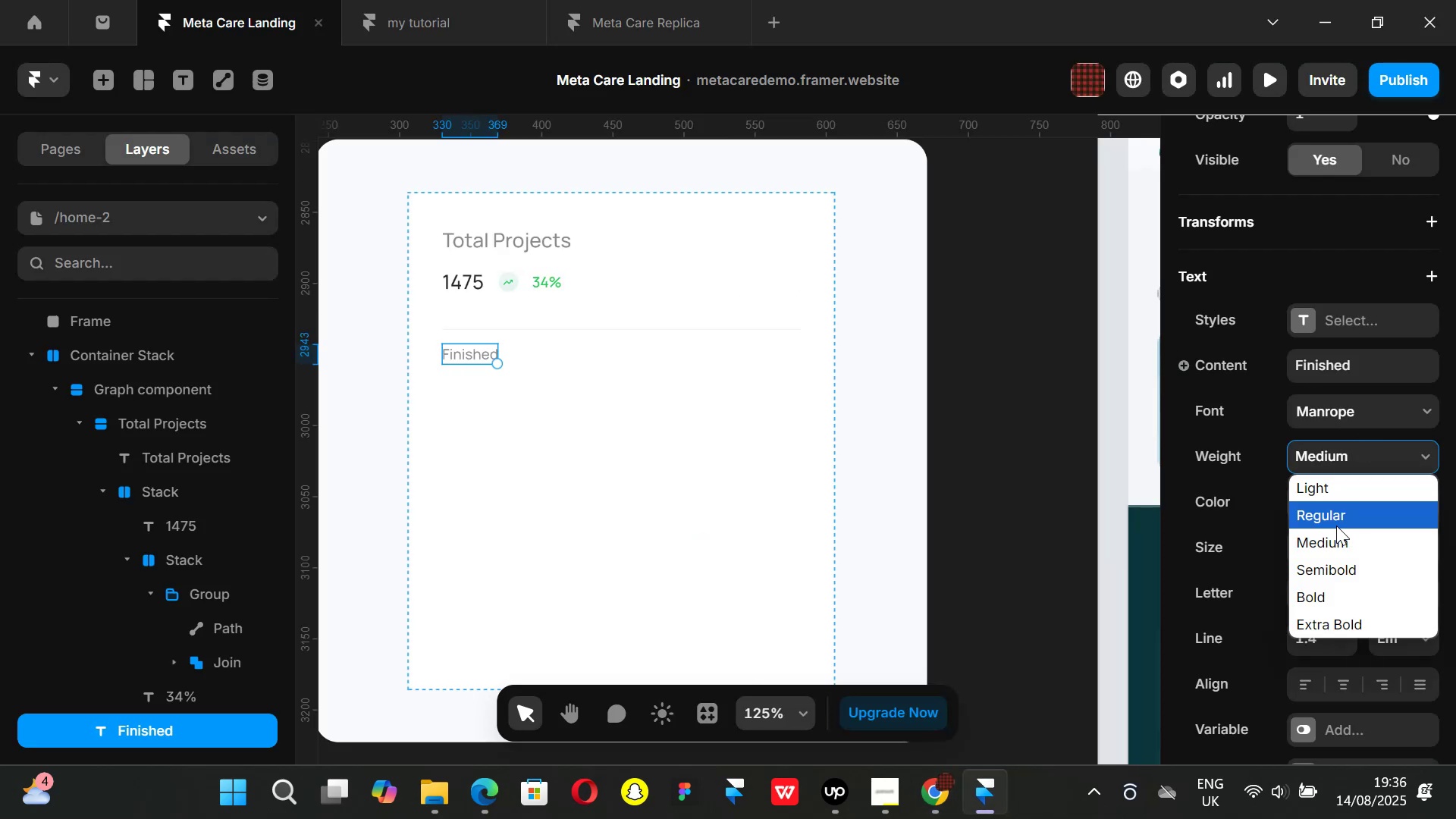 
left_click([1336, 526])
 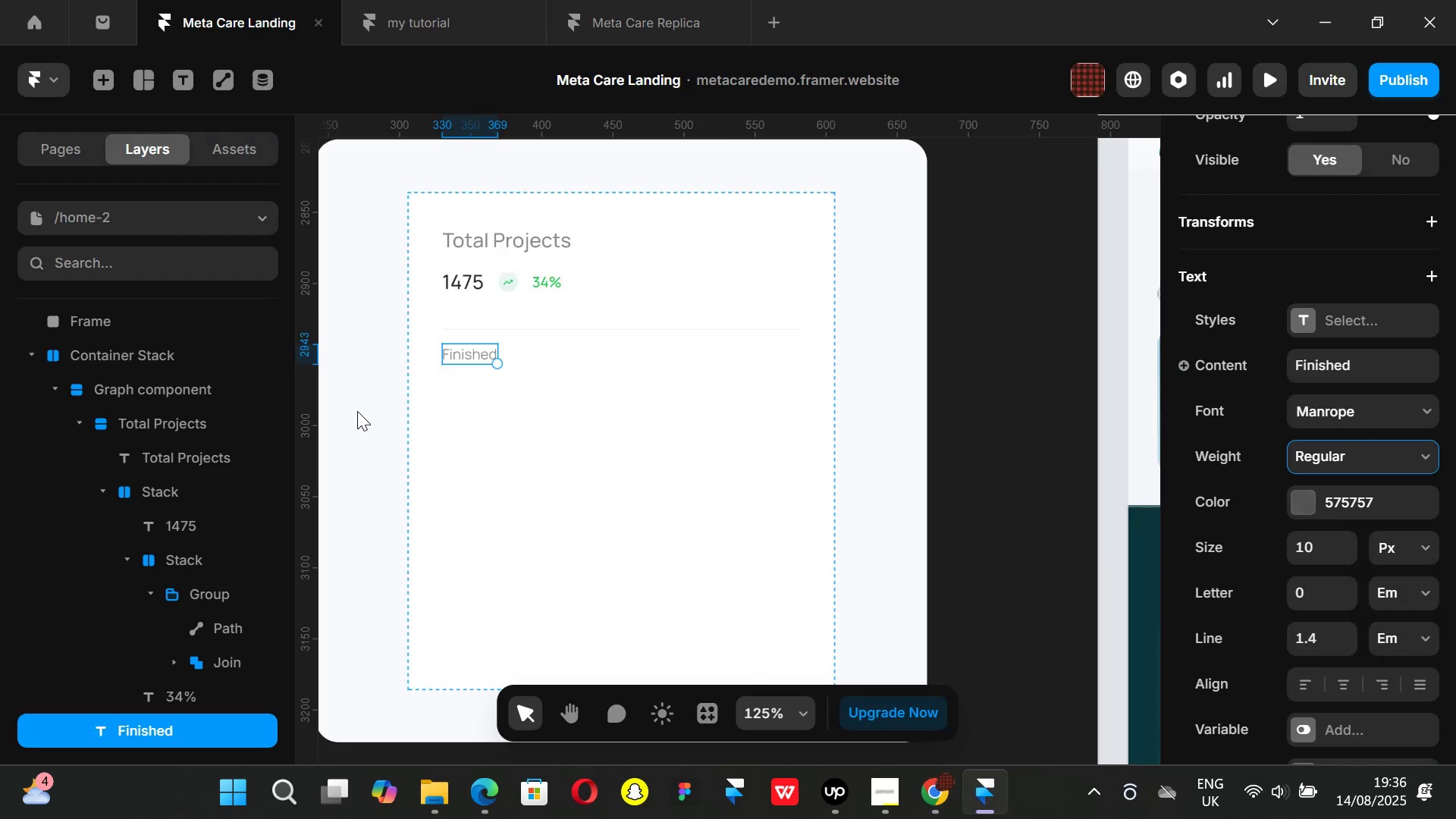 
left_click([357, 413])
 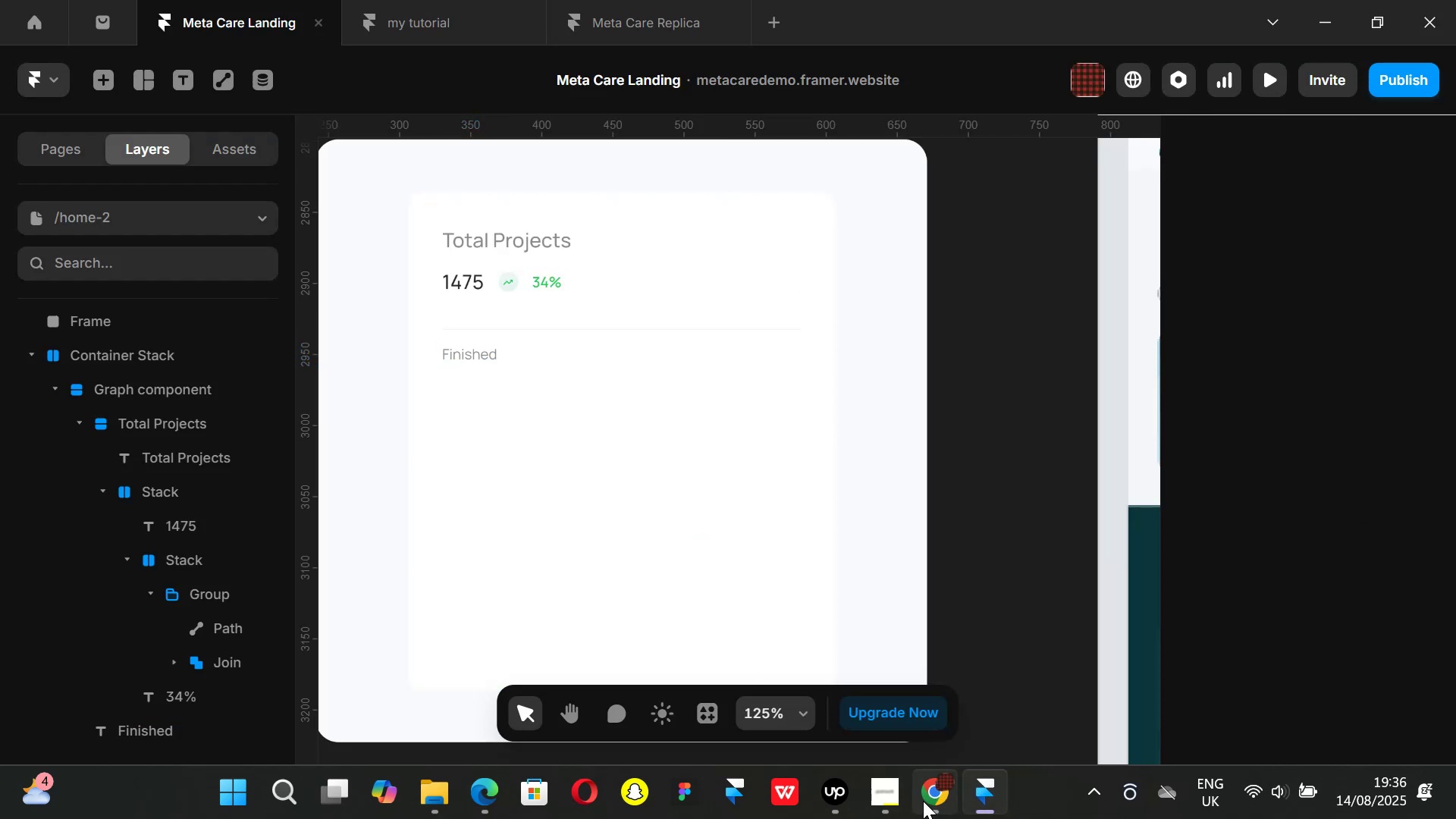 
left_click([922, 799])
 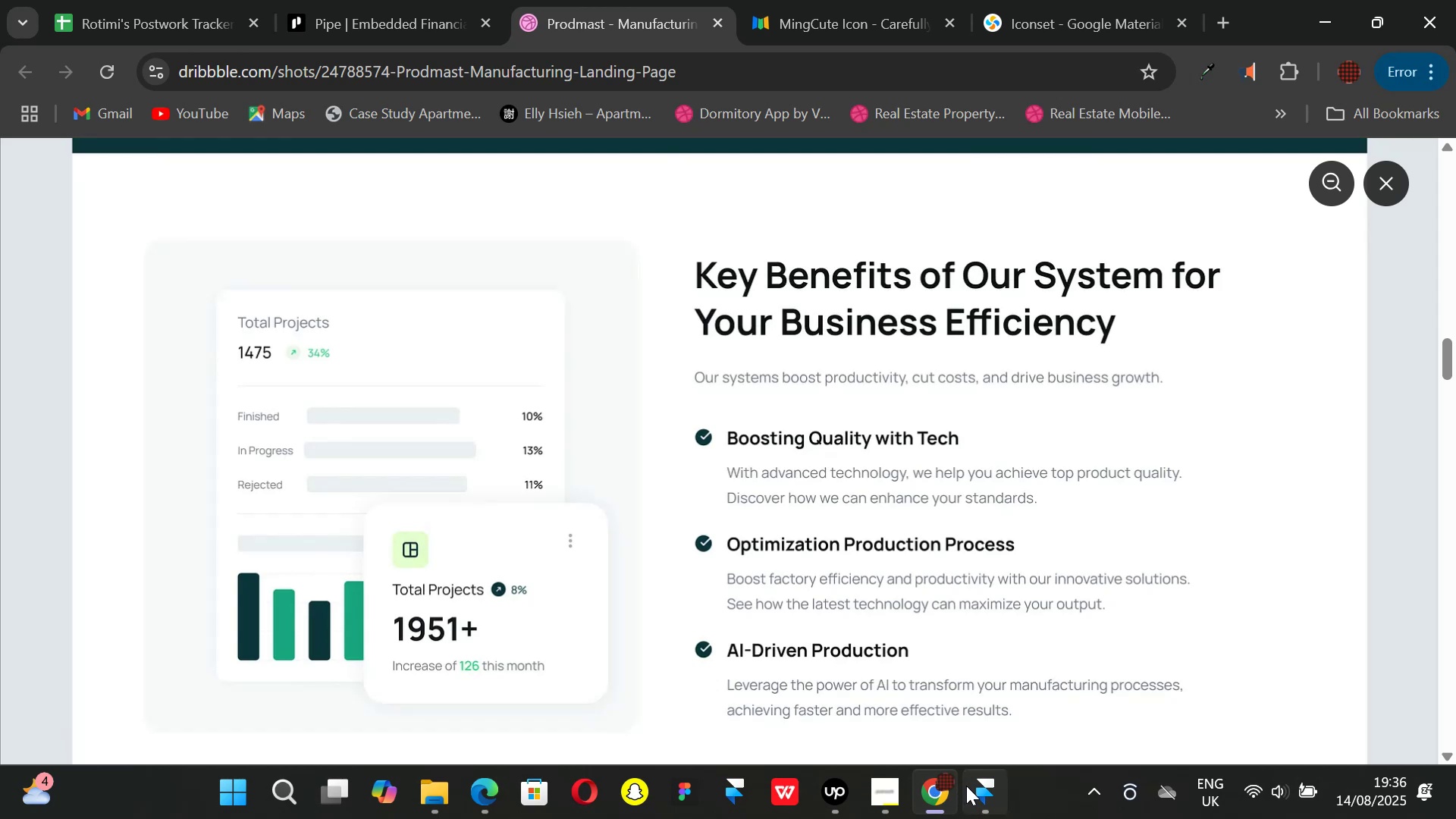 
wait(6.87)
 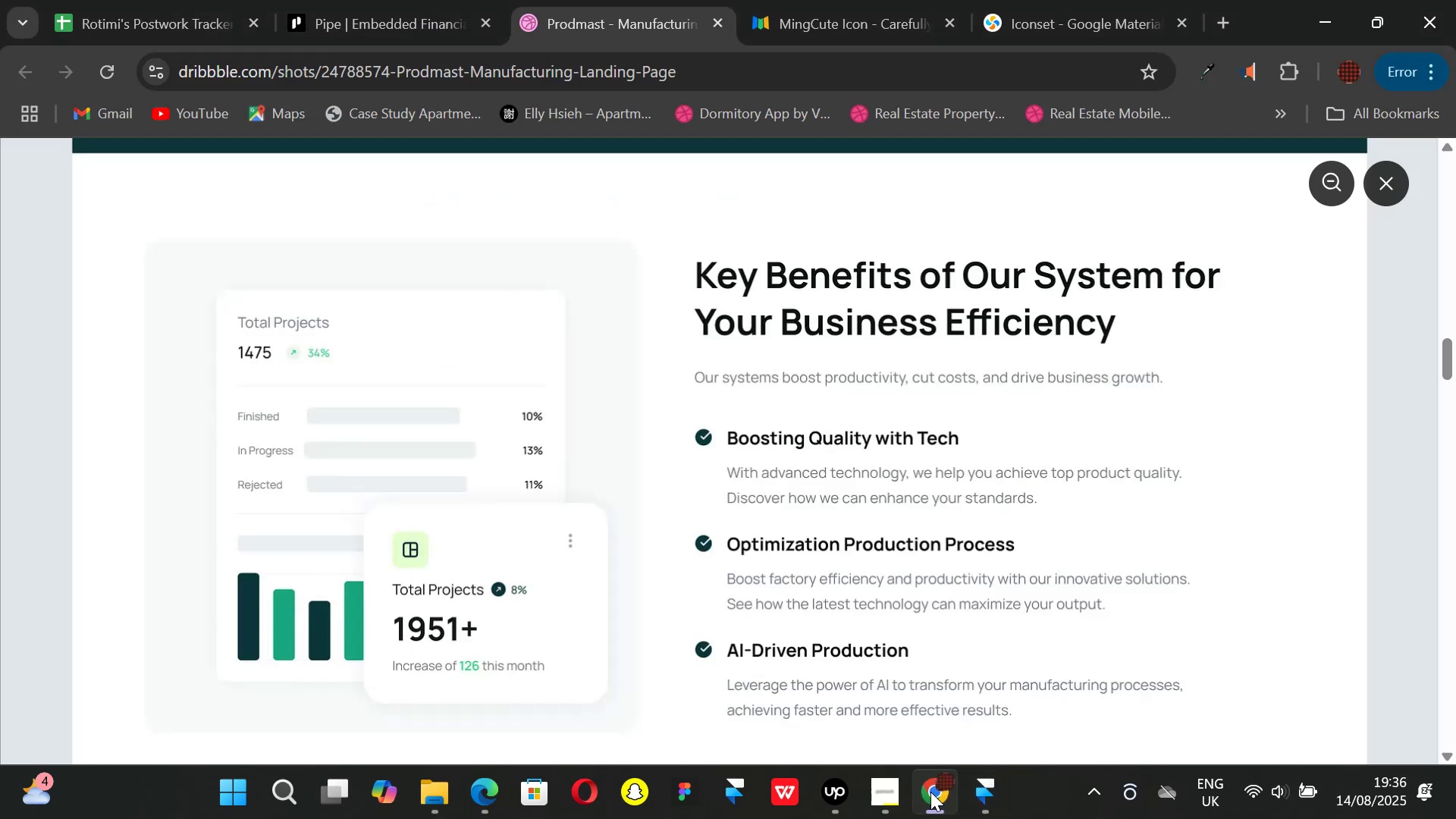 
left_click([937, 792])
 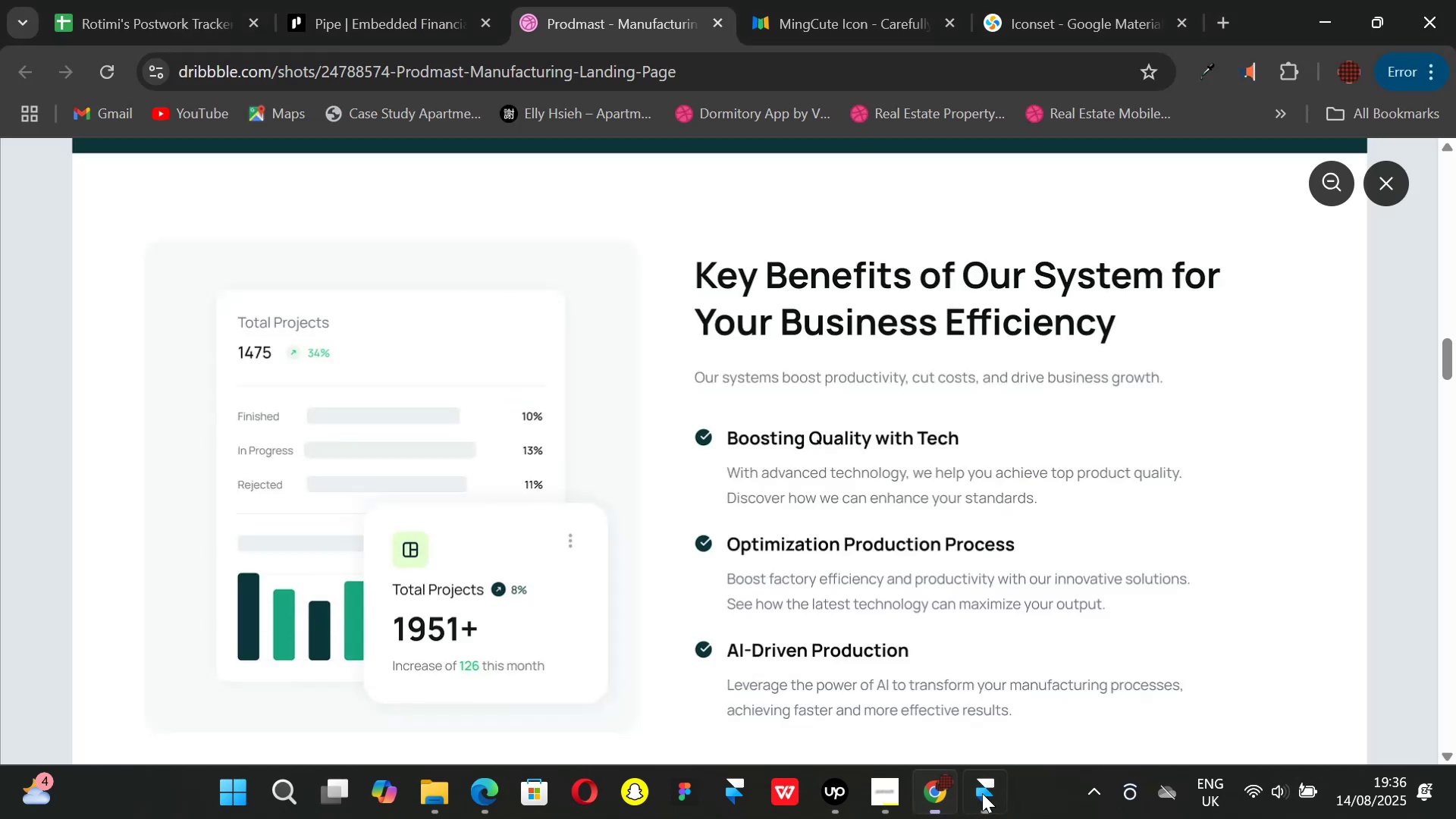 
mouse_move([980, 777])
 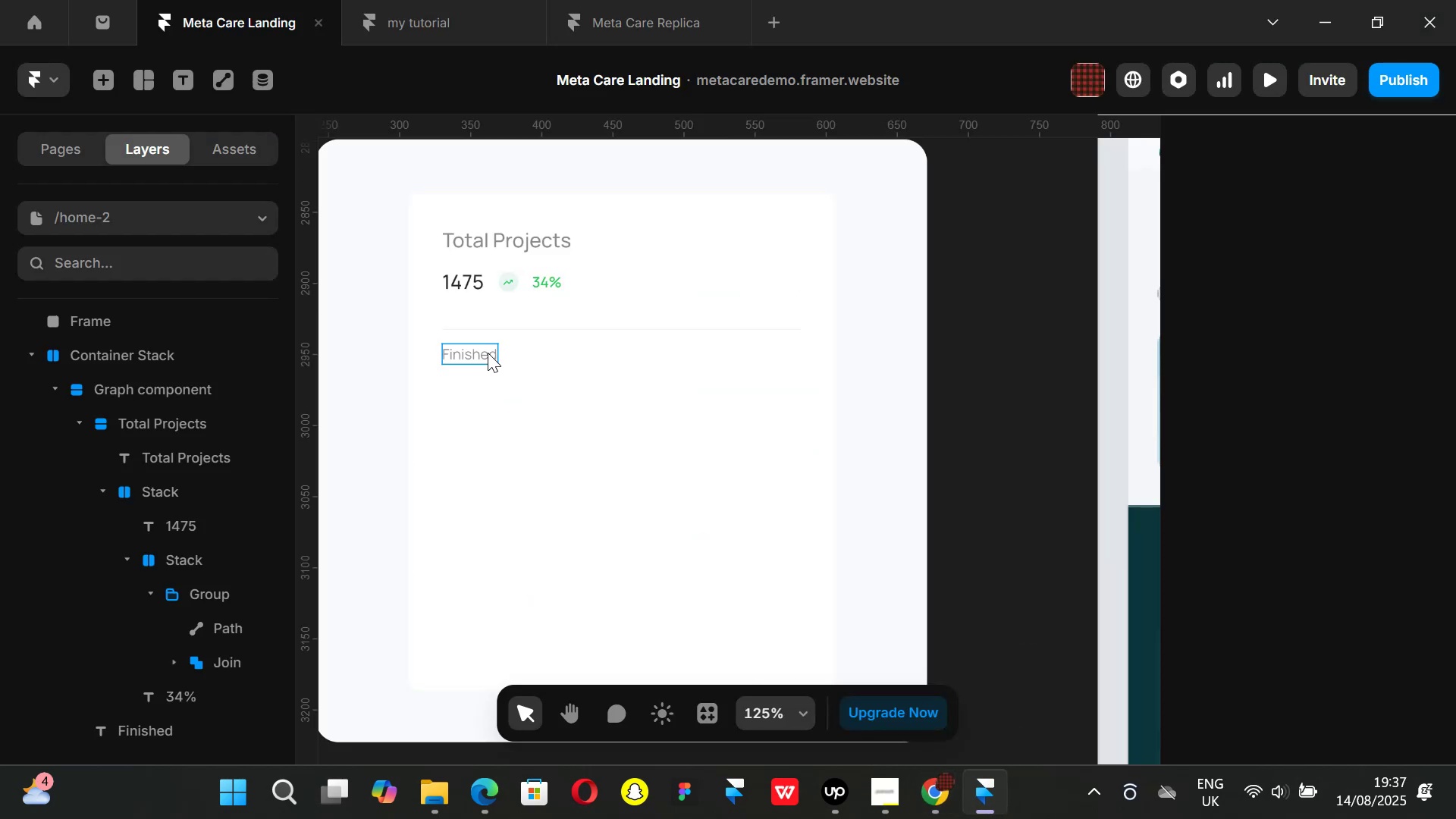 
left_click([488, 353])
 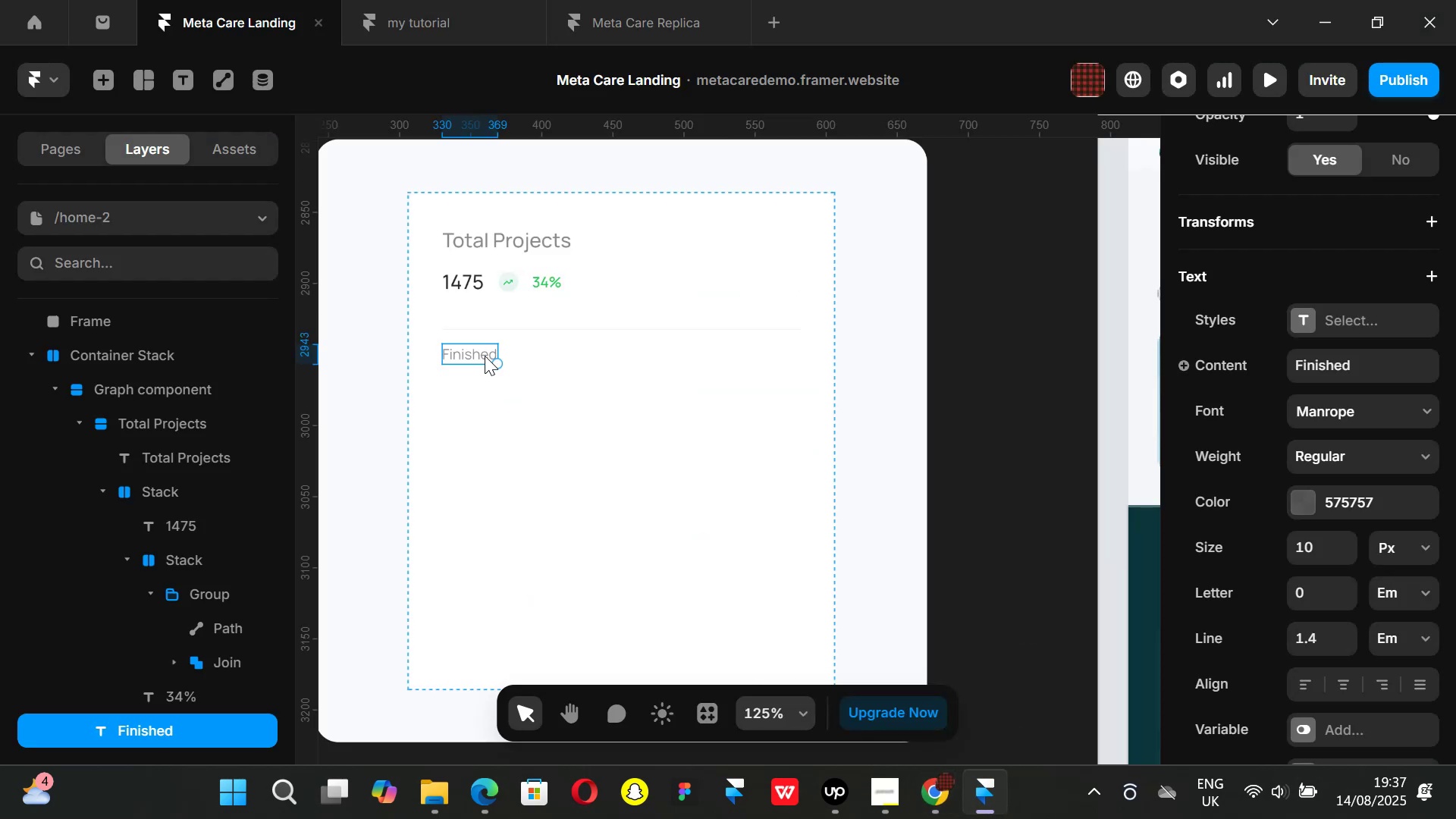 
key(Control+ControlLeft)
 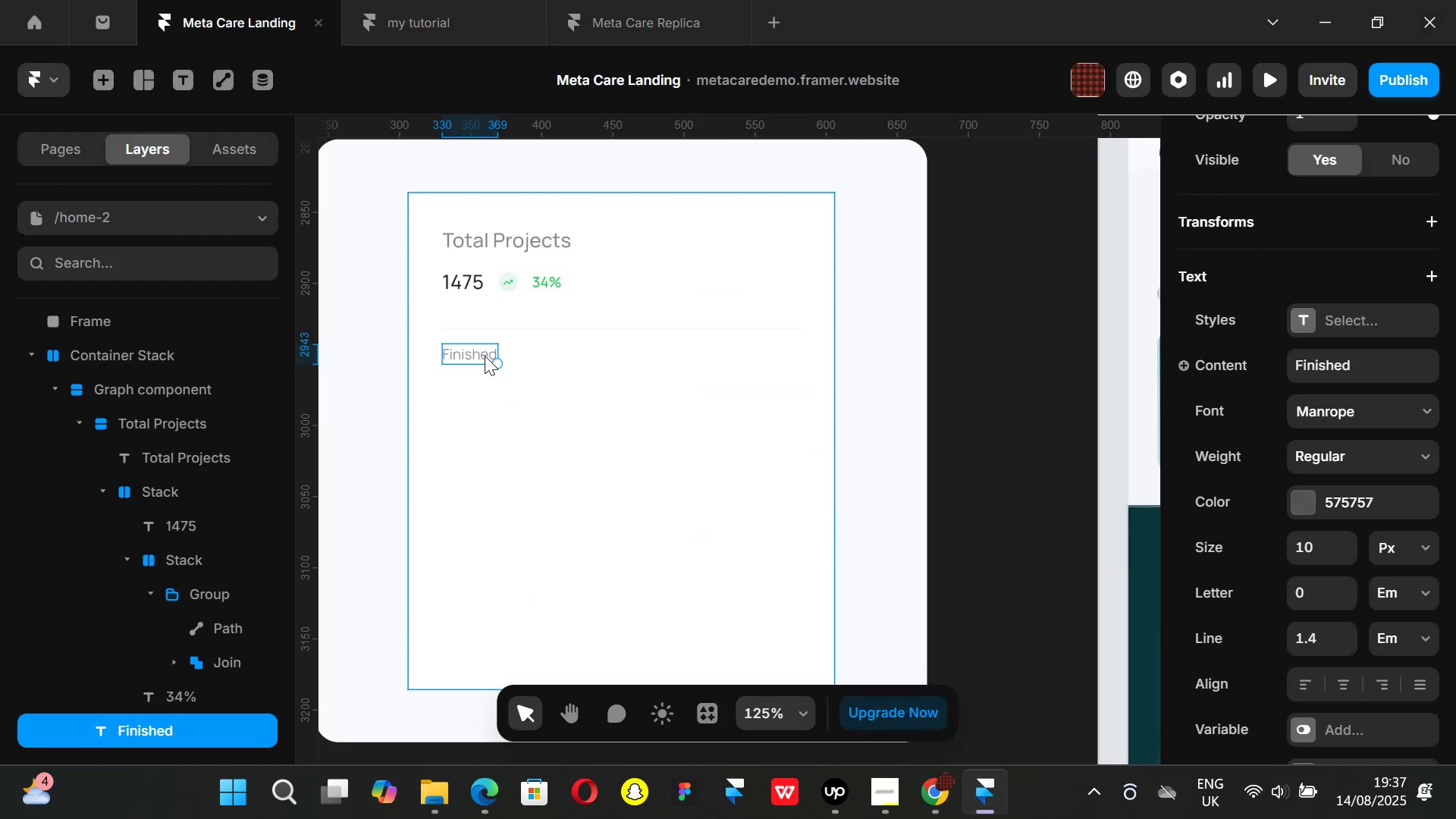 
key(Control+D)
 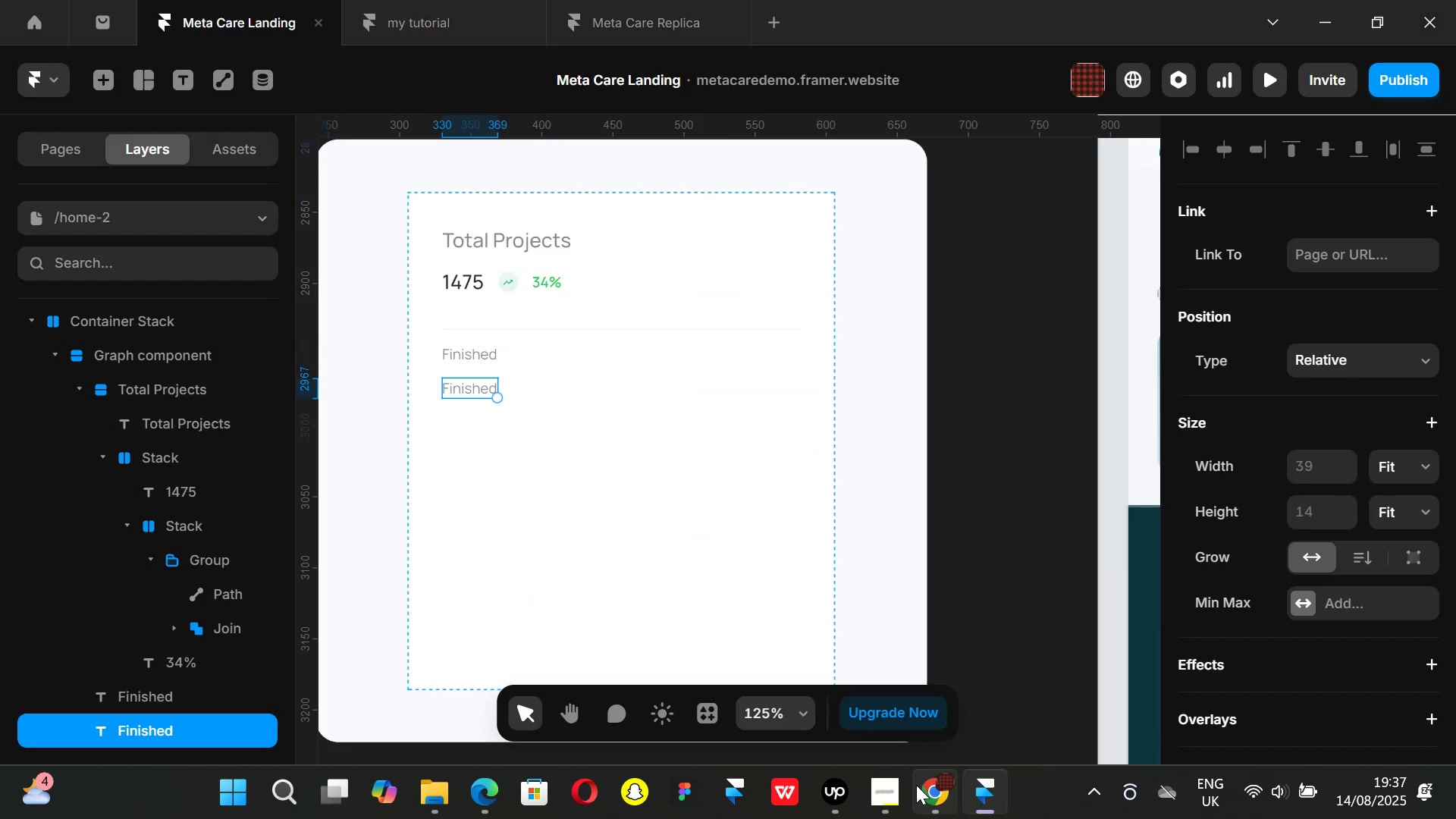 
left_click([928, 792])
 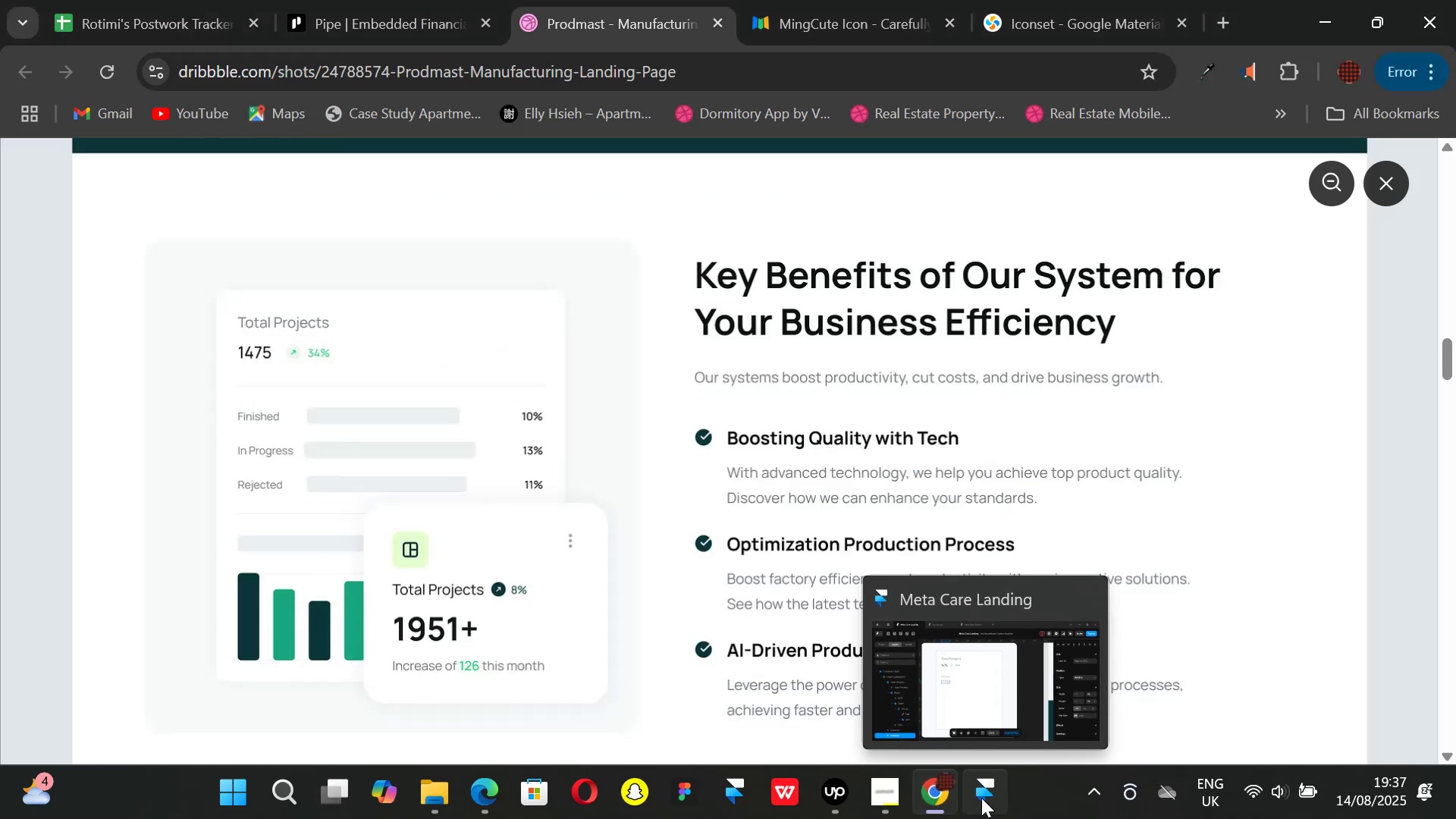 
left_click([981, 798])
 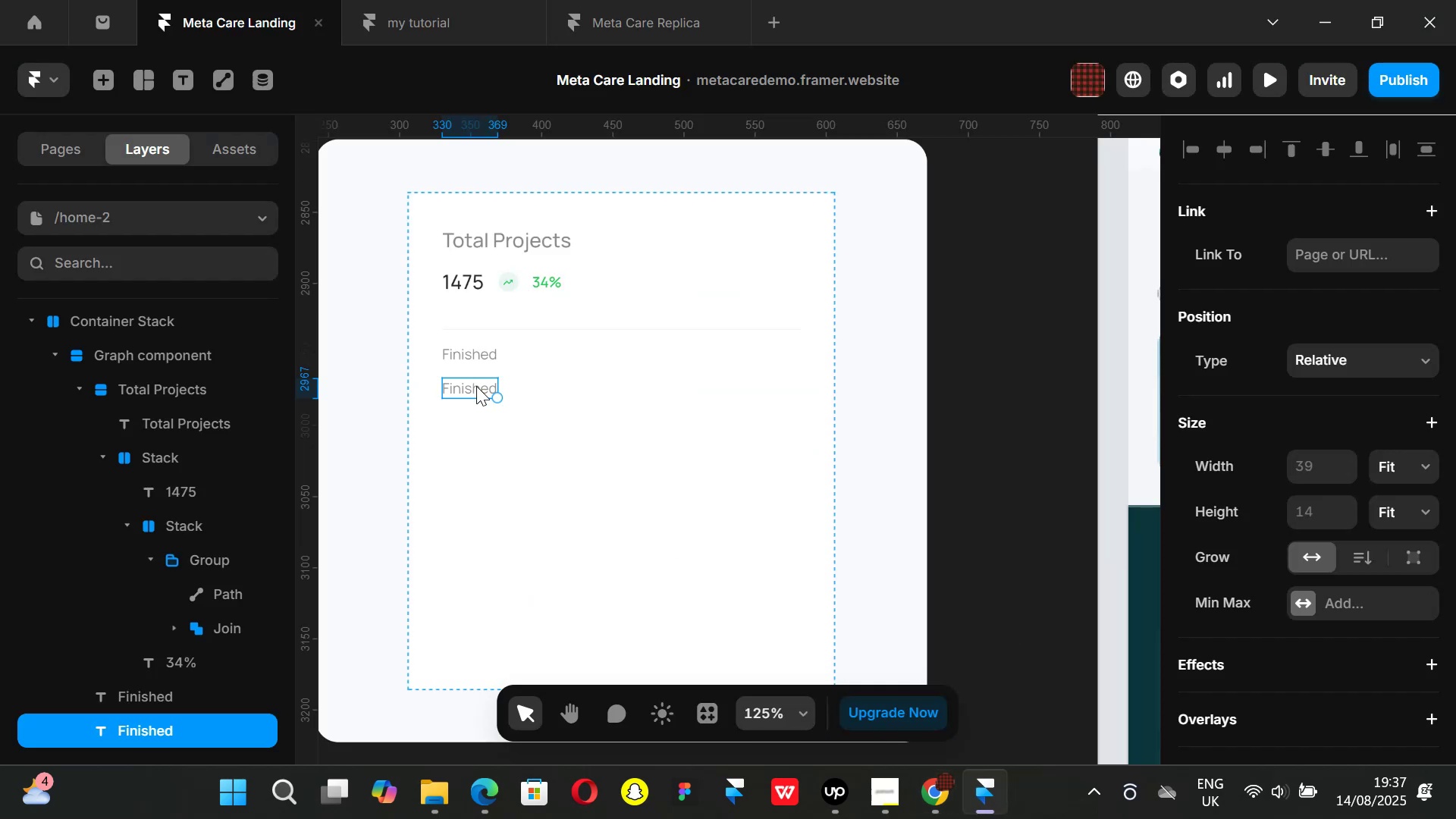 
double_click([477, 387])
 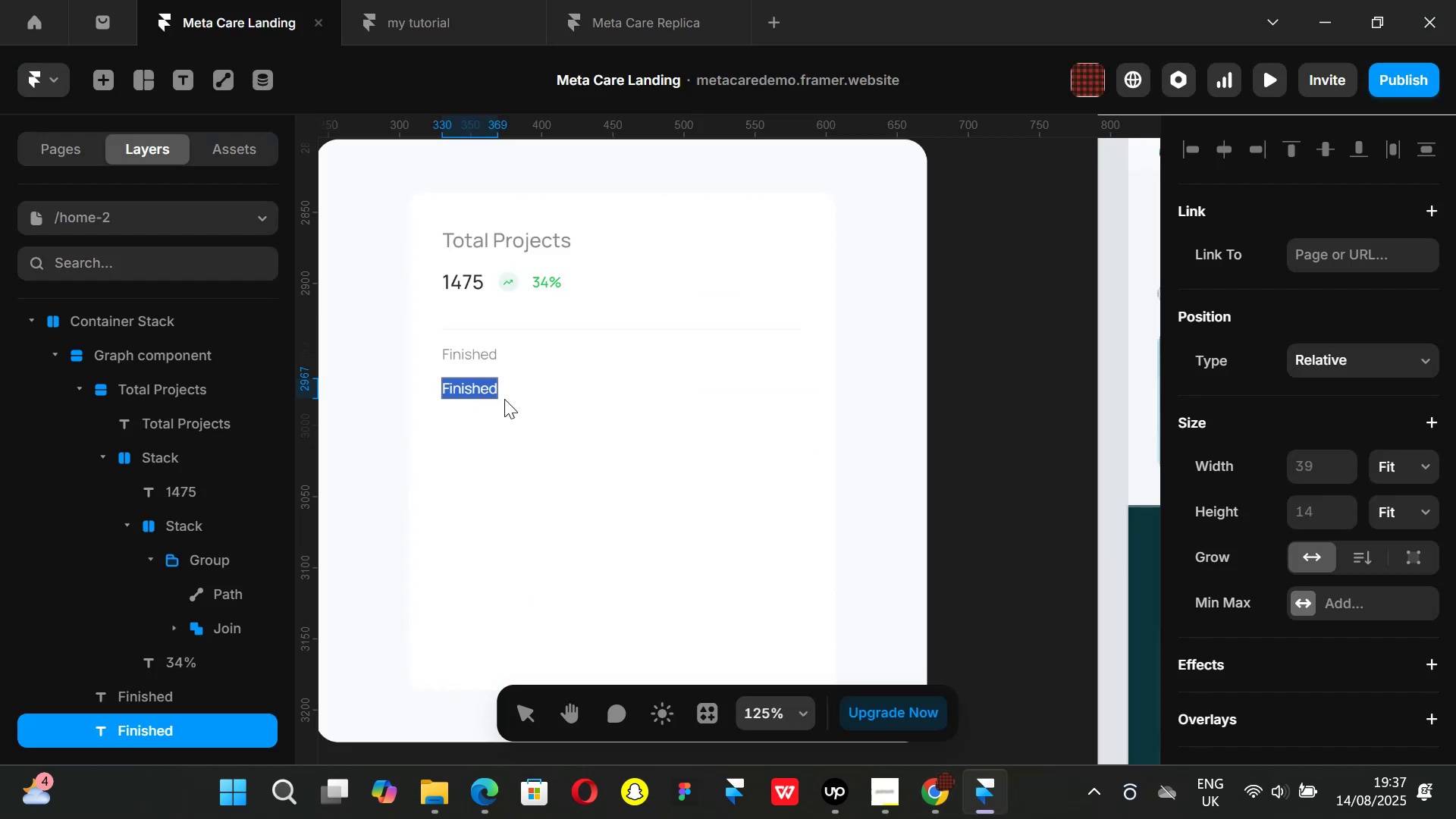 
key(Backspace)
type(10%)
 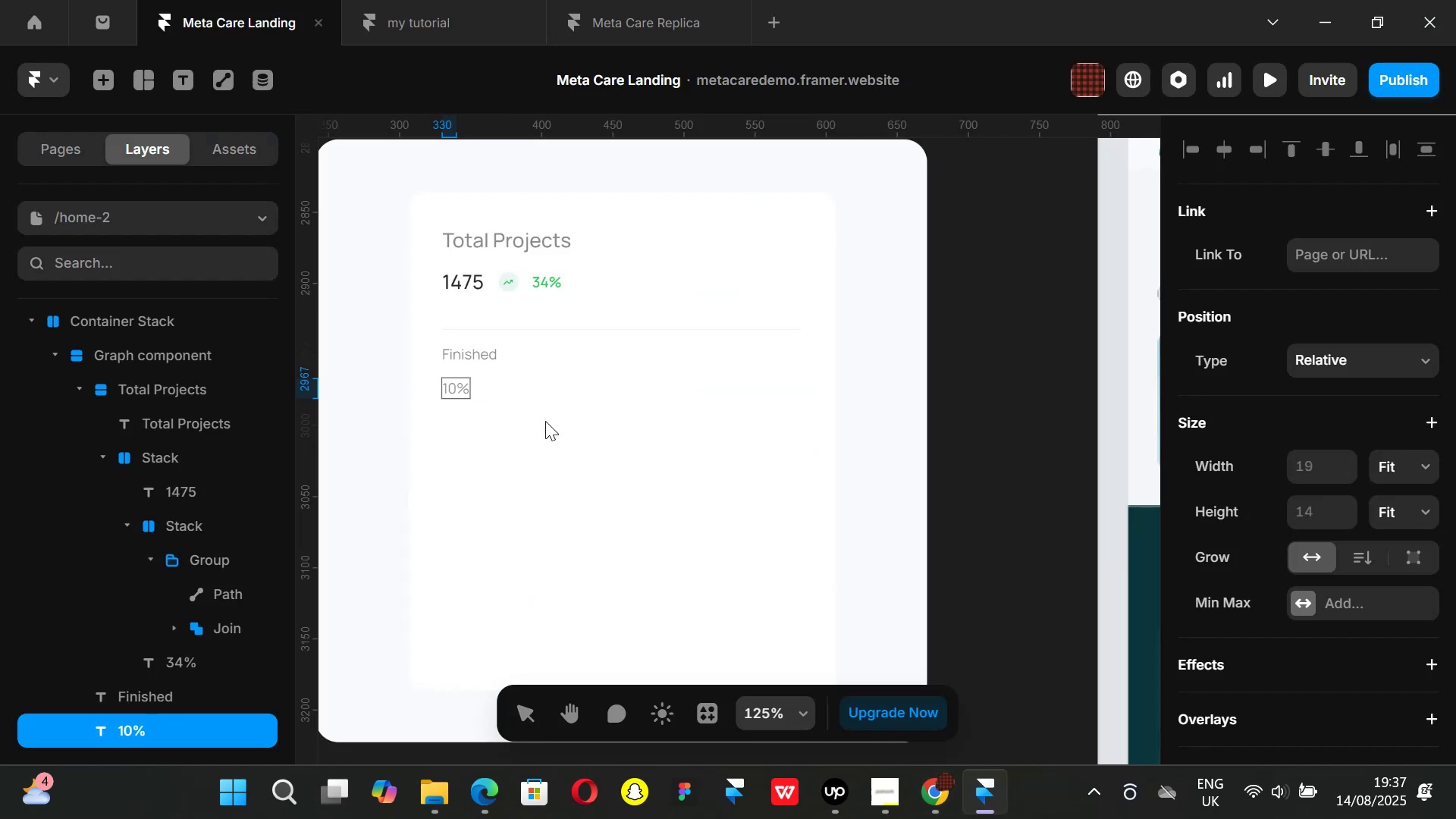 
left_click([588, 457])
 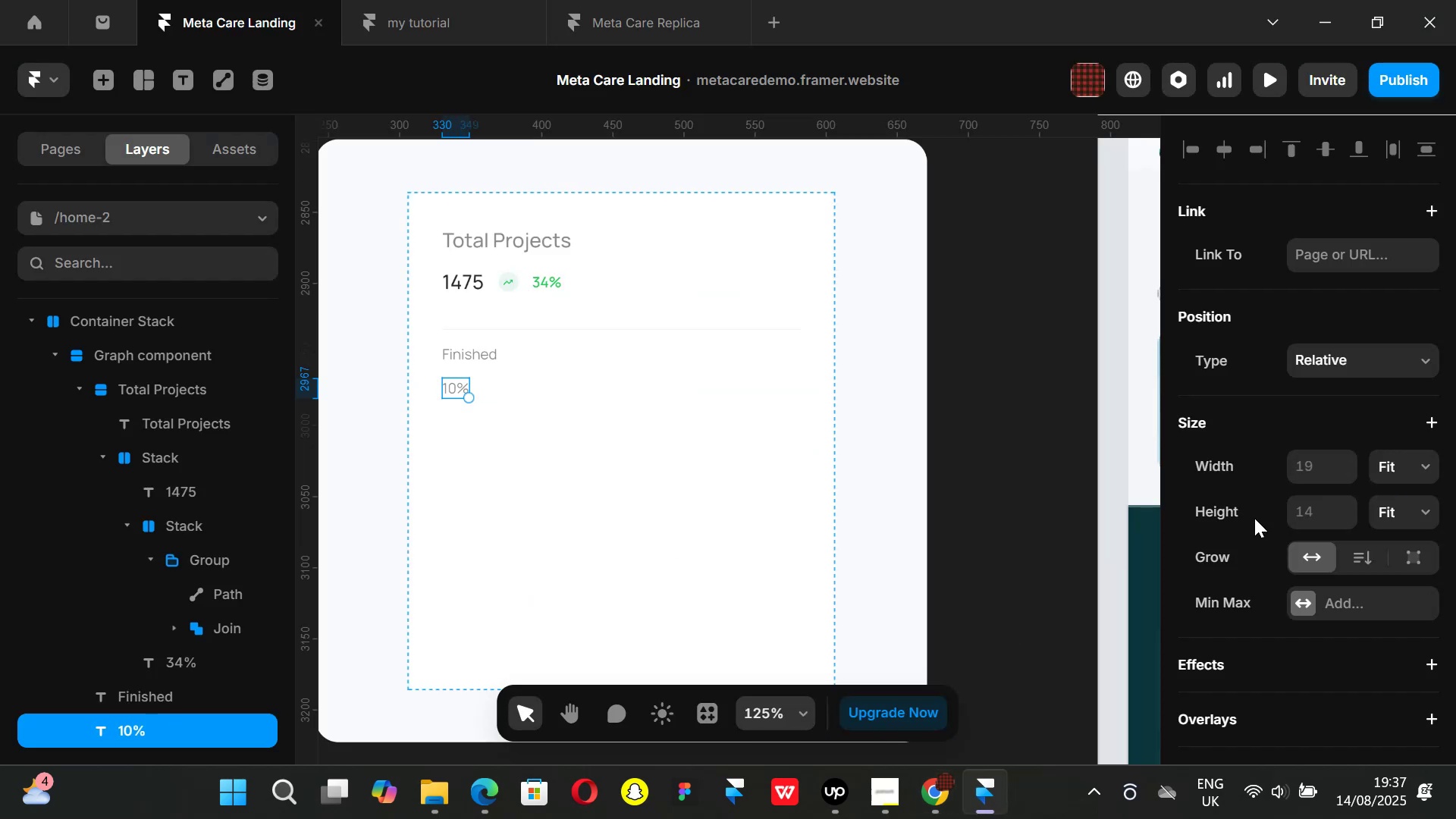 
scroll: coordinate [1394, 592], scroll_direction: down, amount: 3.0
 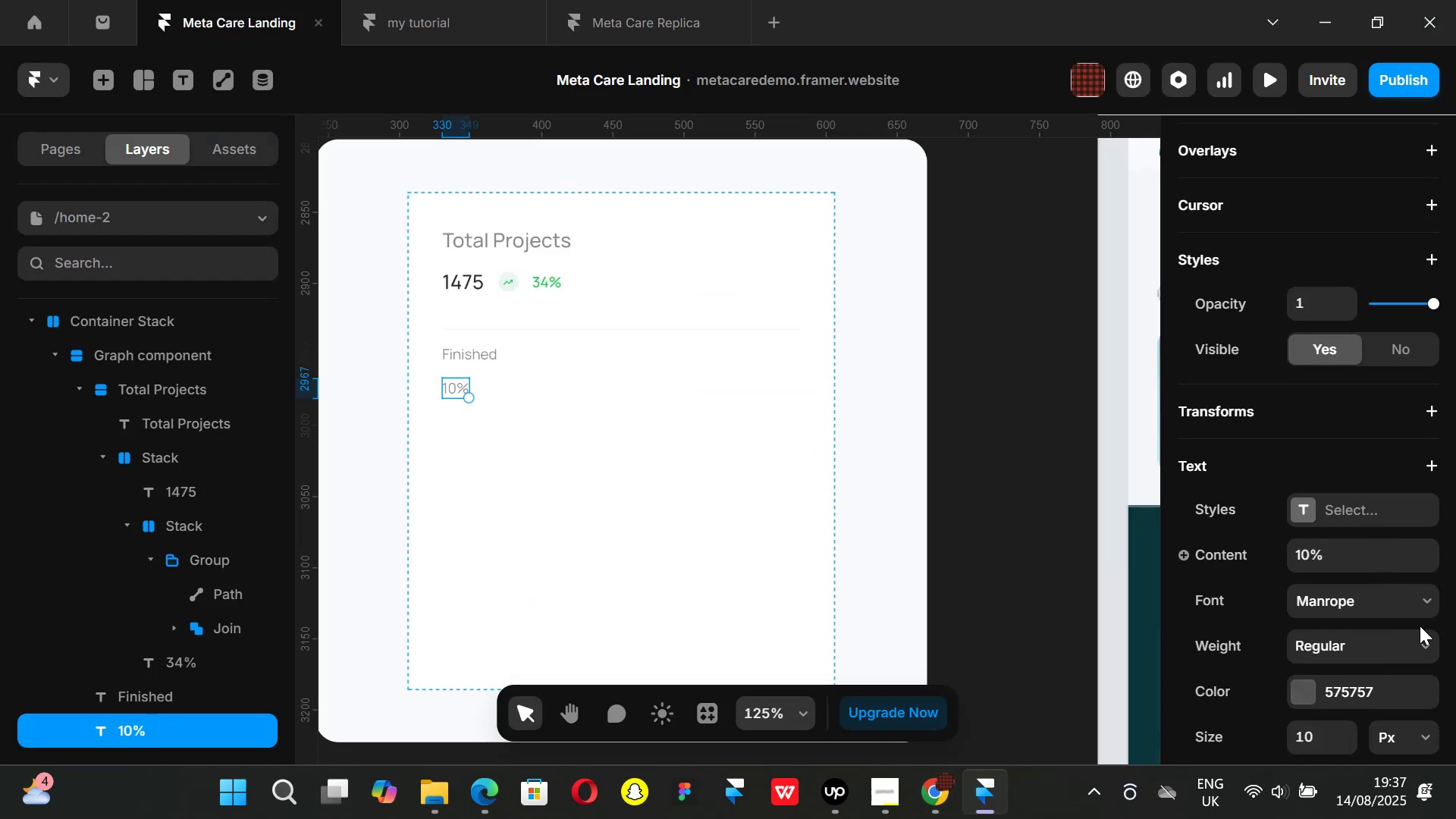 
left_click([1425, 647])
 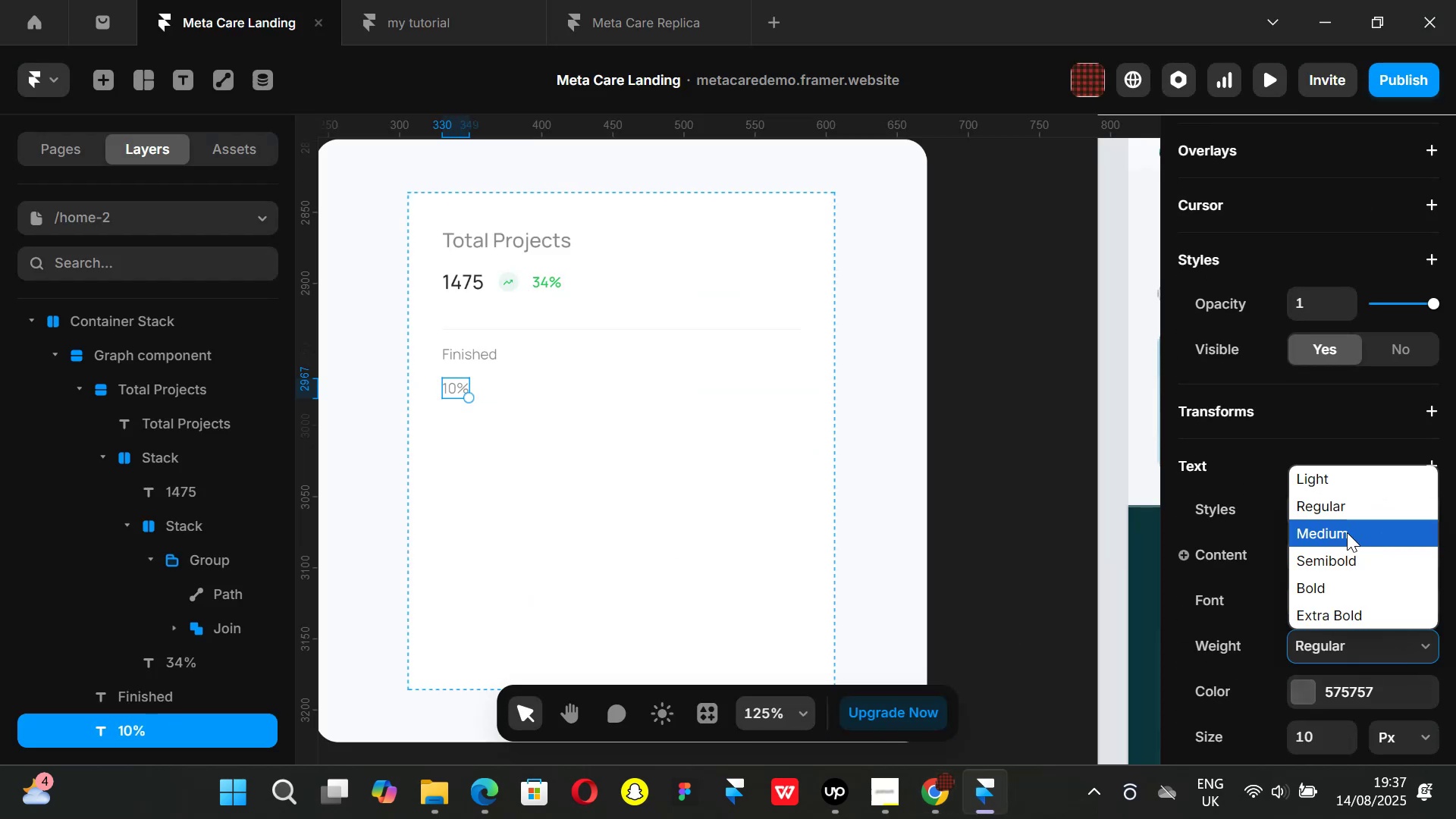 
left_click([1345, 531])
 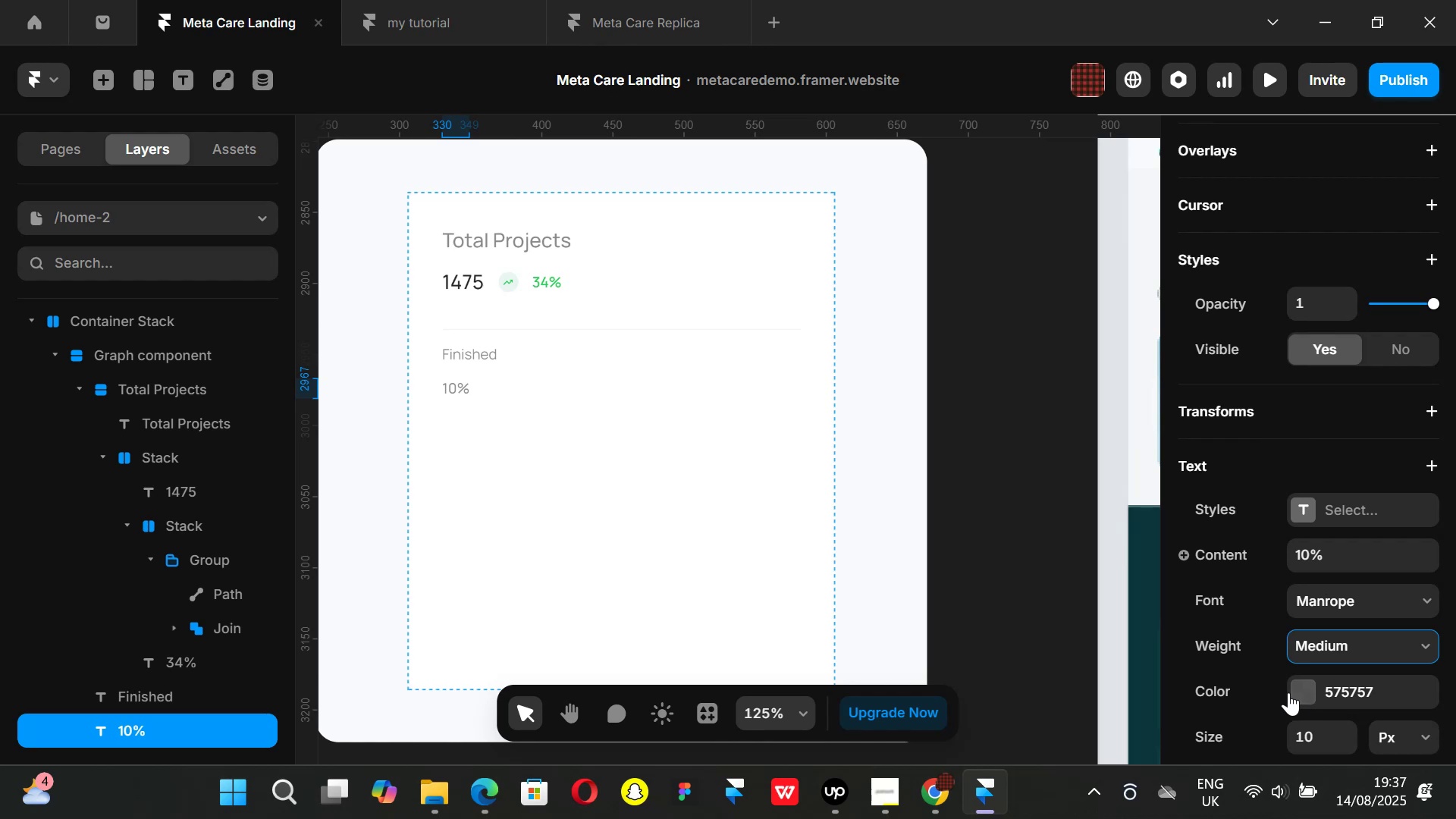 
left_click([1309, 692])
 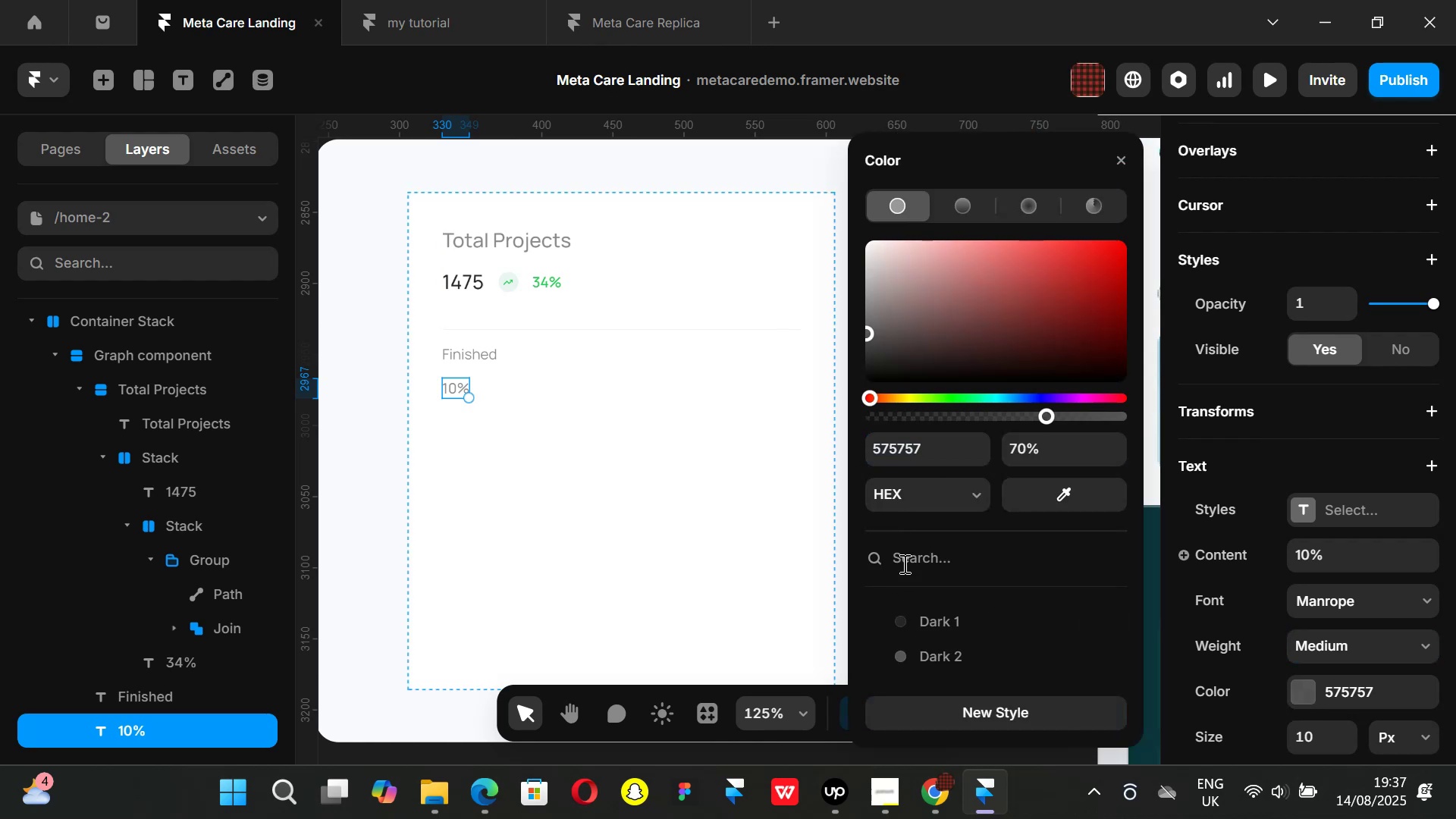 
left_click([955, 626])
 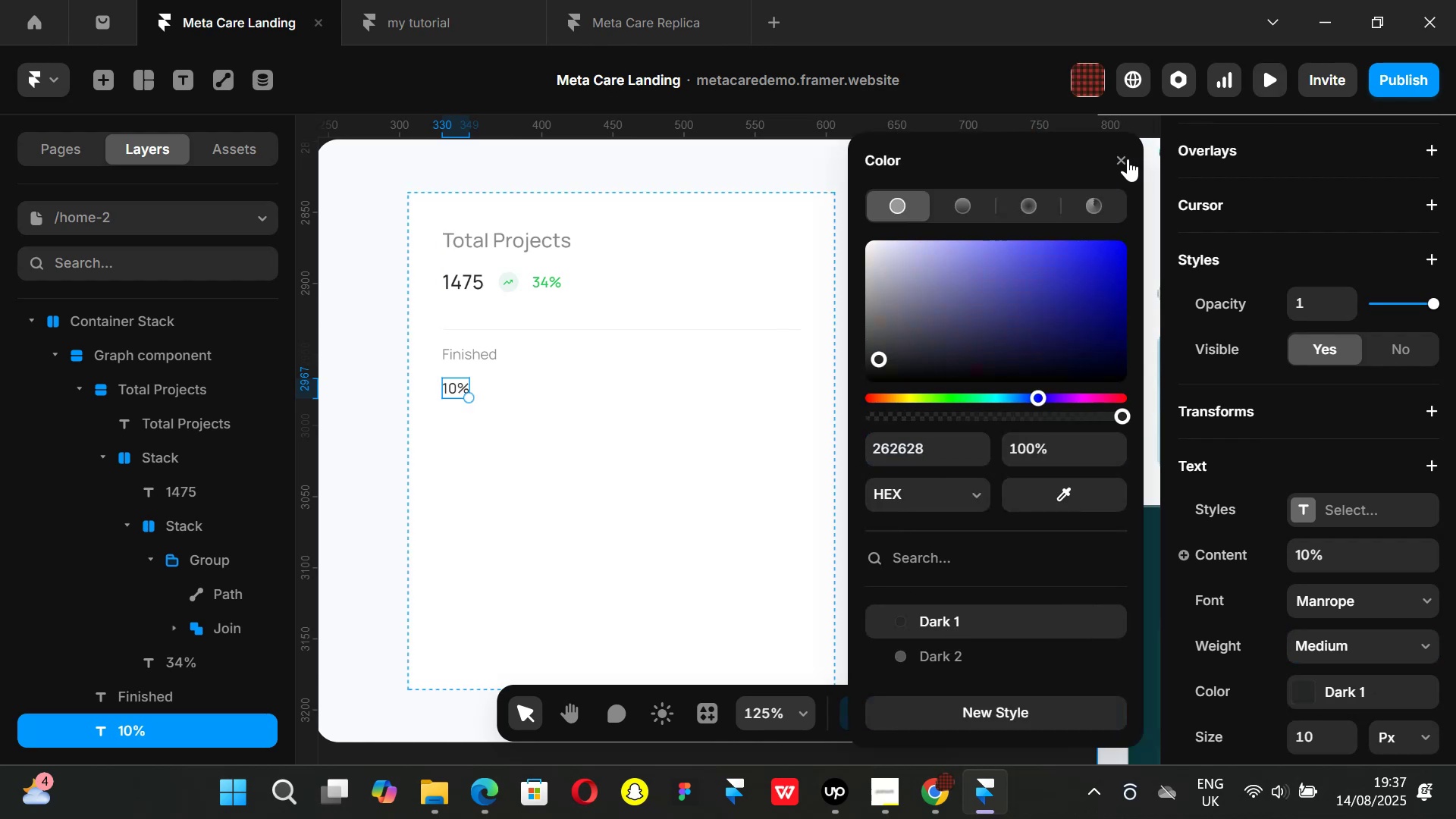 
left_click([1124, 155])
 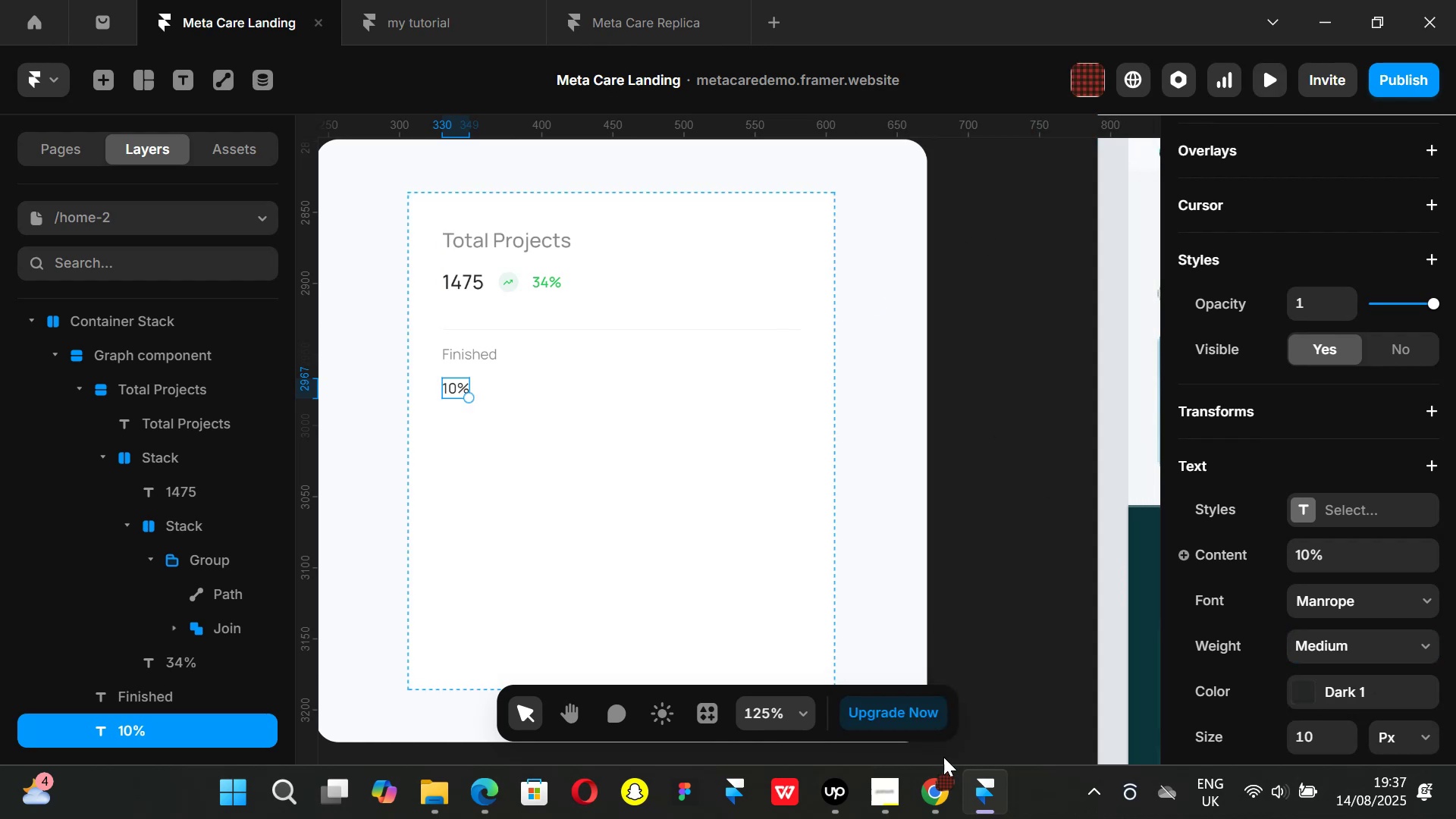 
left_click([939, 786])
 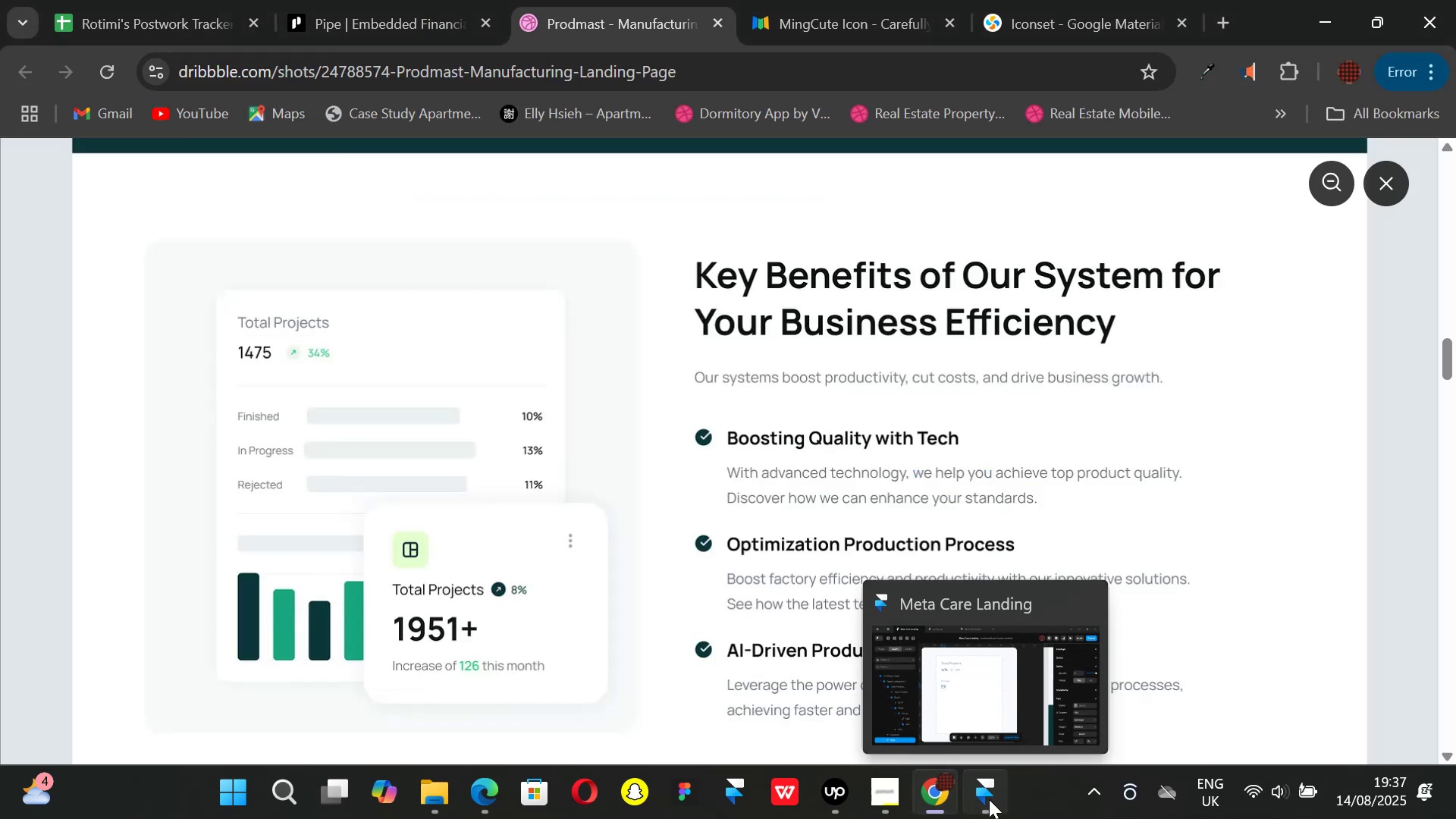 
left_click([989, 799])
 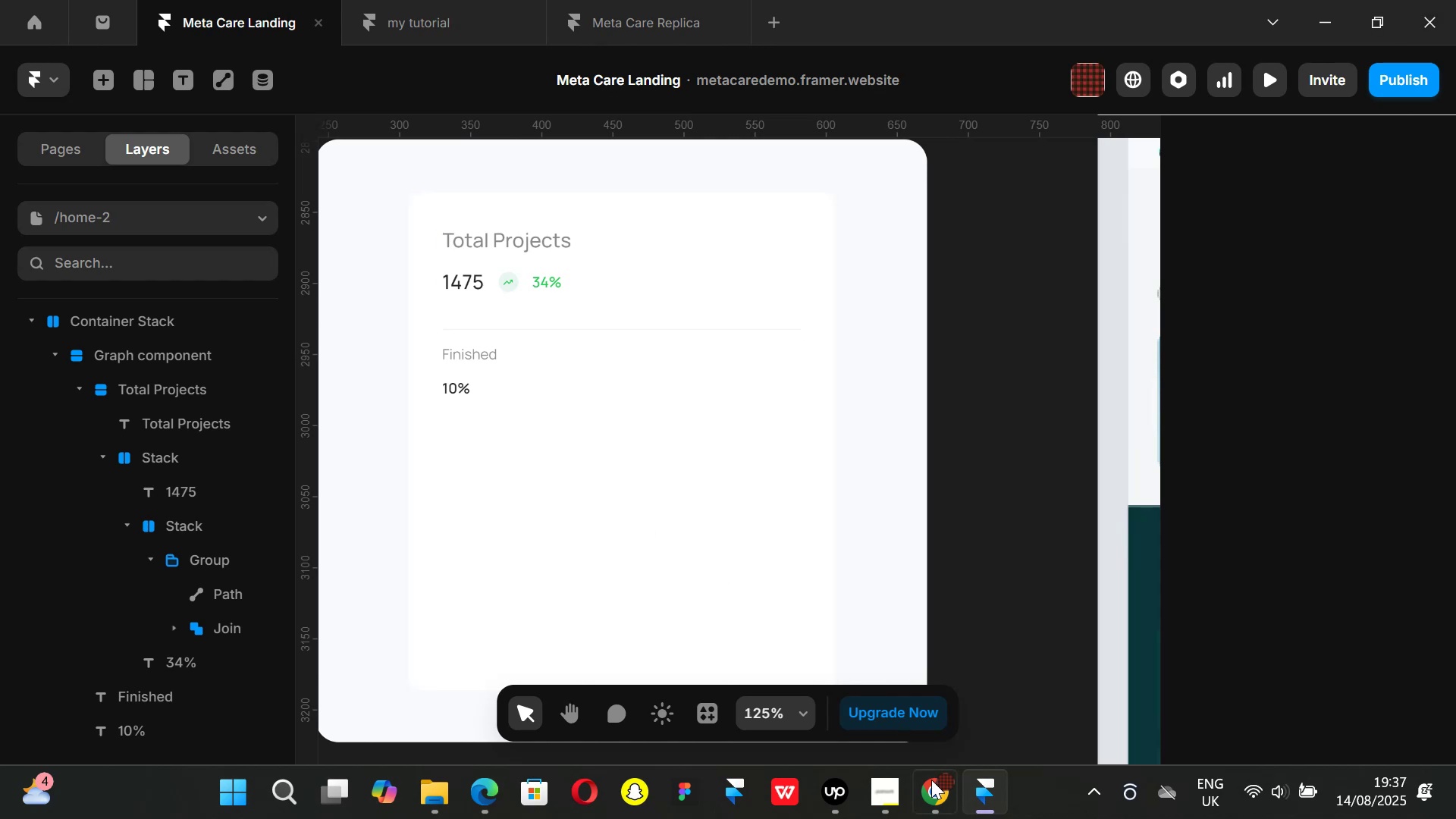 
wait(5.89)
 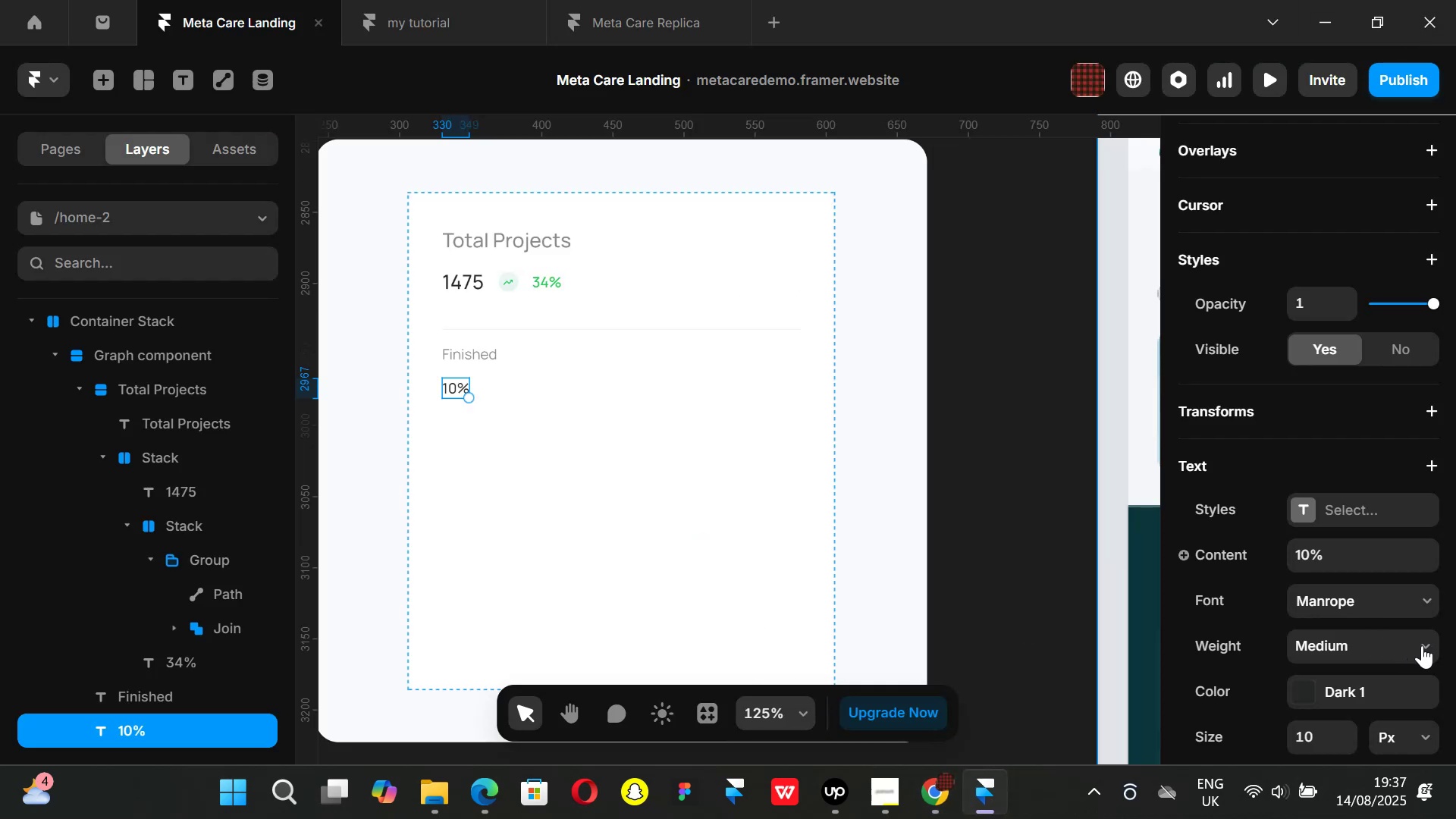 
left_click([987, 792])
 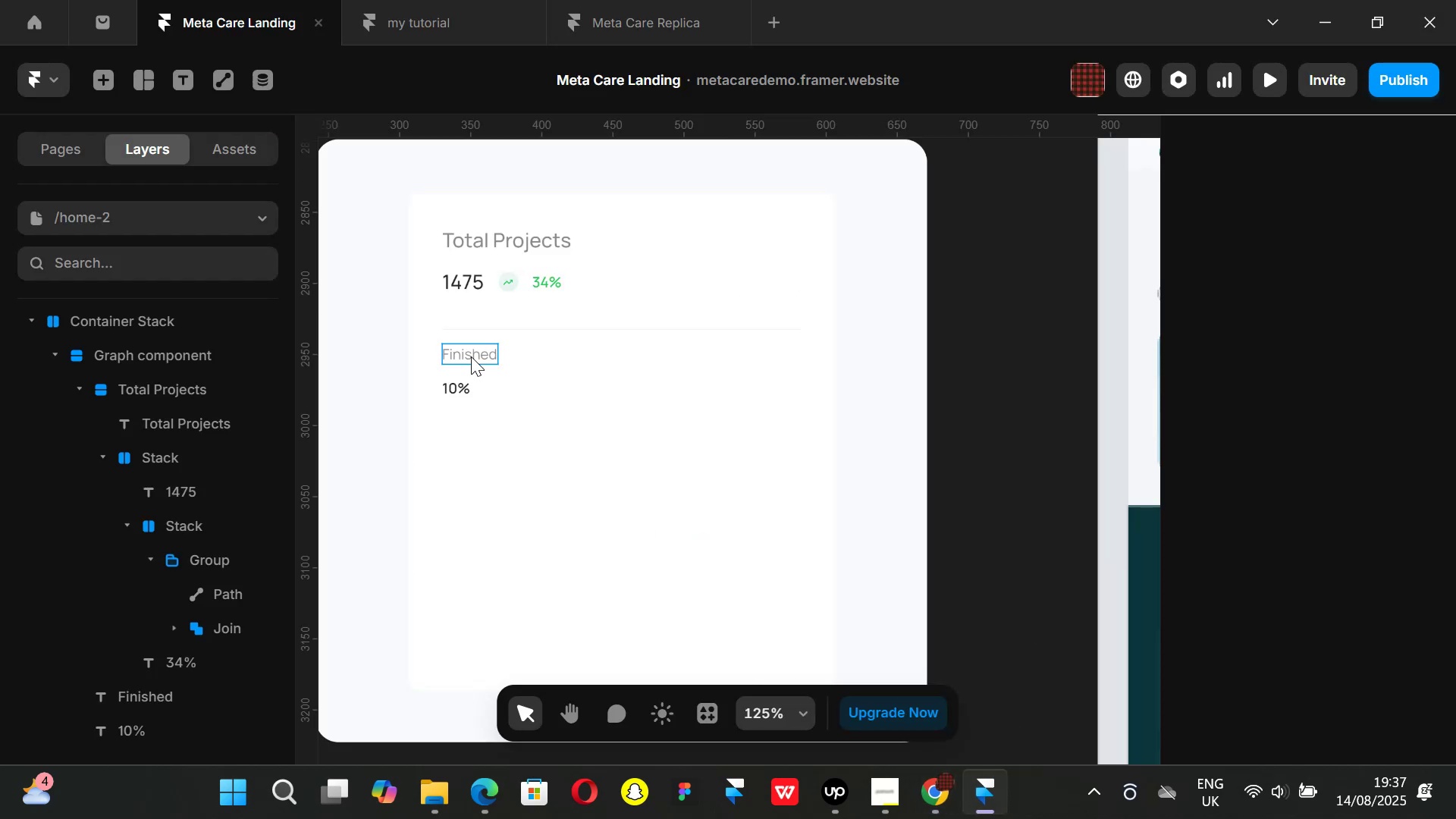 
left_click([466, 355])
 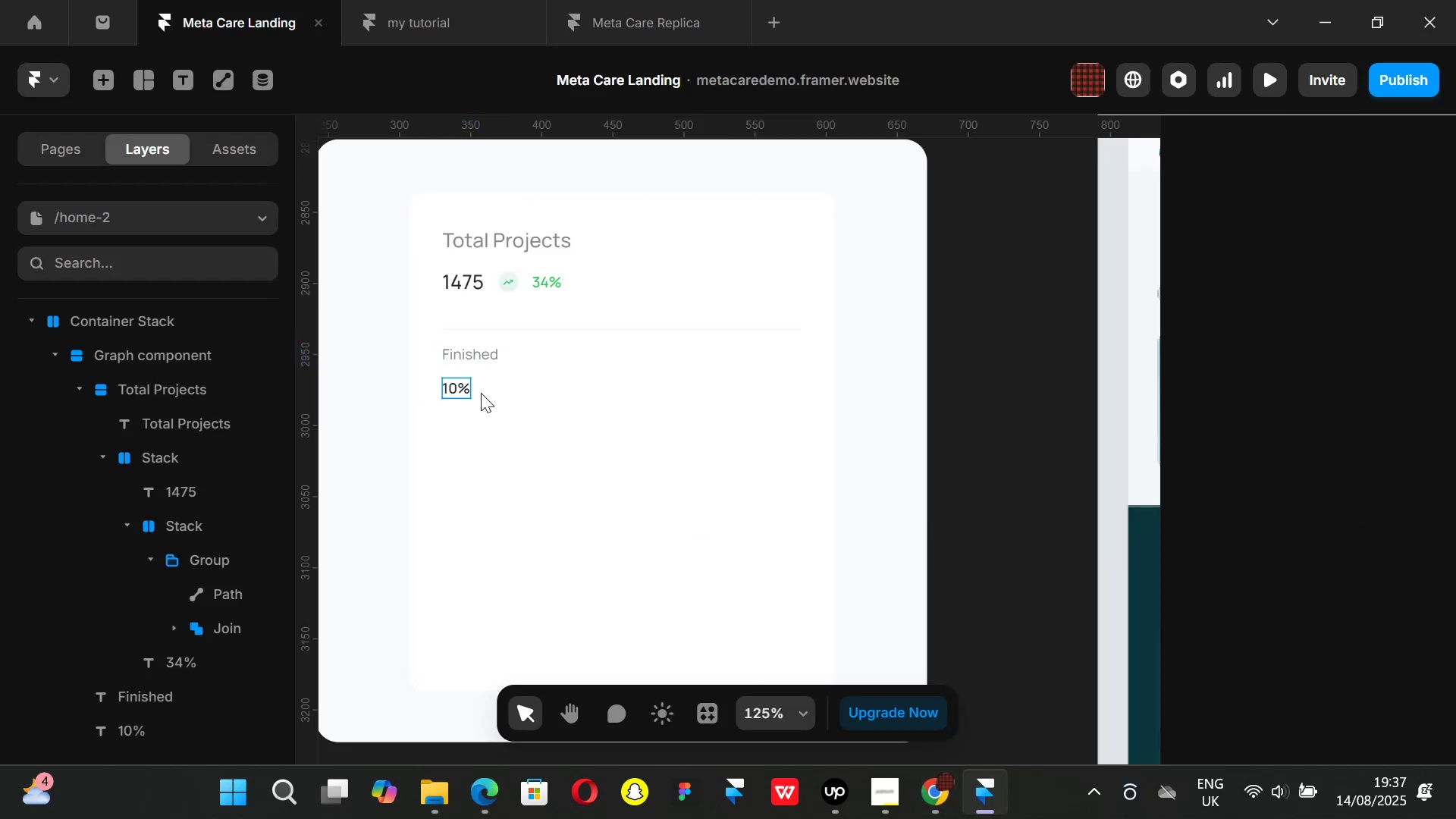 
key(F)
 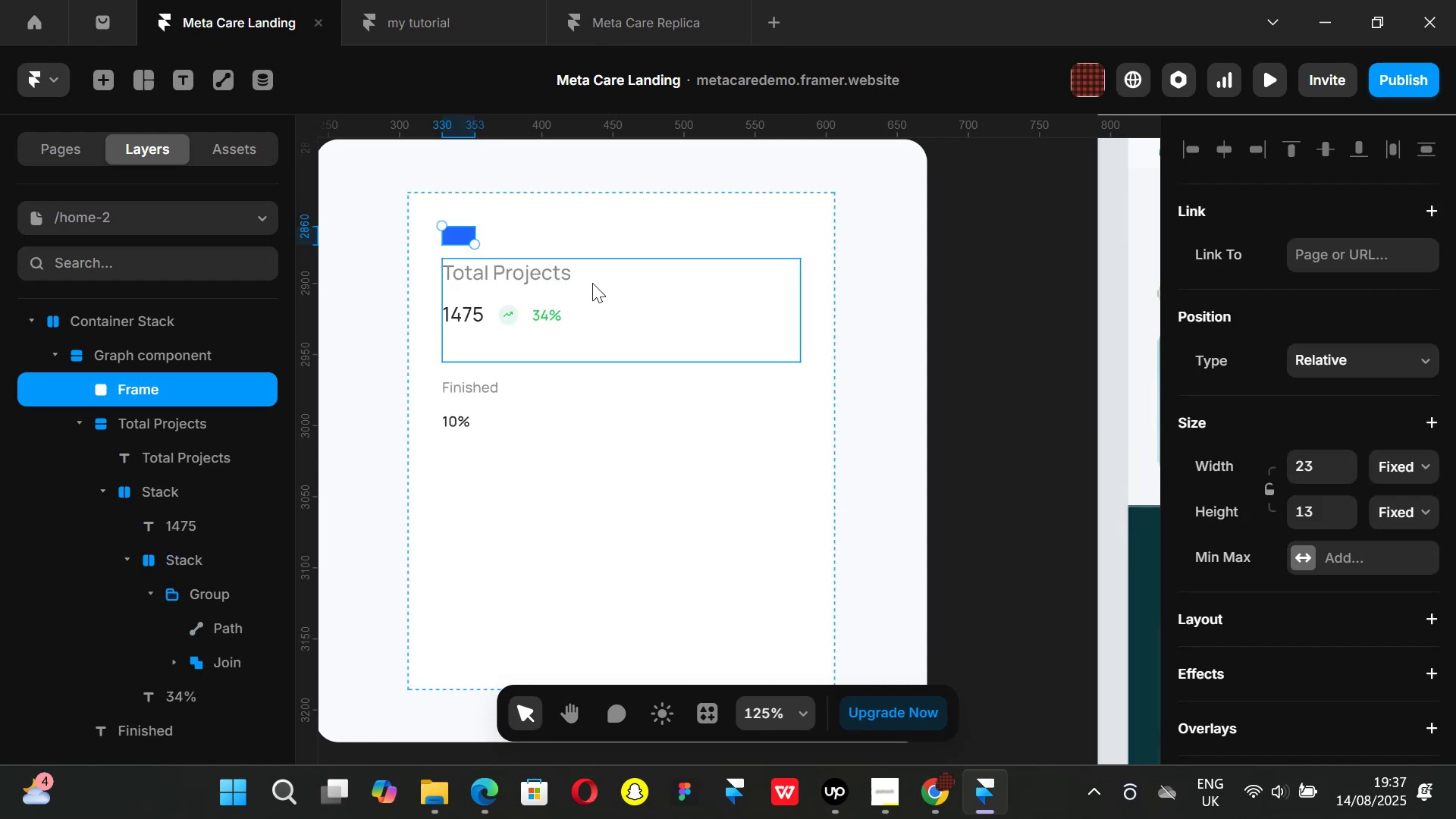 
key(ArrowDown)
 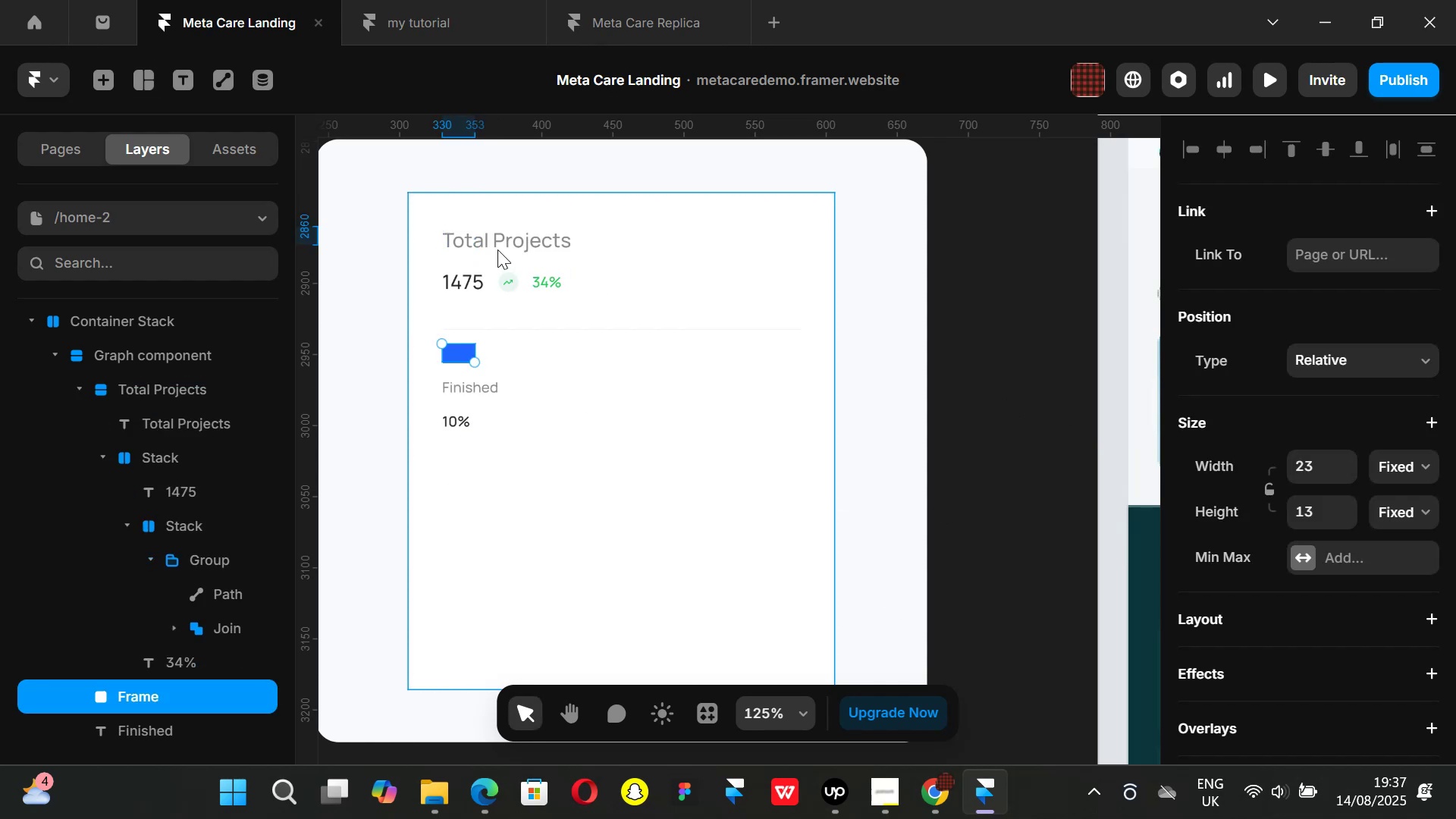 
key(ArrowDown)
 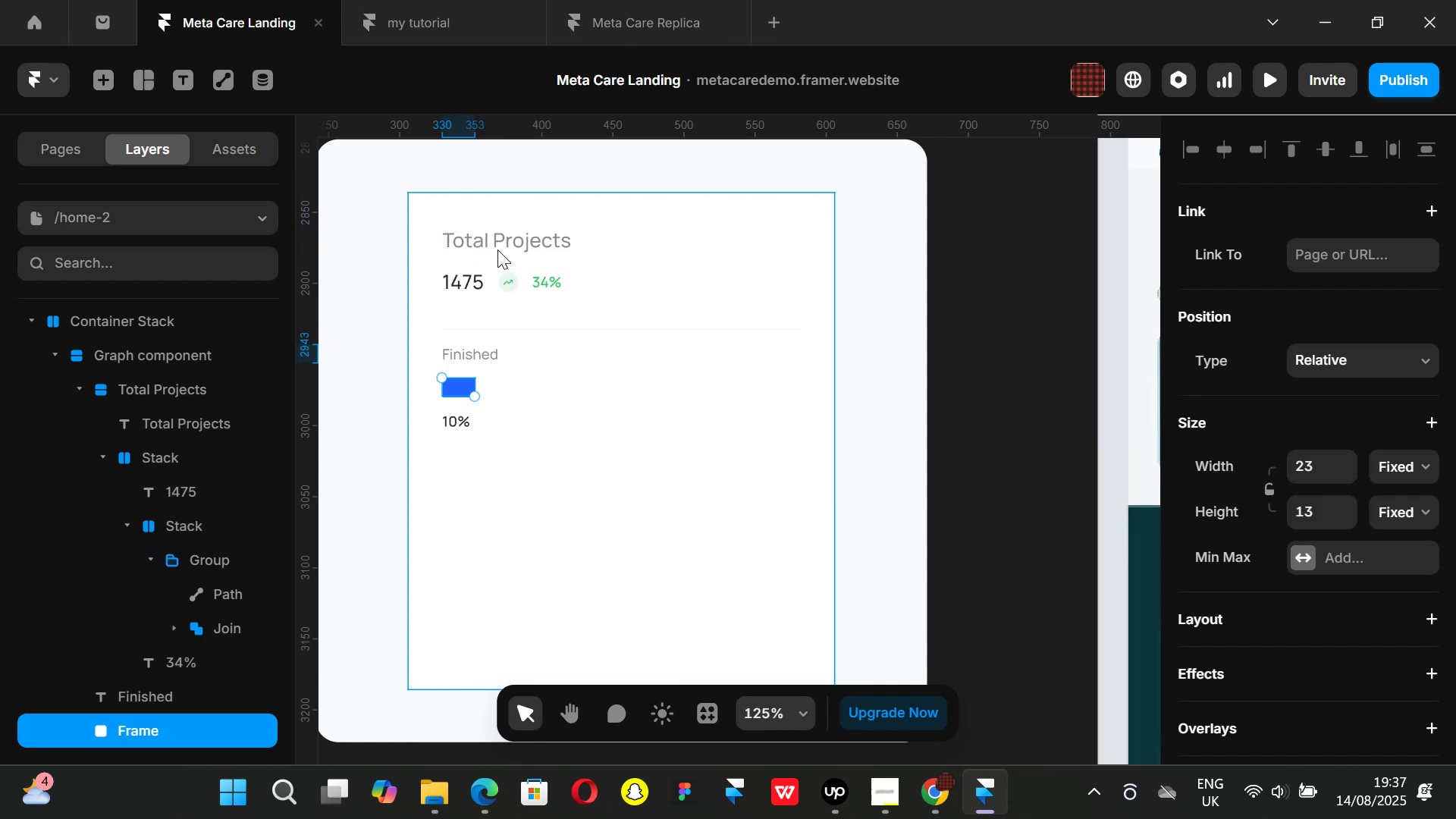 
key(ArrowDown)
 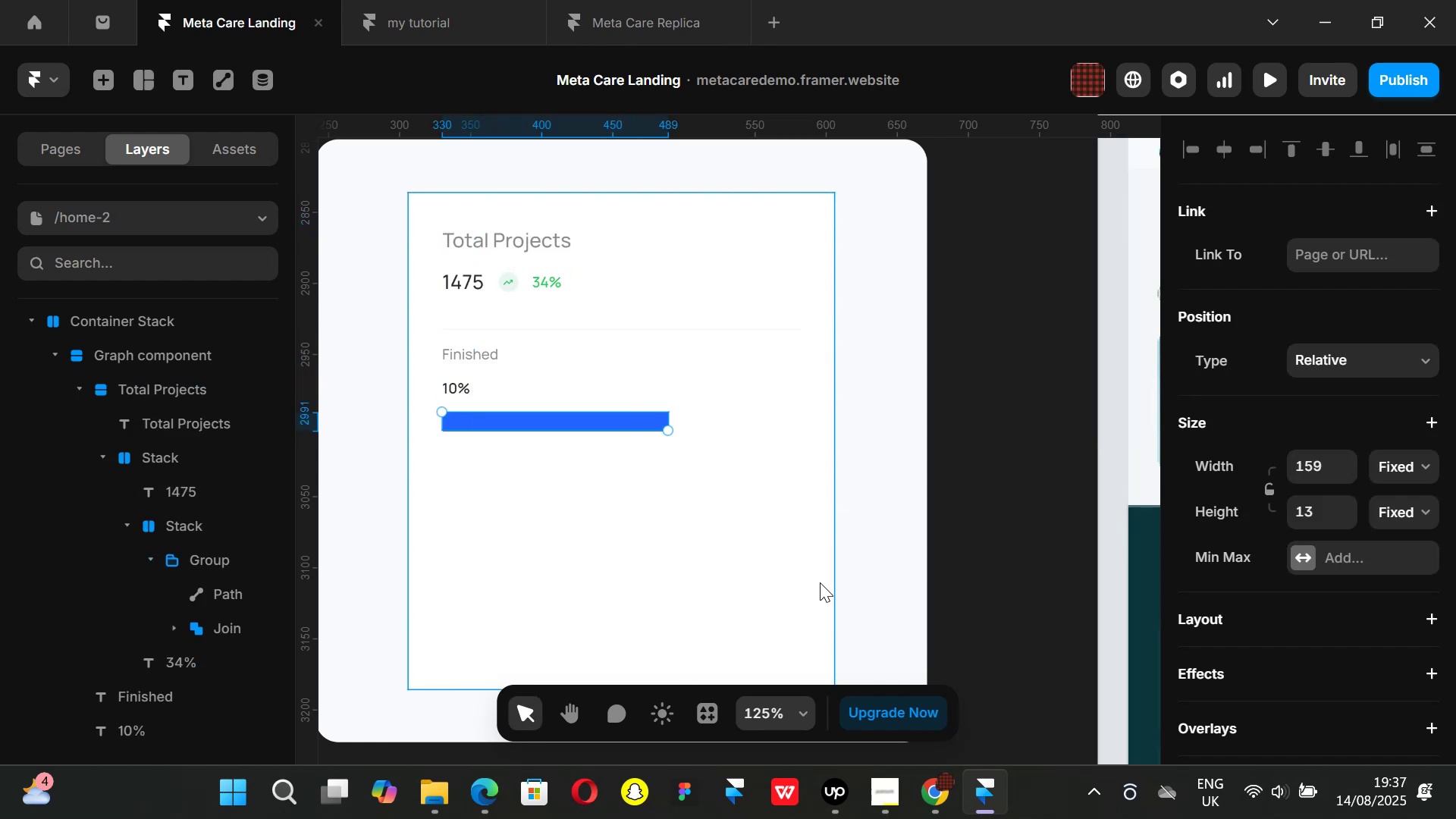 
left_click([927, 794])
 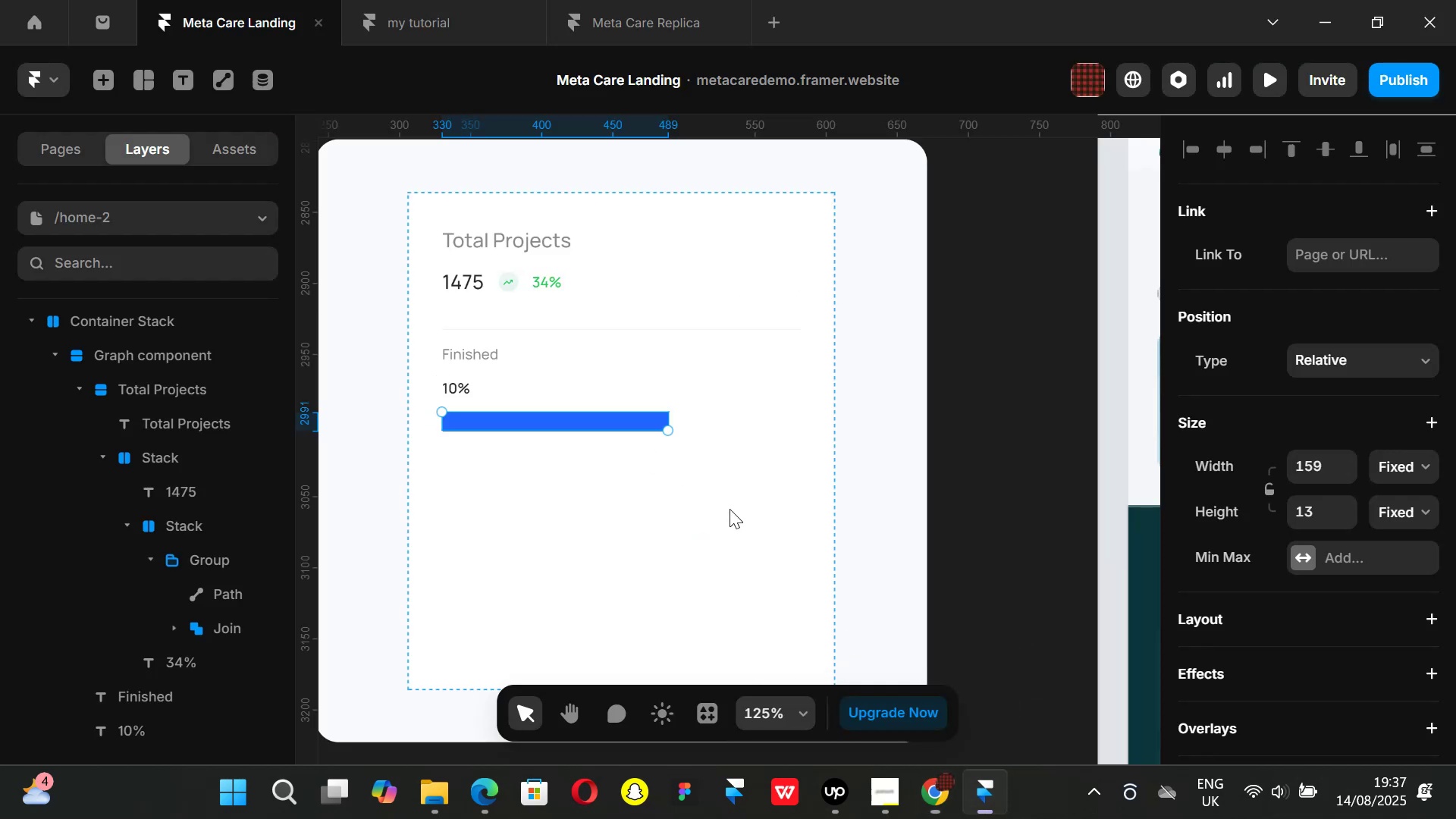 
scroll: coordinate [1411, 366], scroll_direction: up, amount: 2.0
 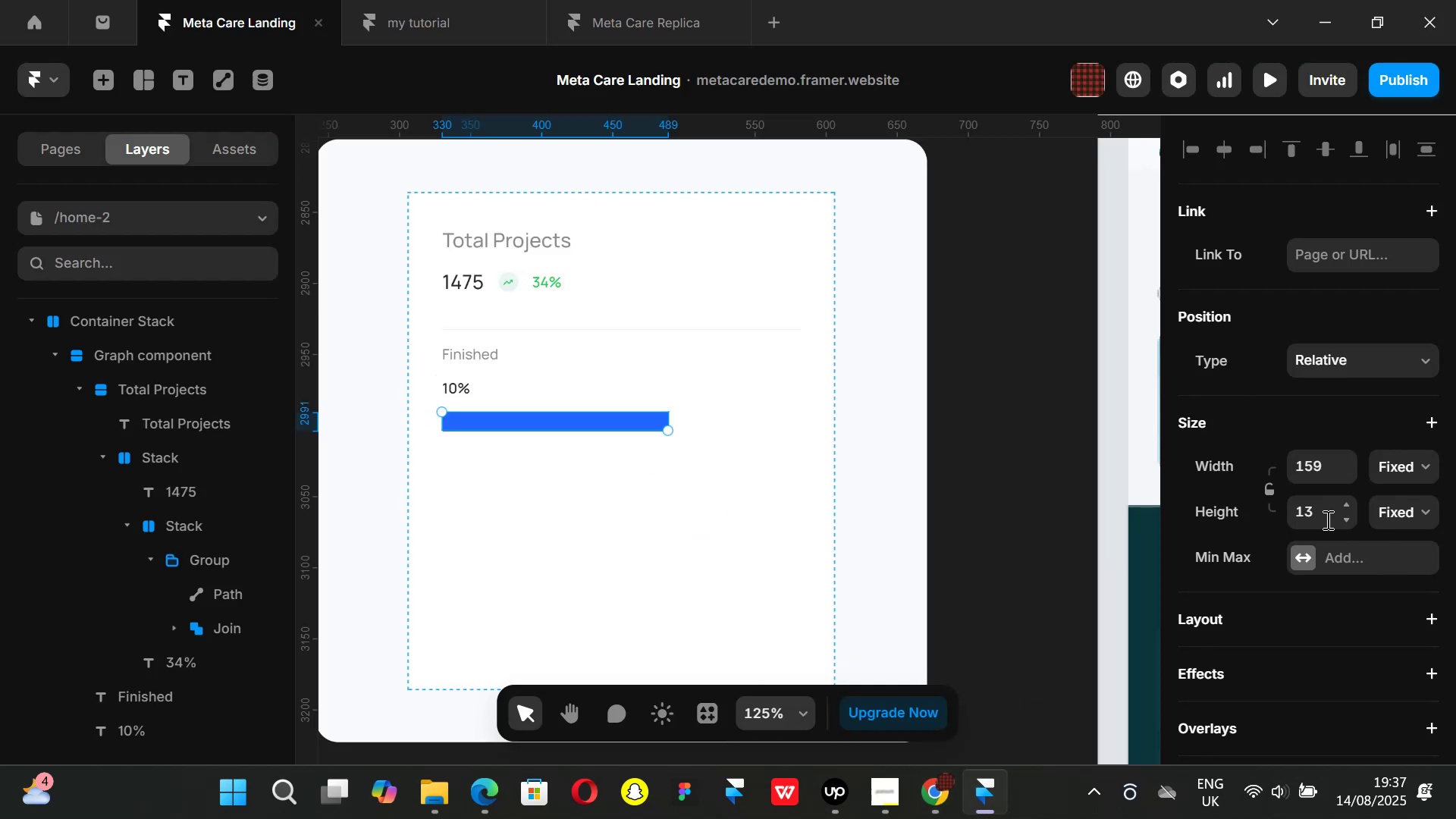 
left_click([1323, 519])
 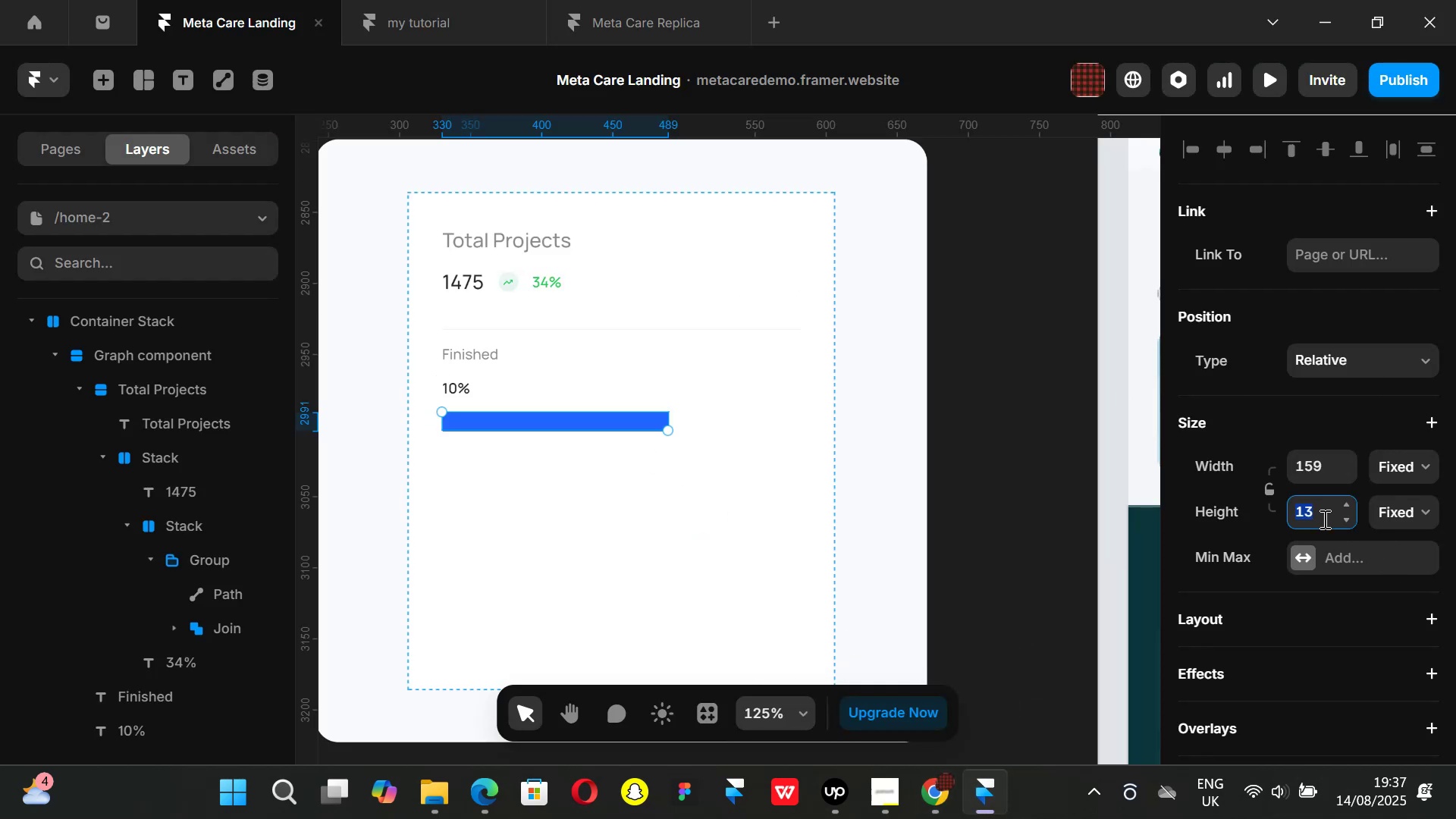 
type(16)
 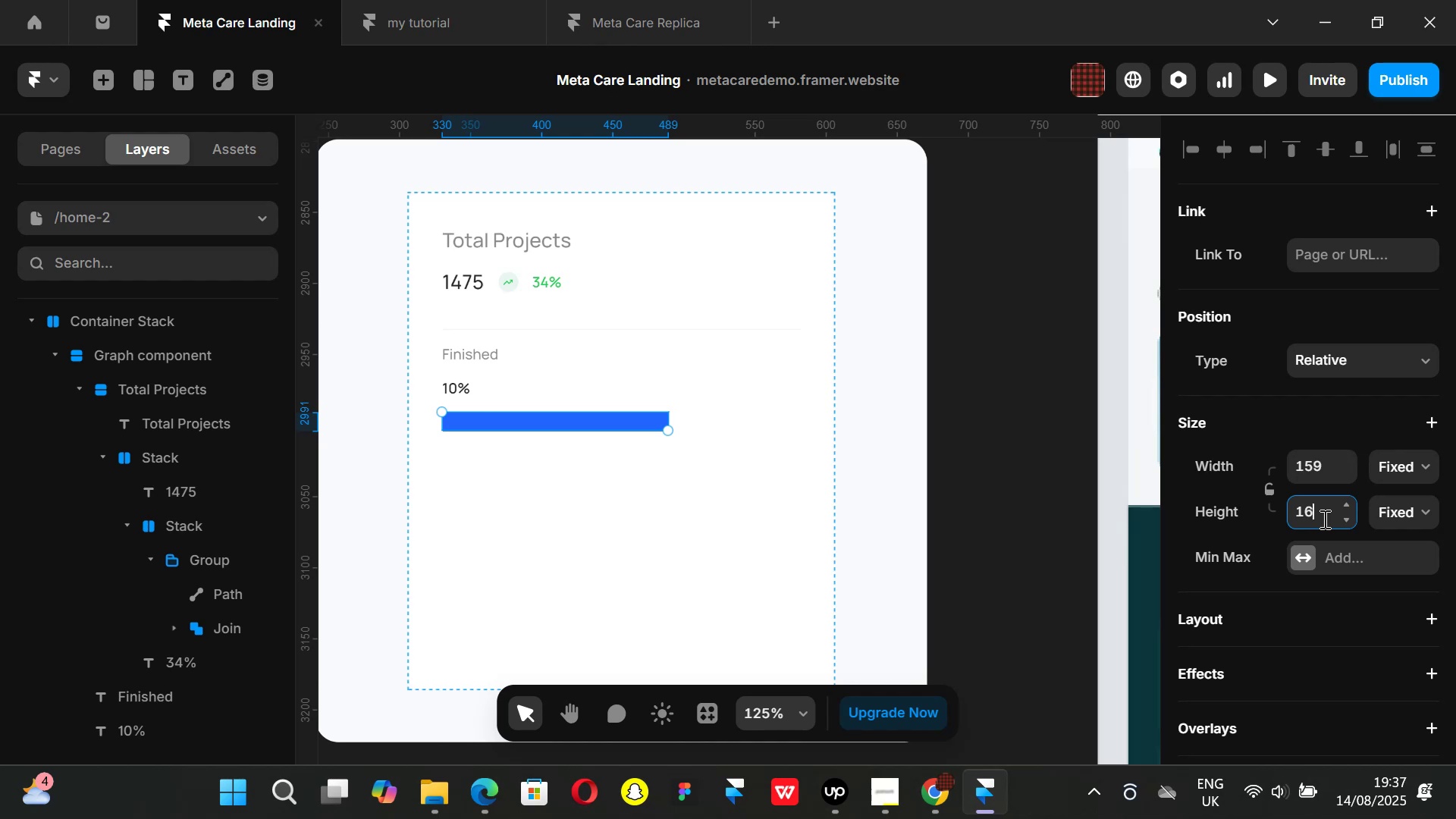 
key(Enter)
 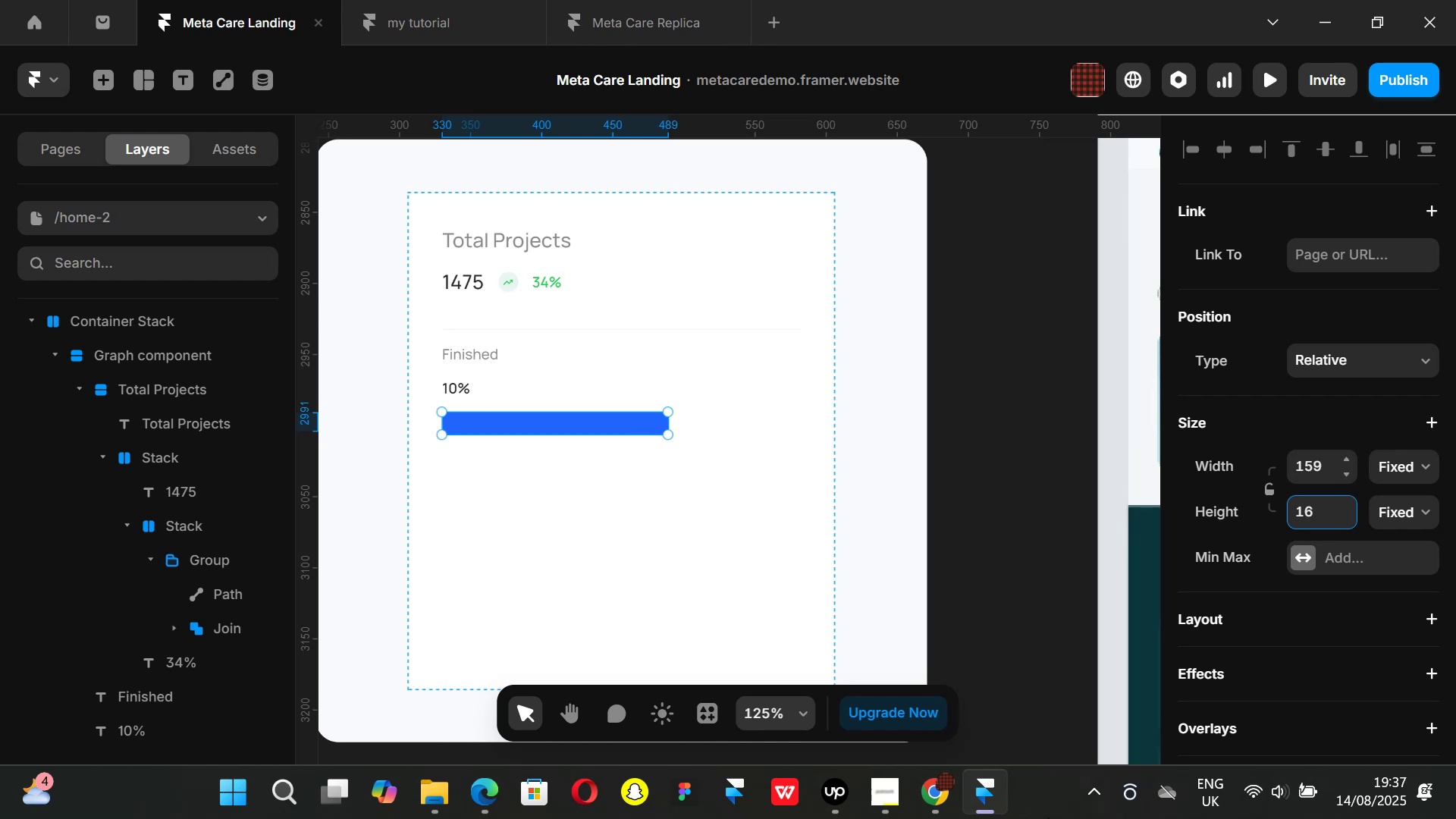 
left_click([940, 795])
 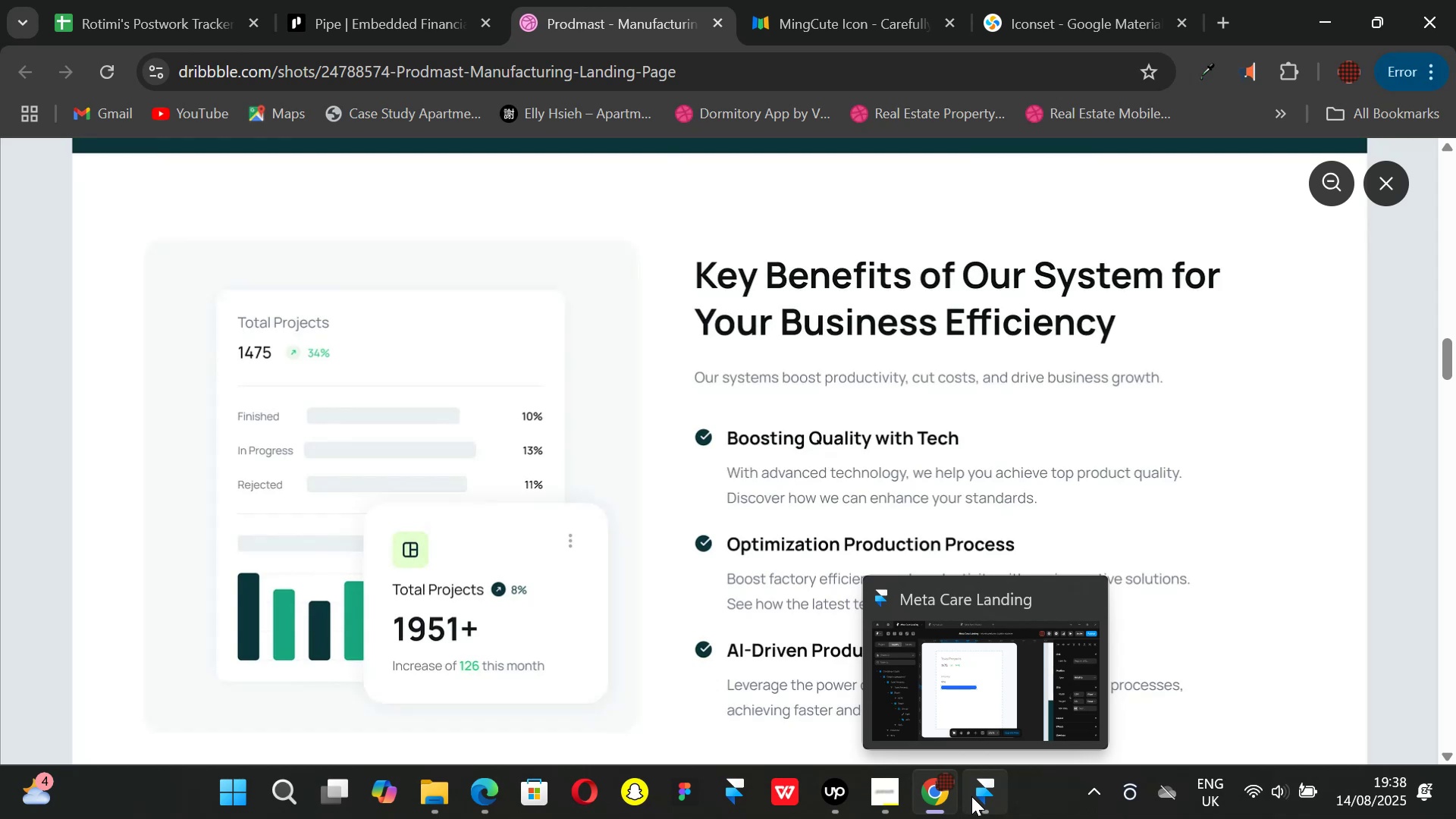 
wait(21.51)
 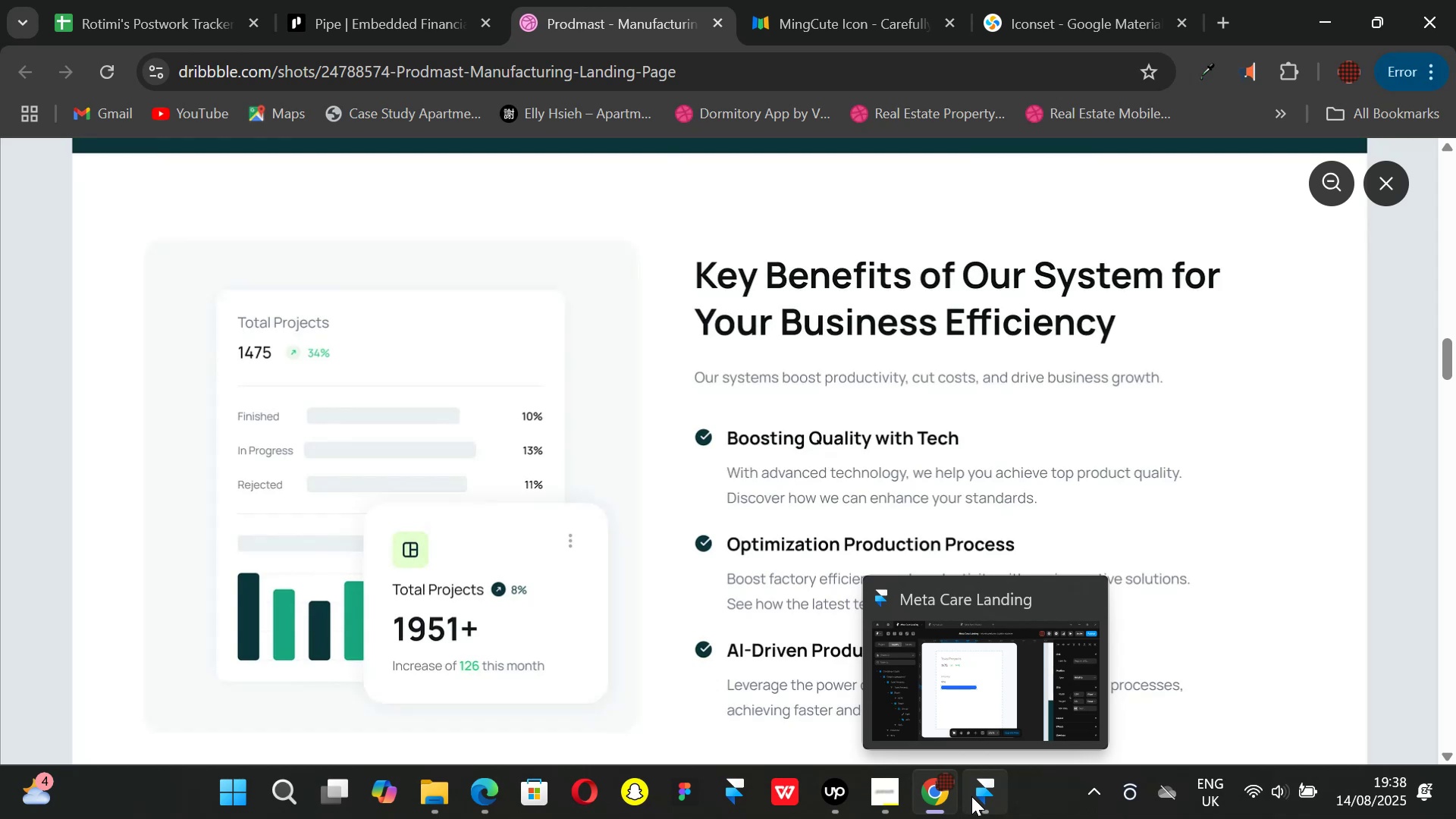 
left_click([971, 796])
 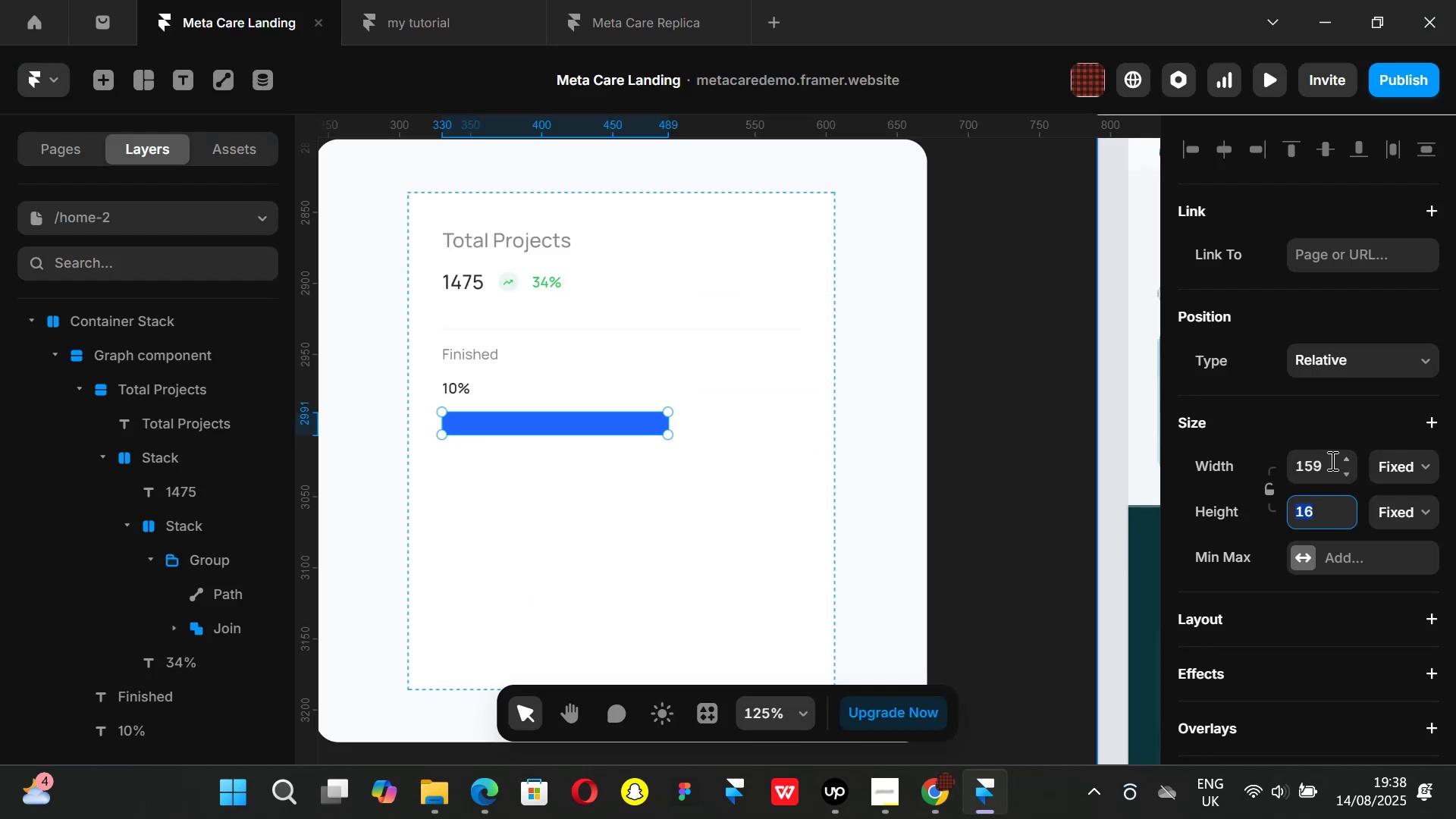 
left_click([1329, 459])
 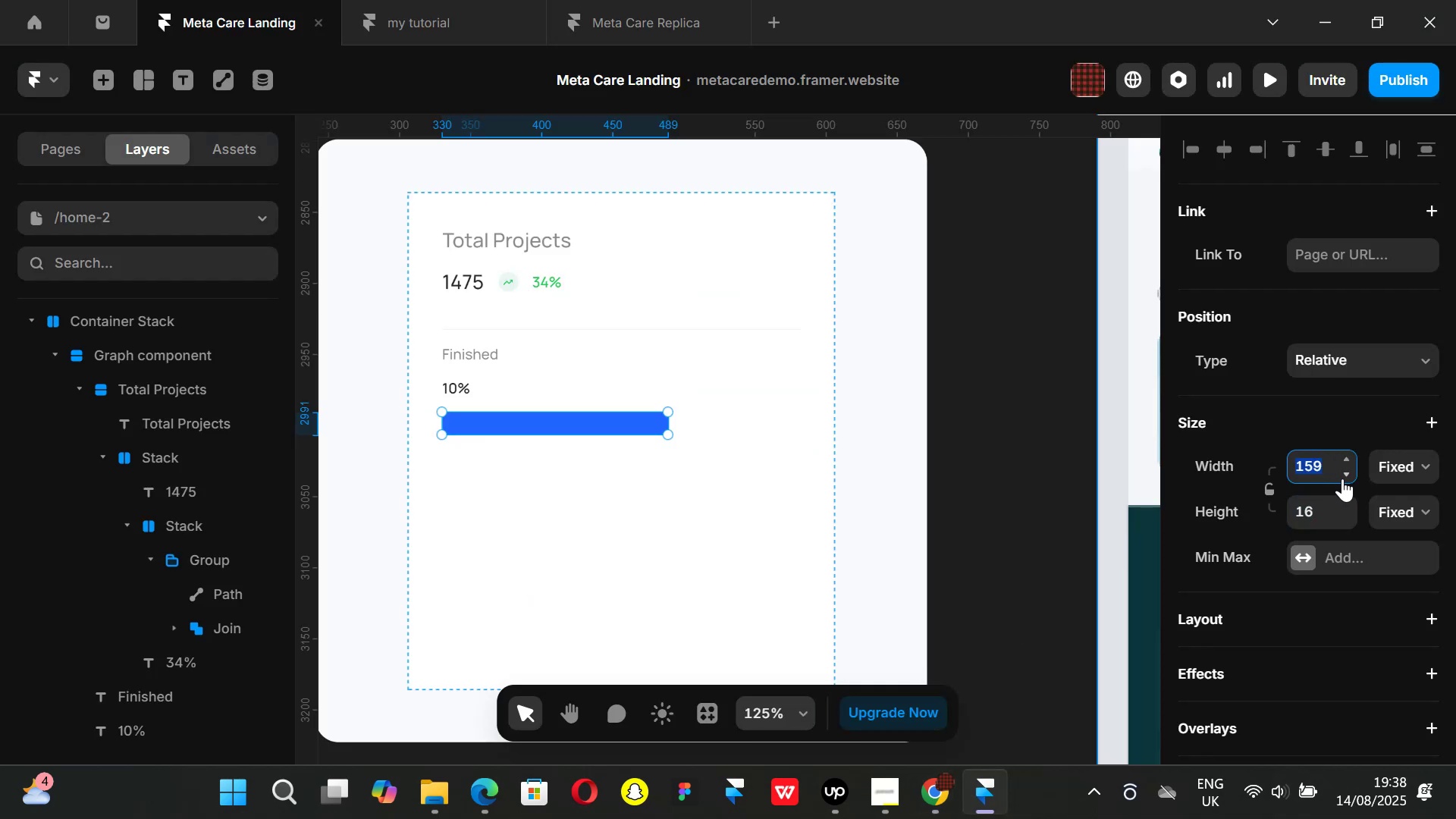 
type(160)
 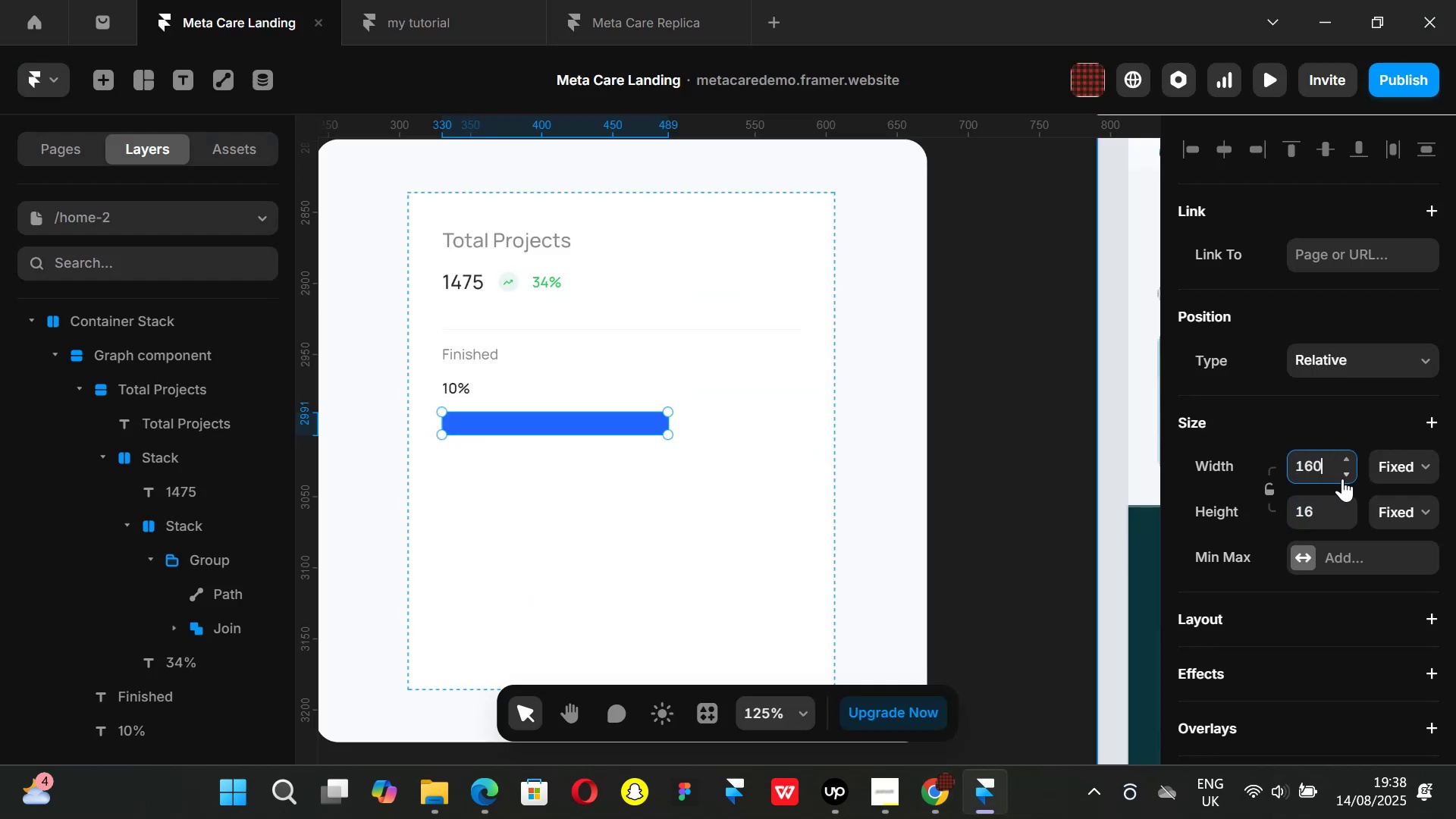 
key(Enter)
 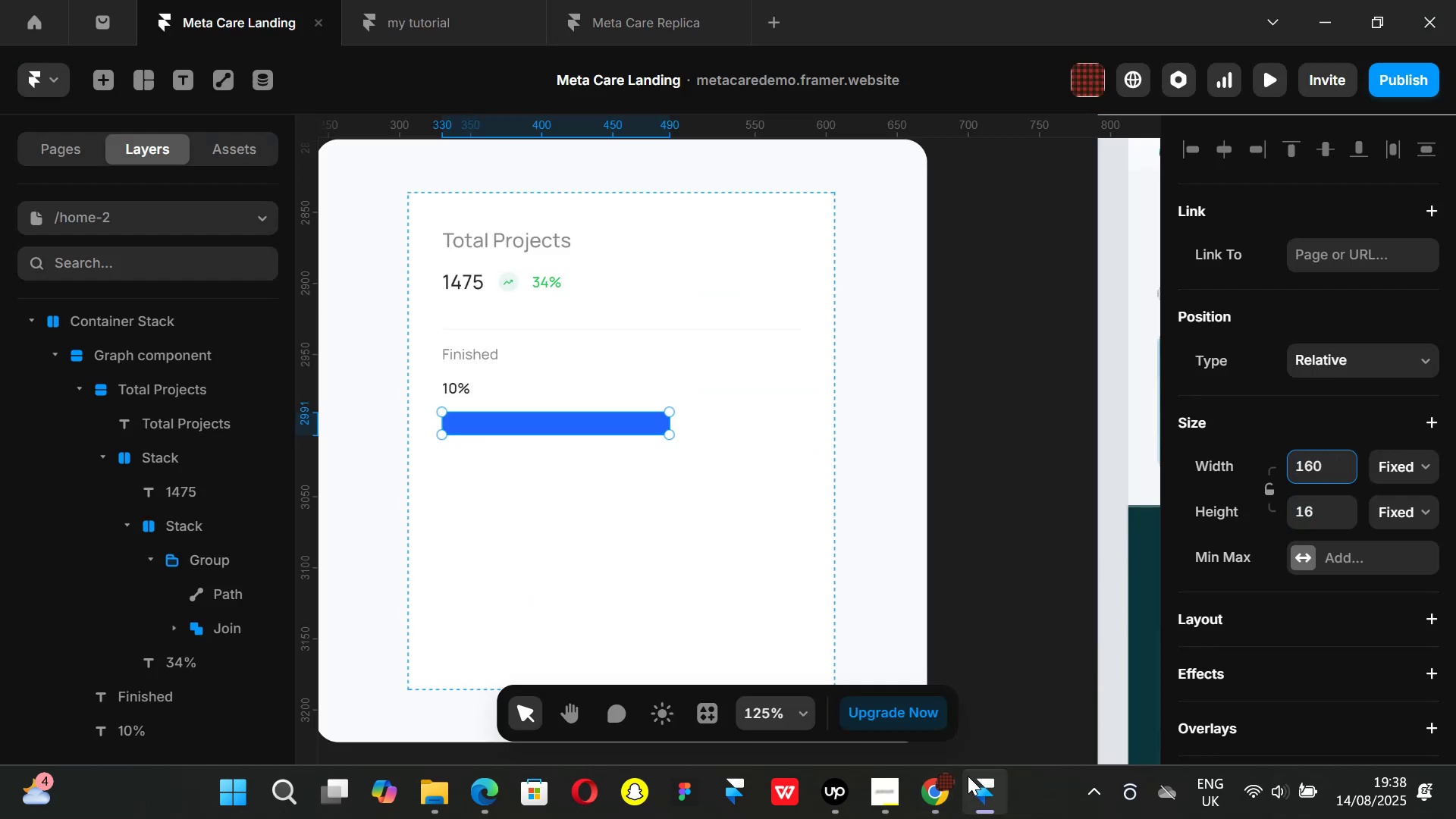 
left_click([959, 790])
 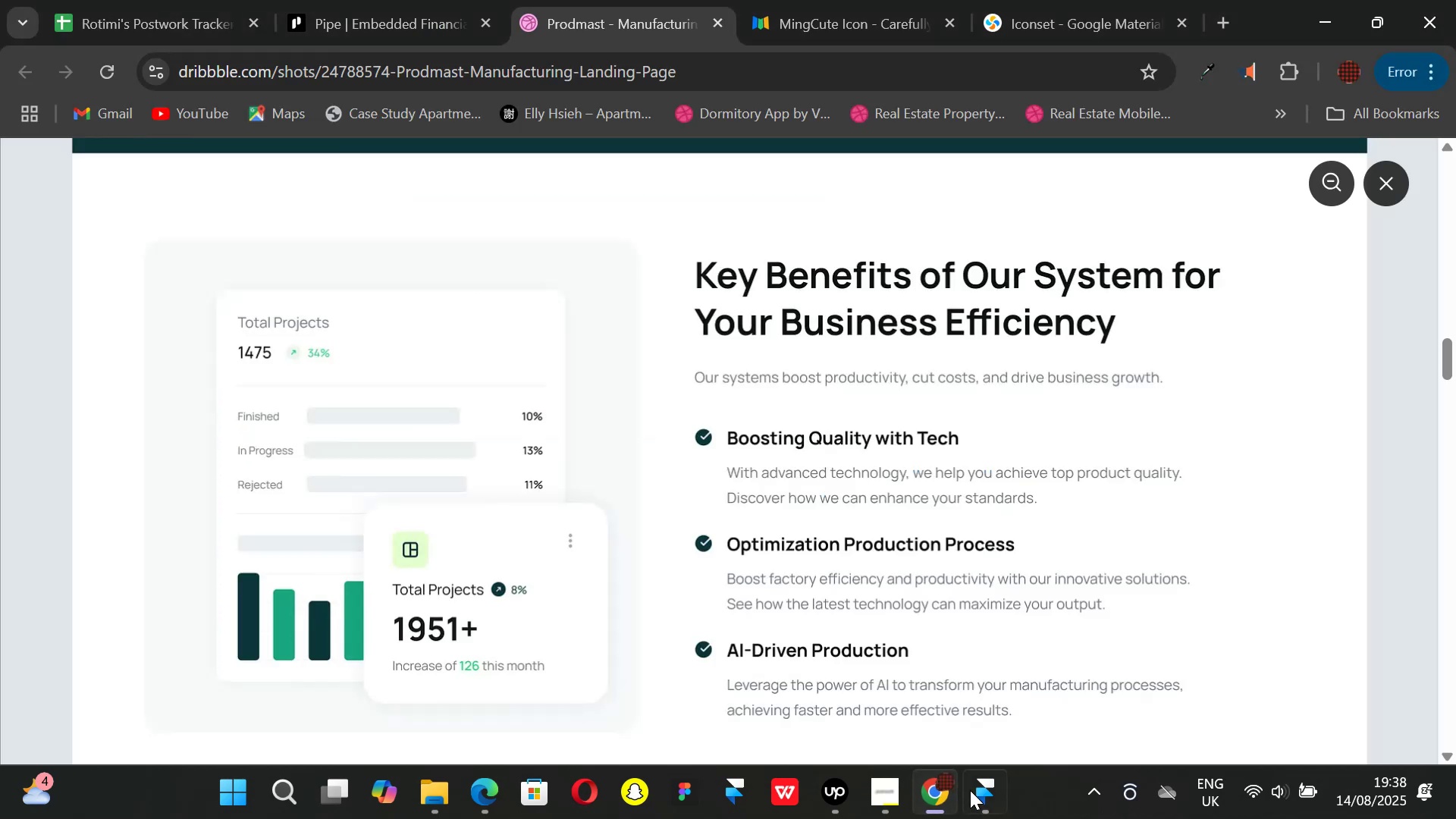 
left_click([979, 792])
 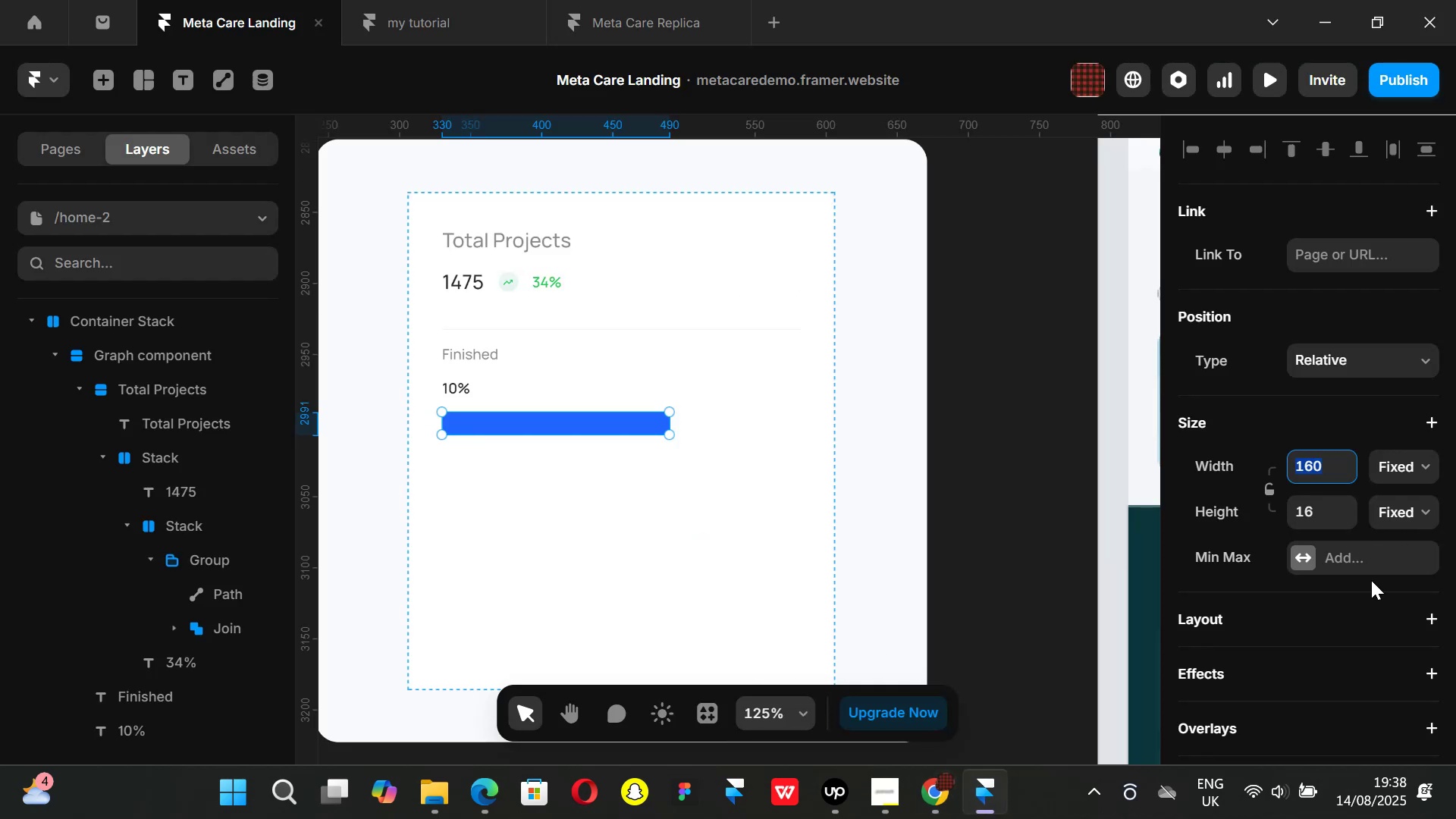 
scroll: coordinate [1363, 573], scroll_direction: down, amount: 2.0
 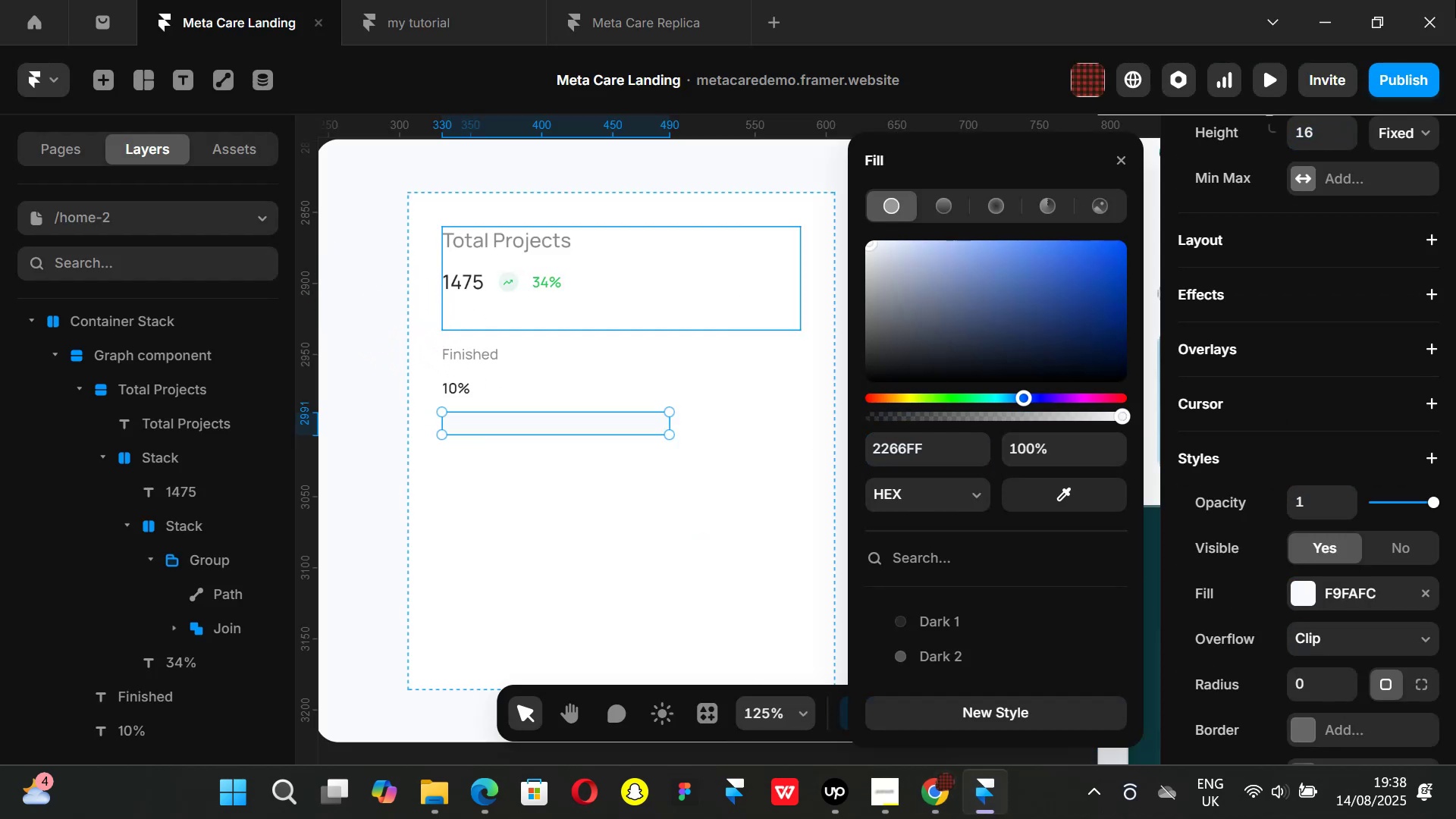 
left_click([1121, 157])
 